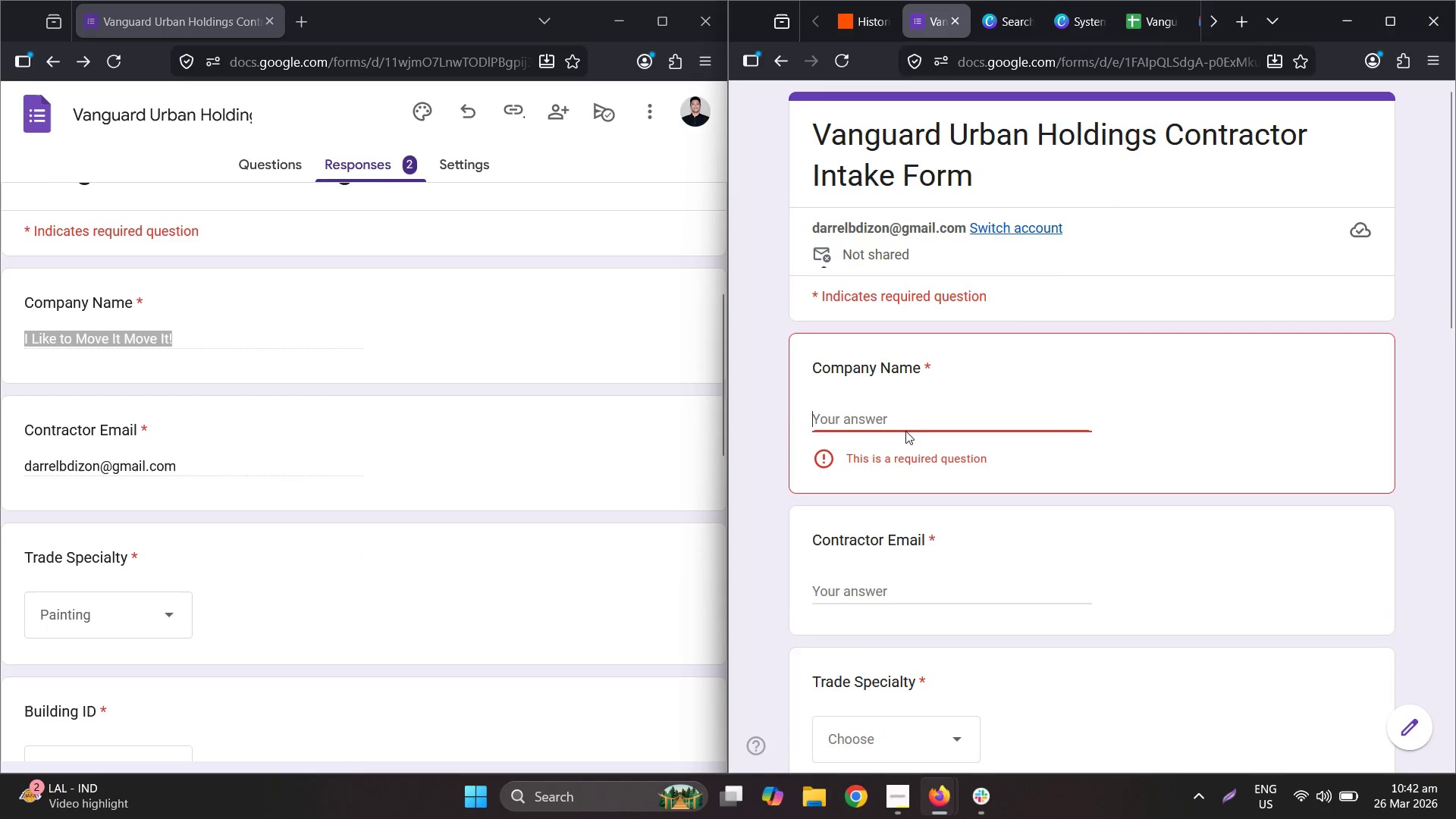 
key(Control+V)
 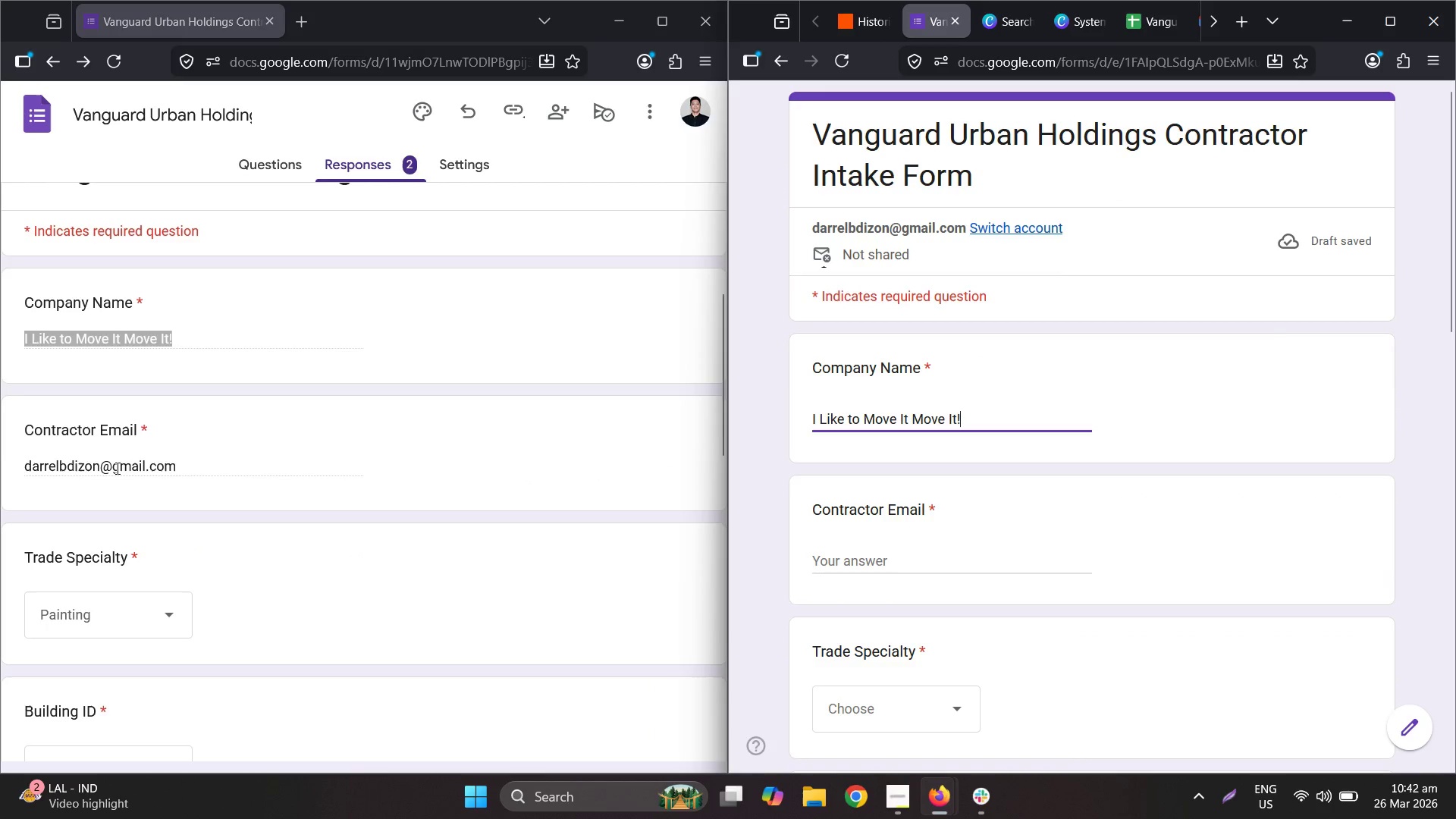 
double_click([117, 466])
 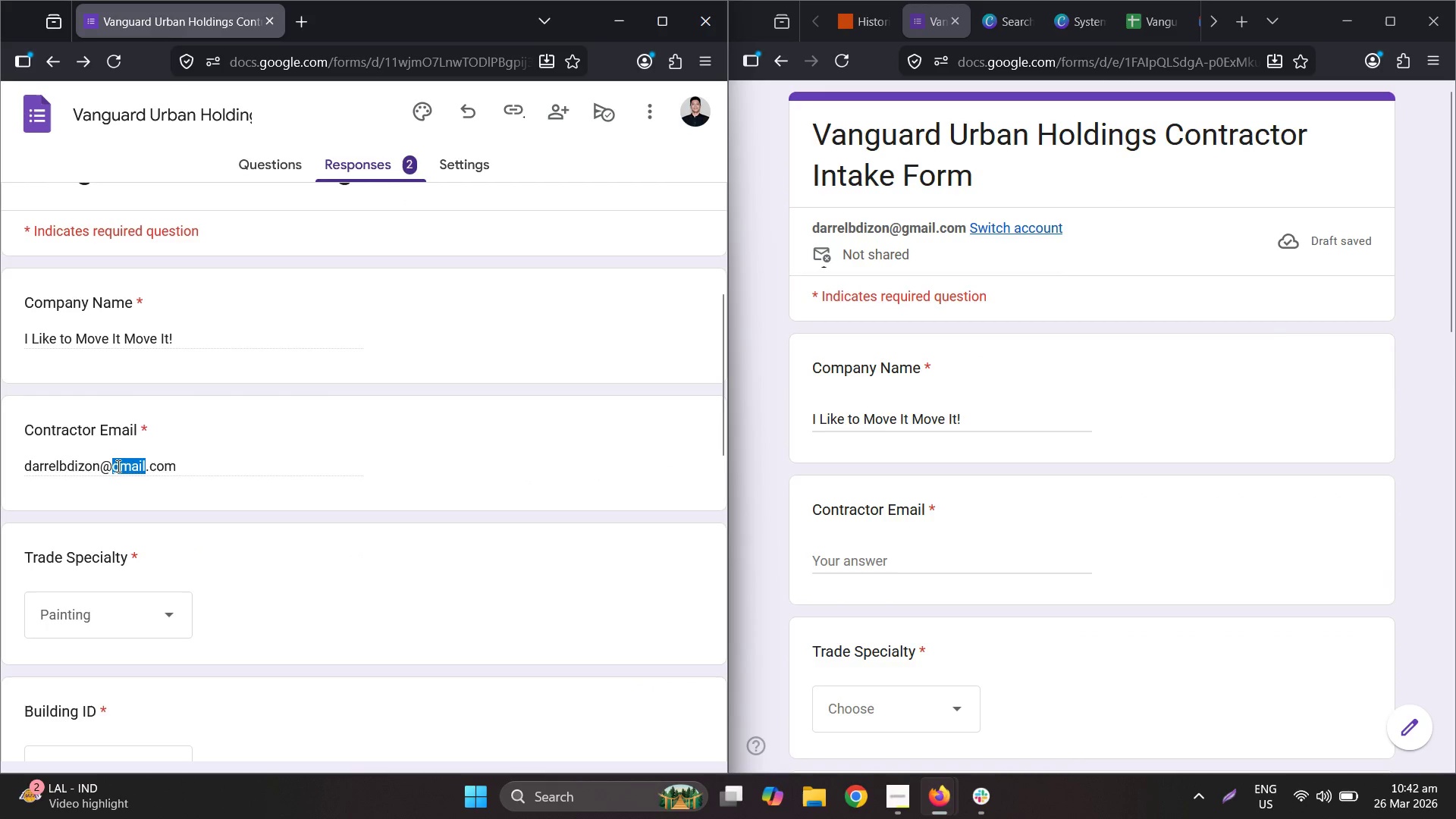 
triple_click([117, 466])
 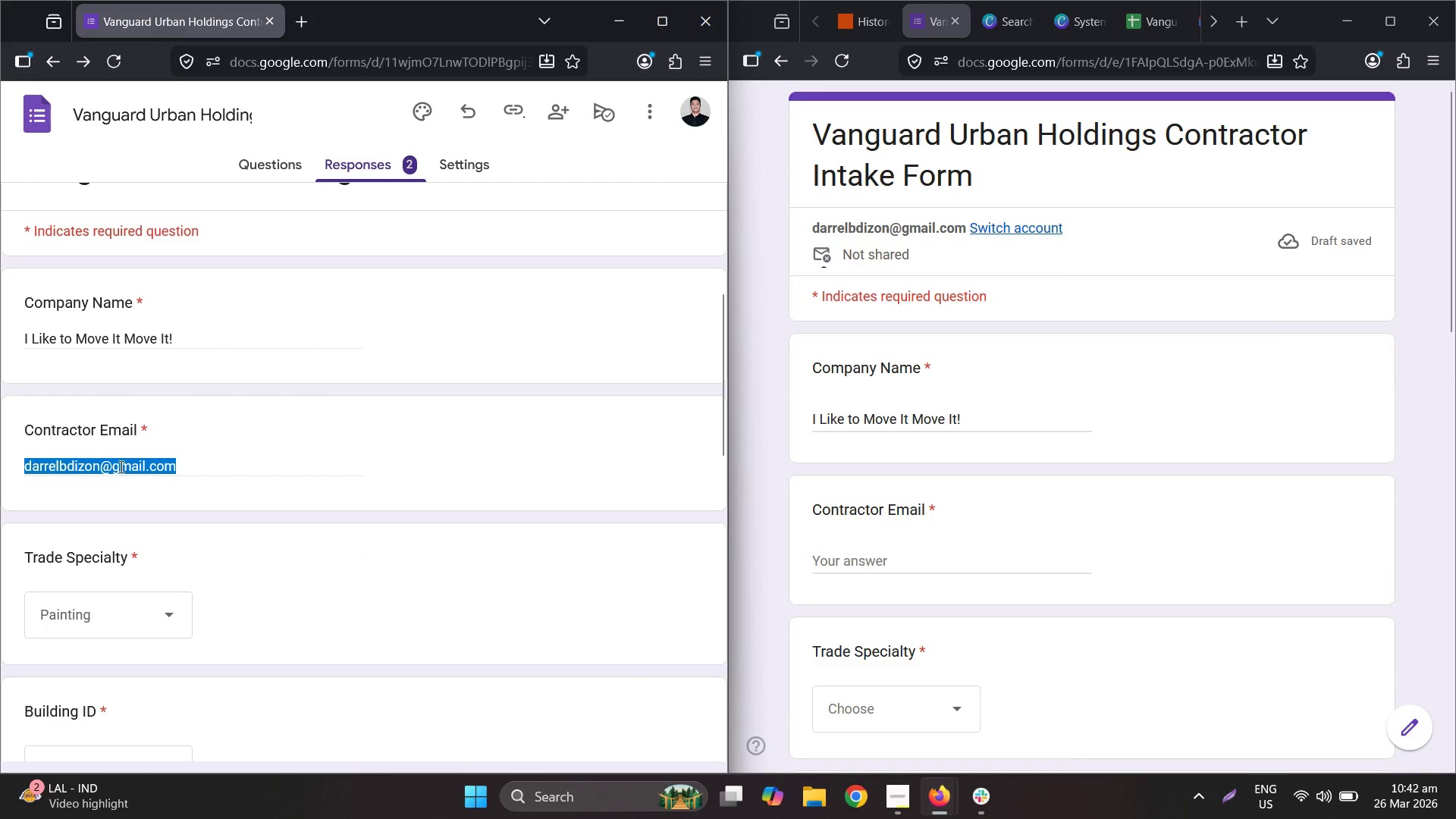 
key(Control+C)
 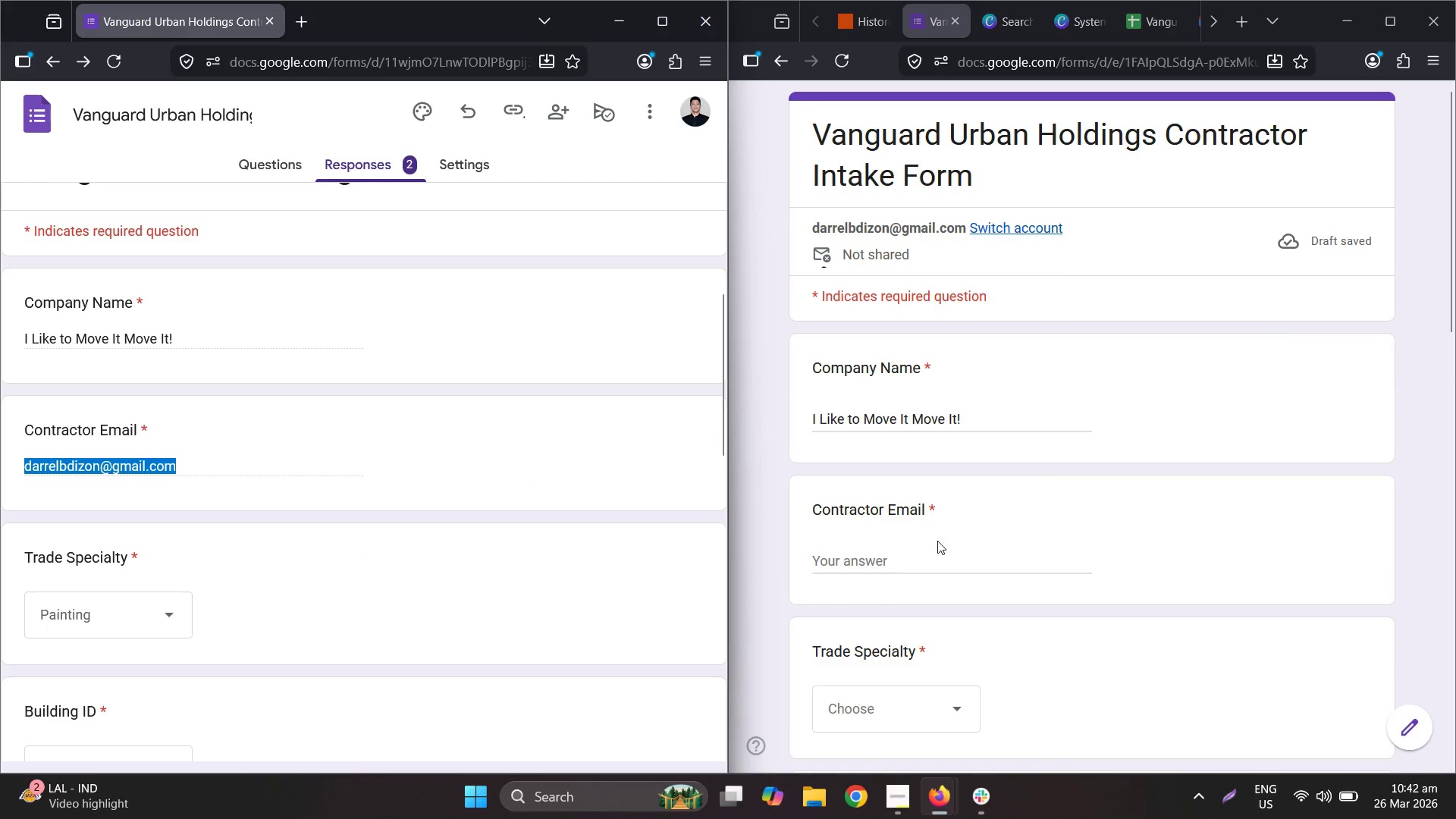 
left_click([921, 551])
 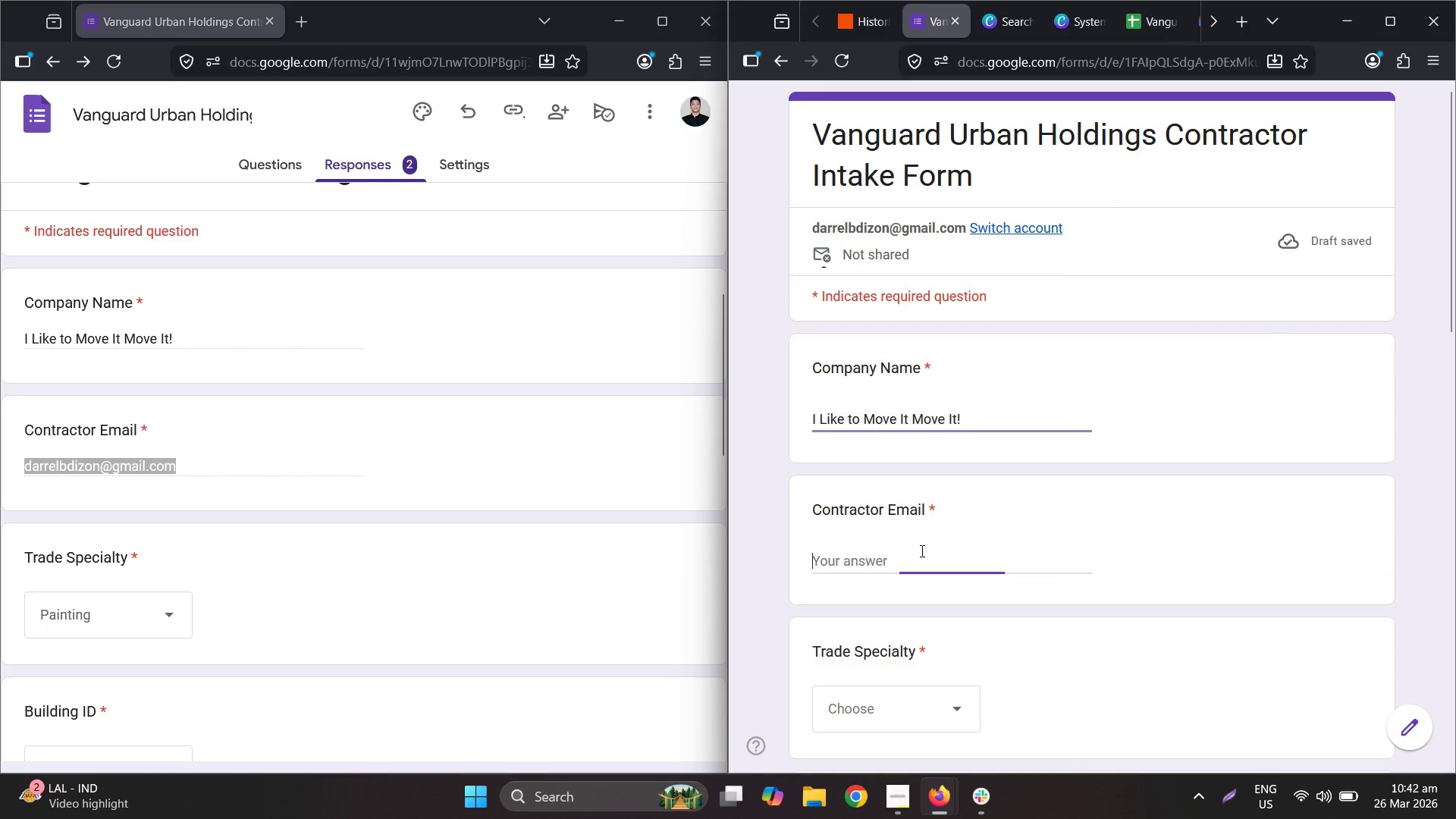 
key(Control+ControlLeft)
 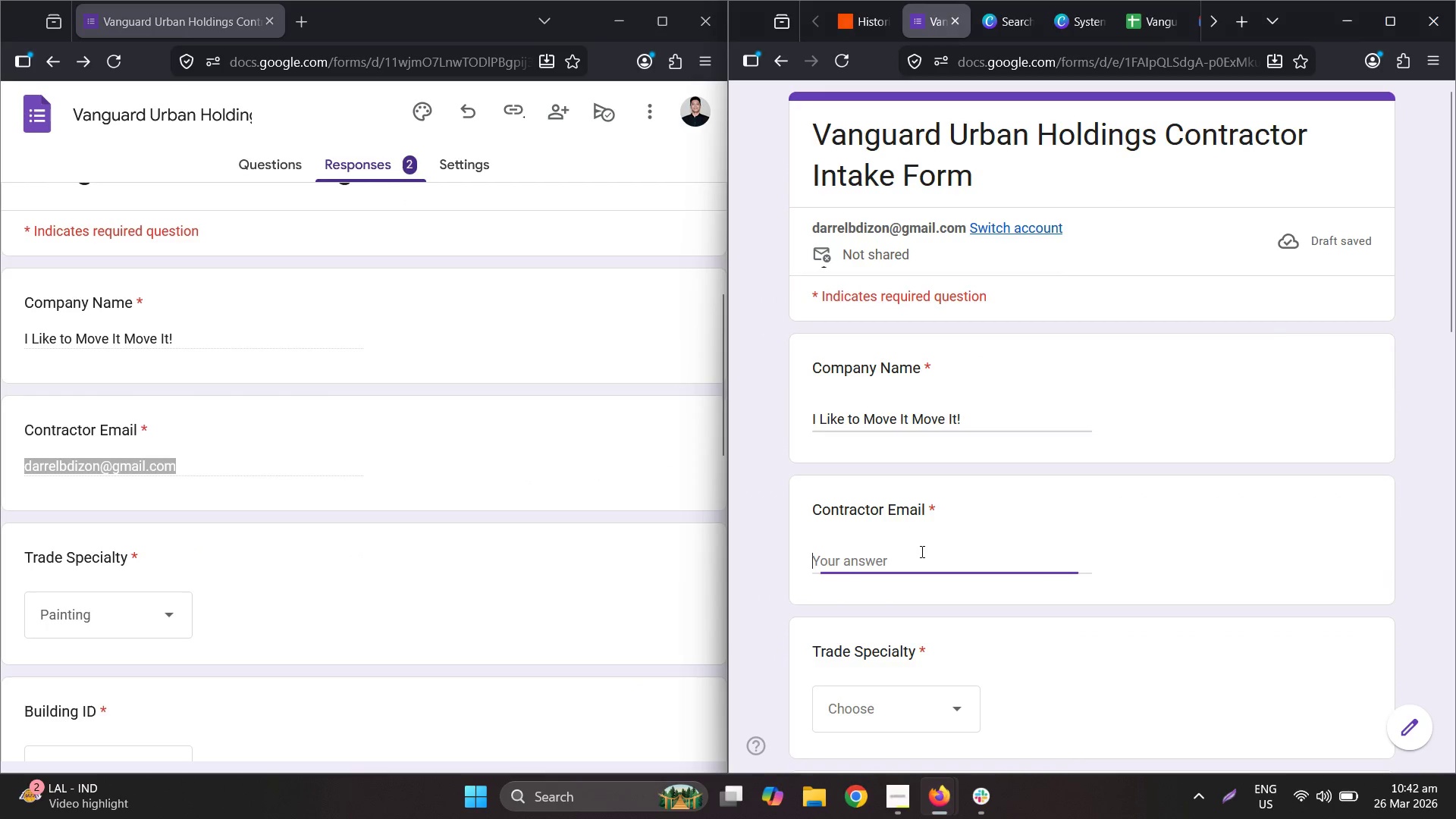 
key(Control+V)
 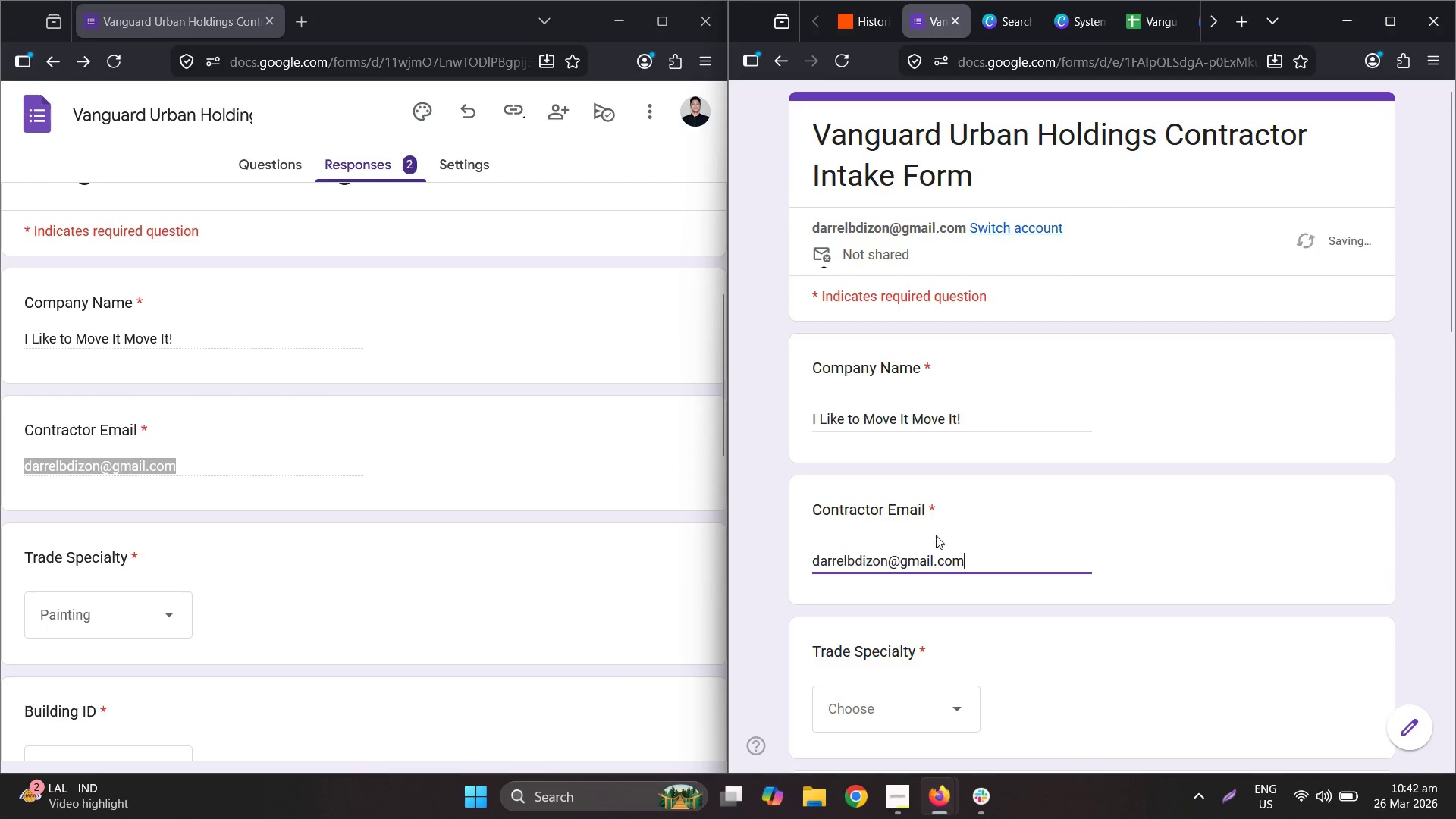 
scroll: coordinate [945, 526], scroll_direction: down, amount: 3.0
 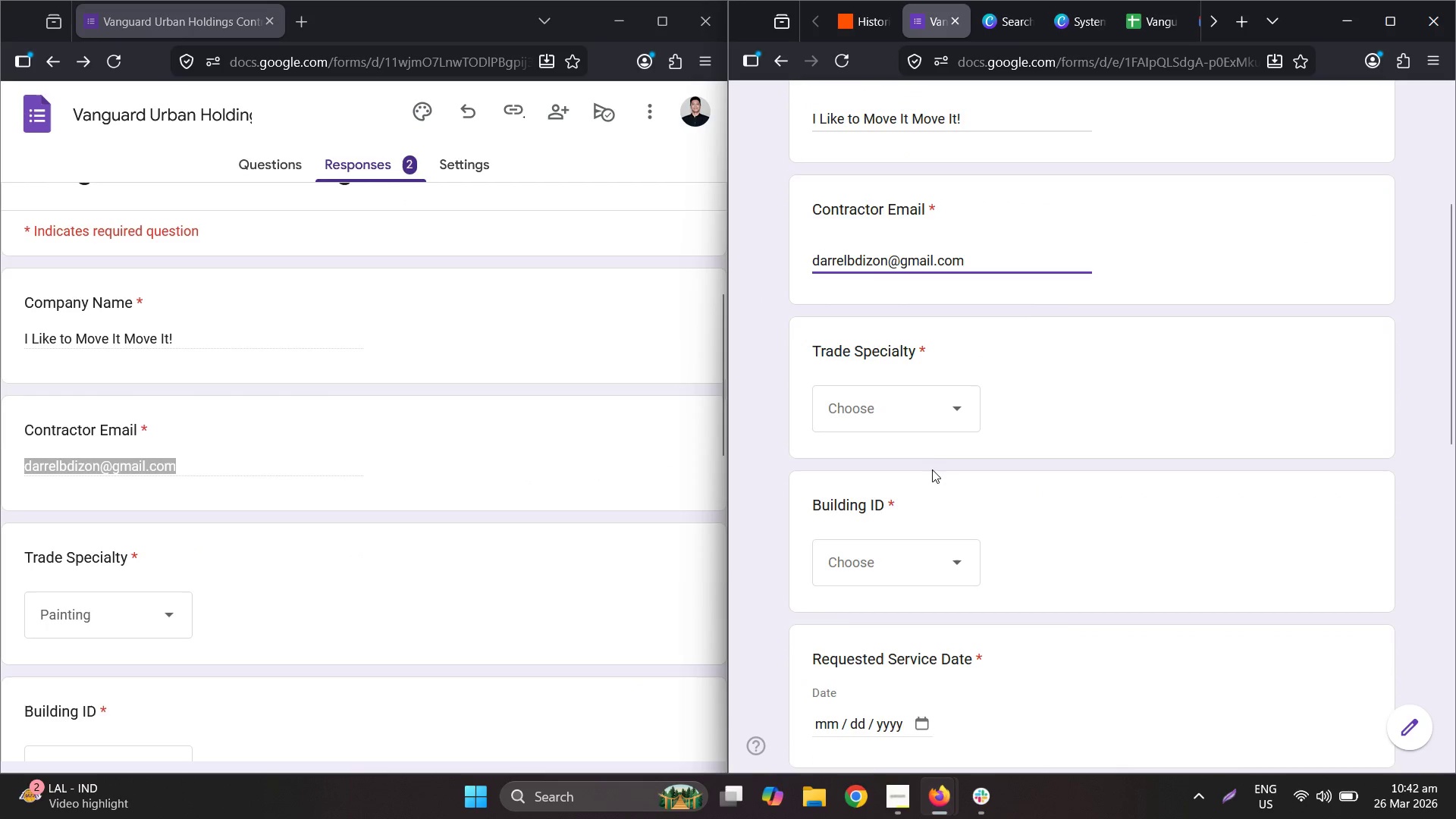 
left_click([905, 413])
 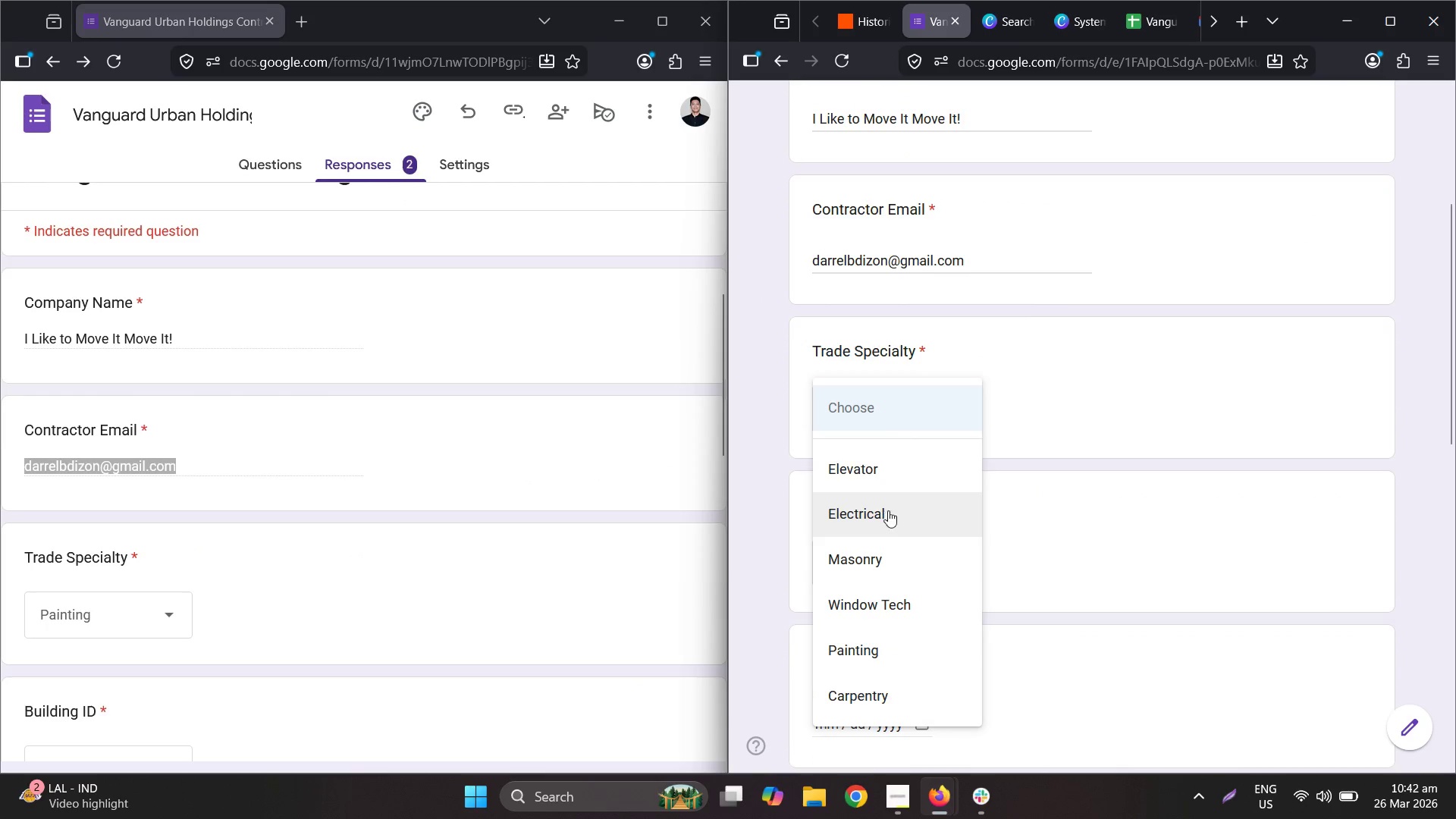 
left_click([893, 559])
 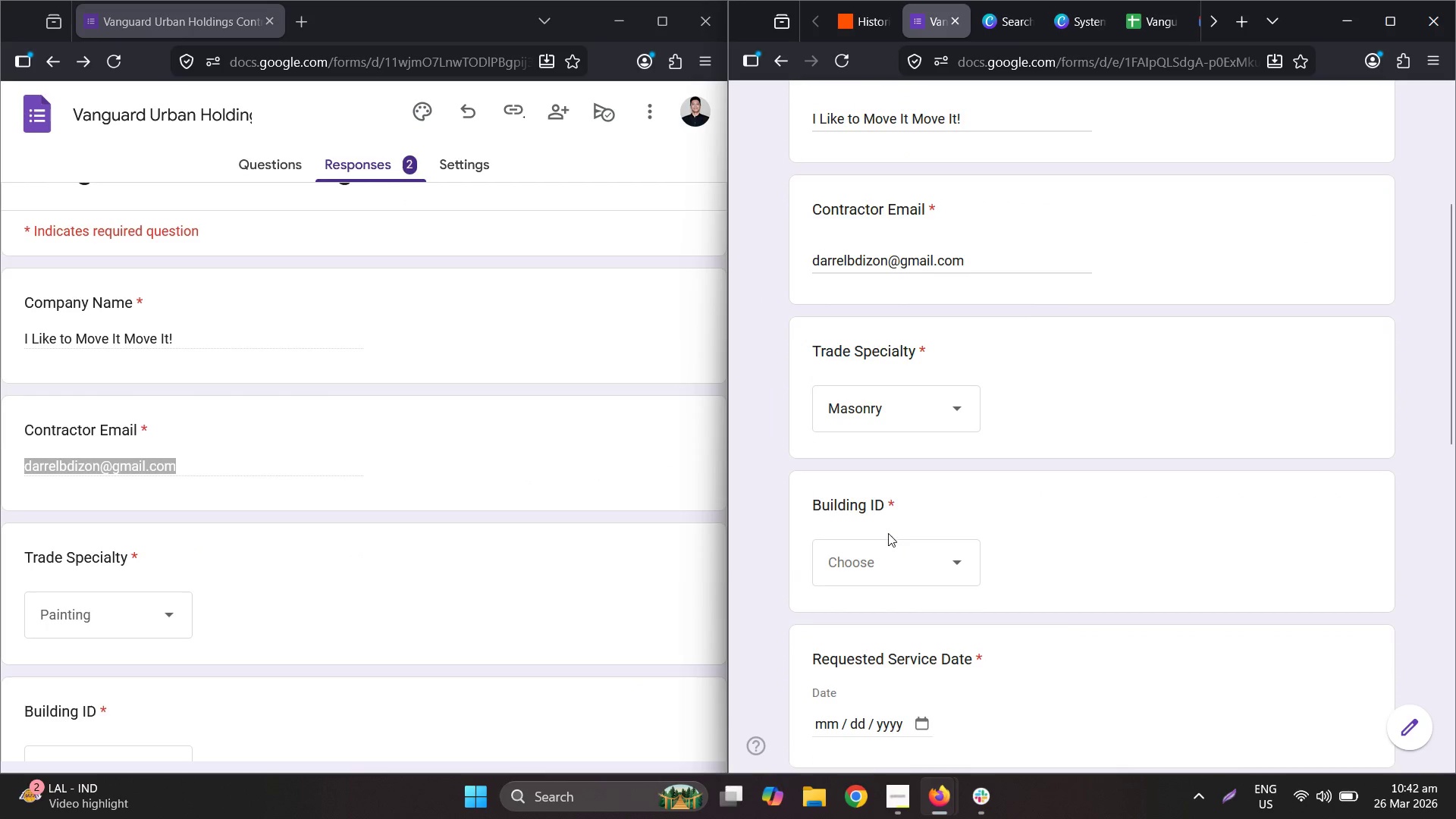 
left_click([885, 556])
 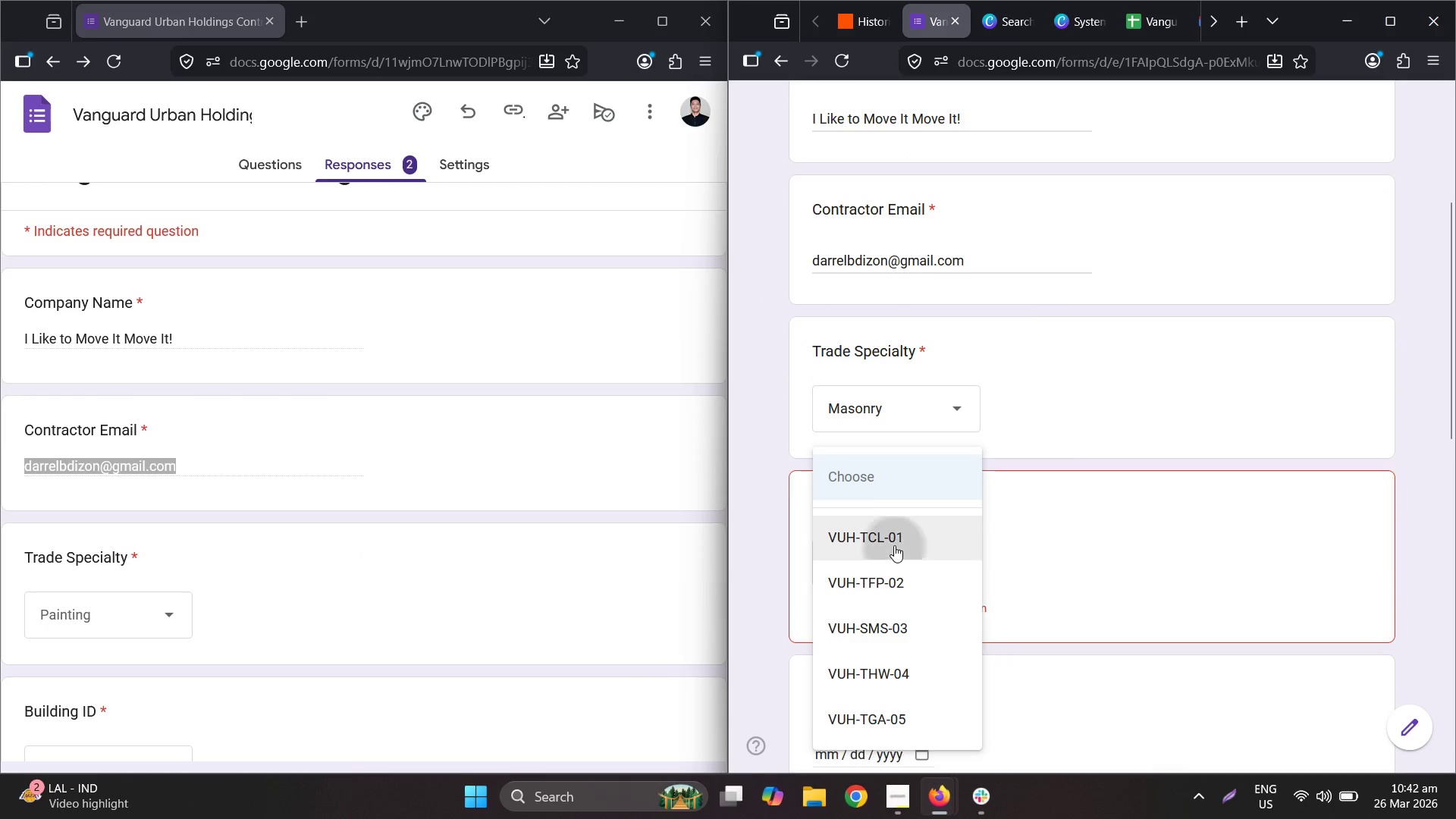 
scroll: coordinate [193, 589], scroll_direction: down, amount: 6.0
 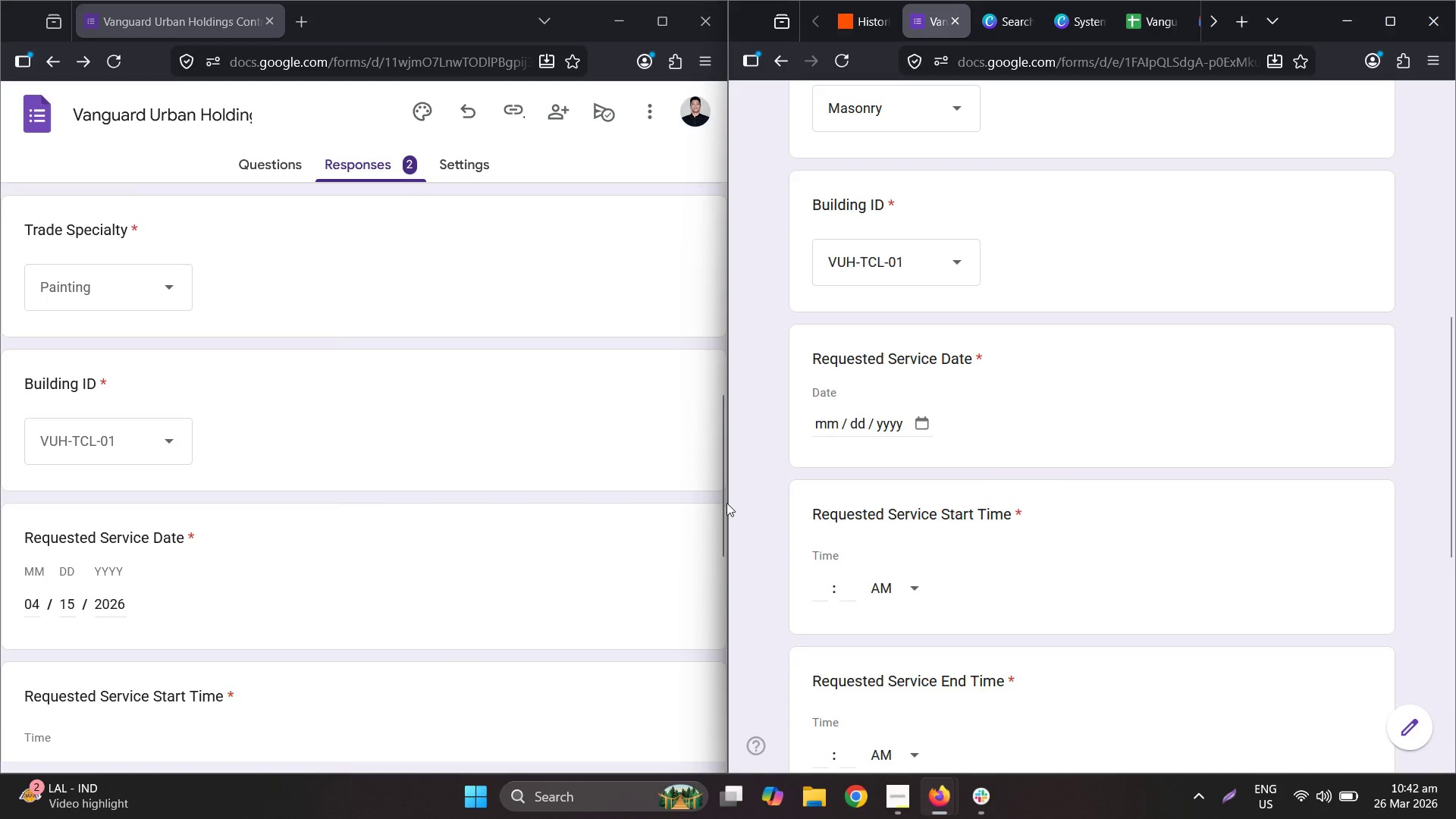 
left_click([836, 419])
 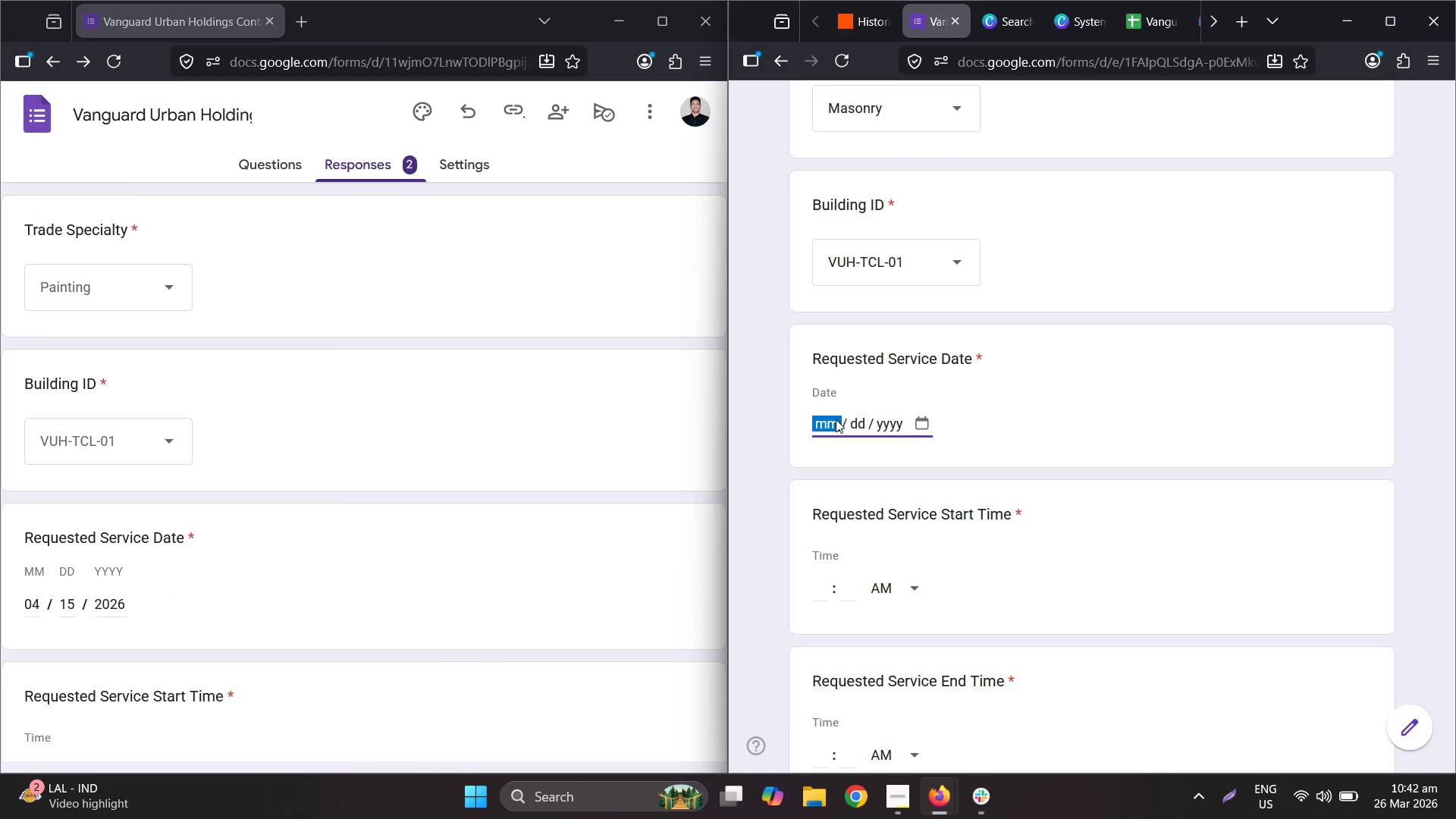 
wait(6.88)
 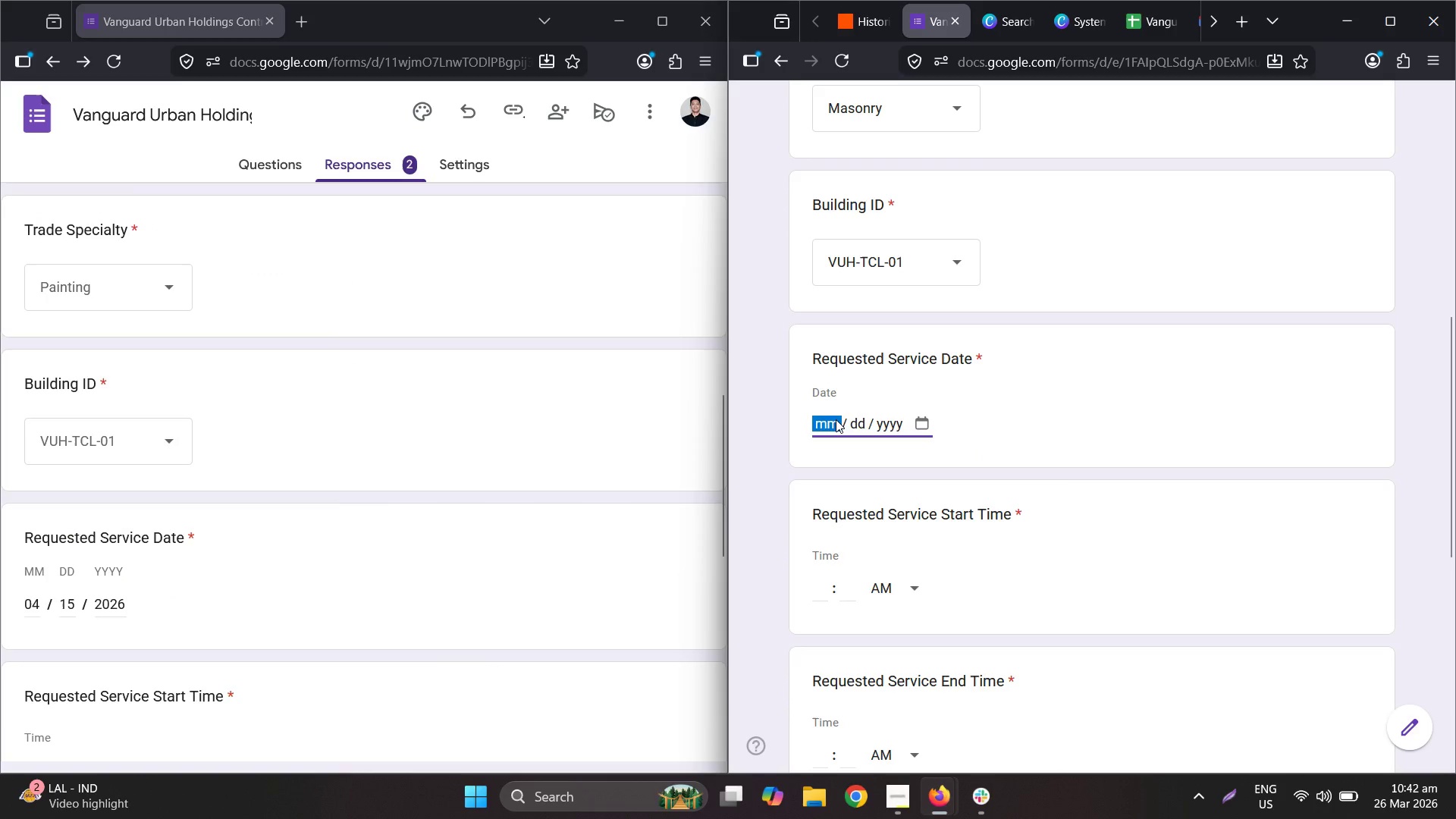 
left_click([928, 425])
 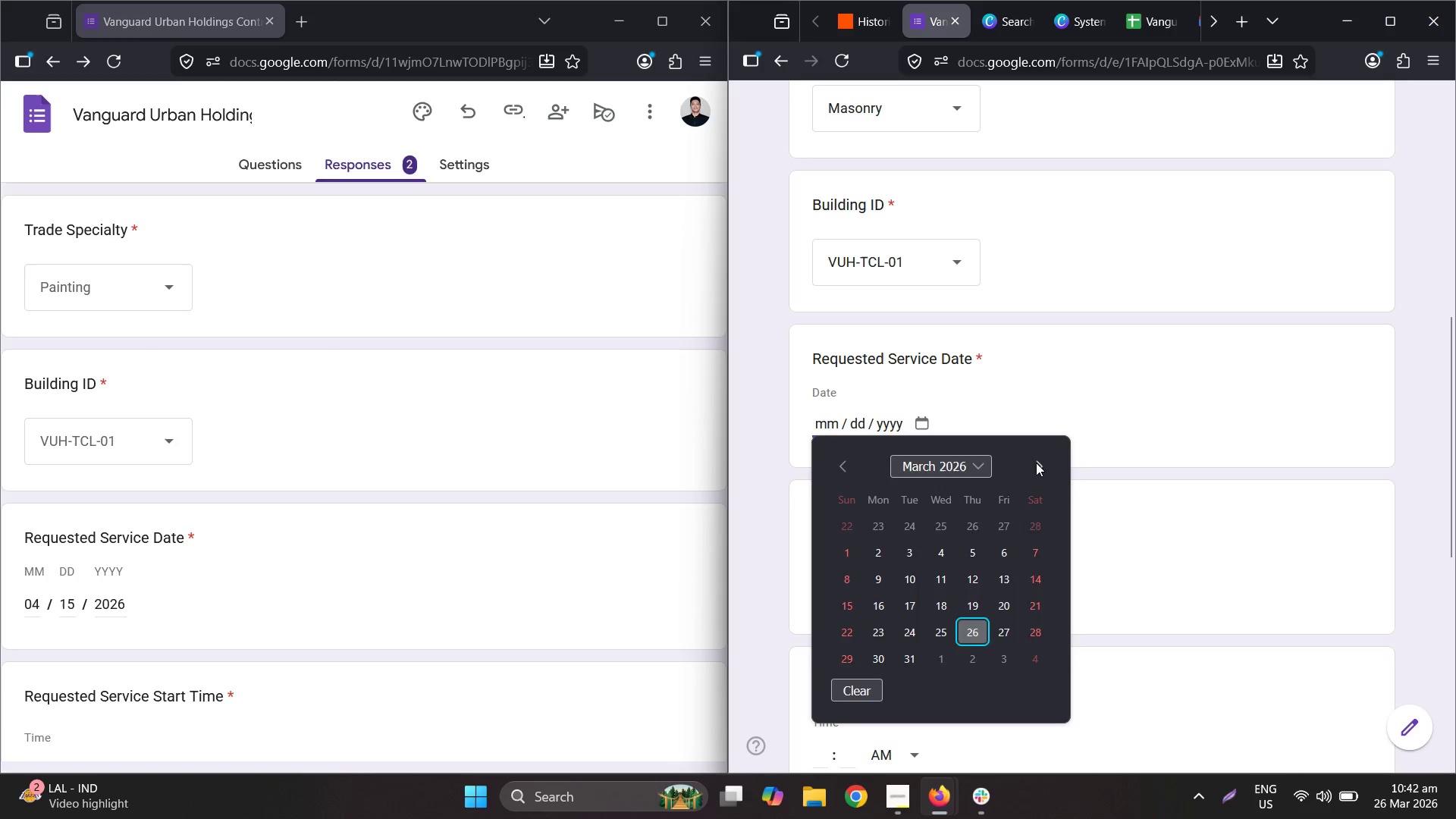 
double_click([1036, 463])
 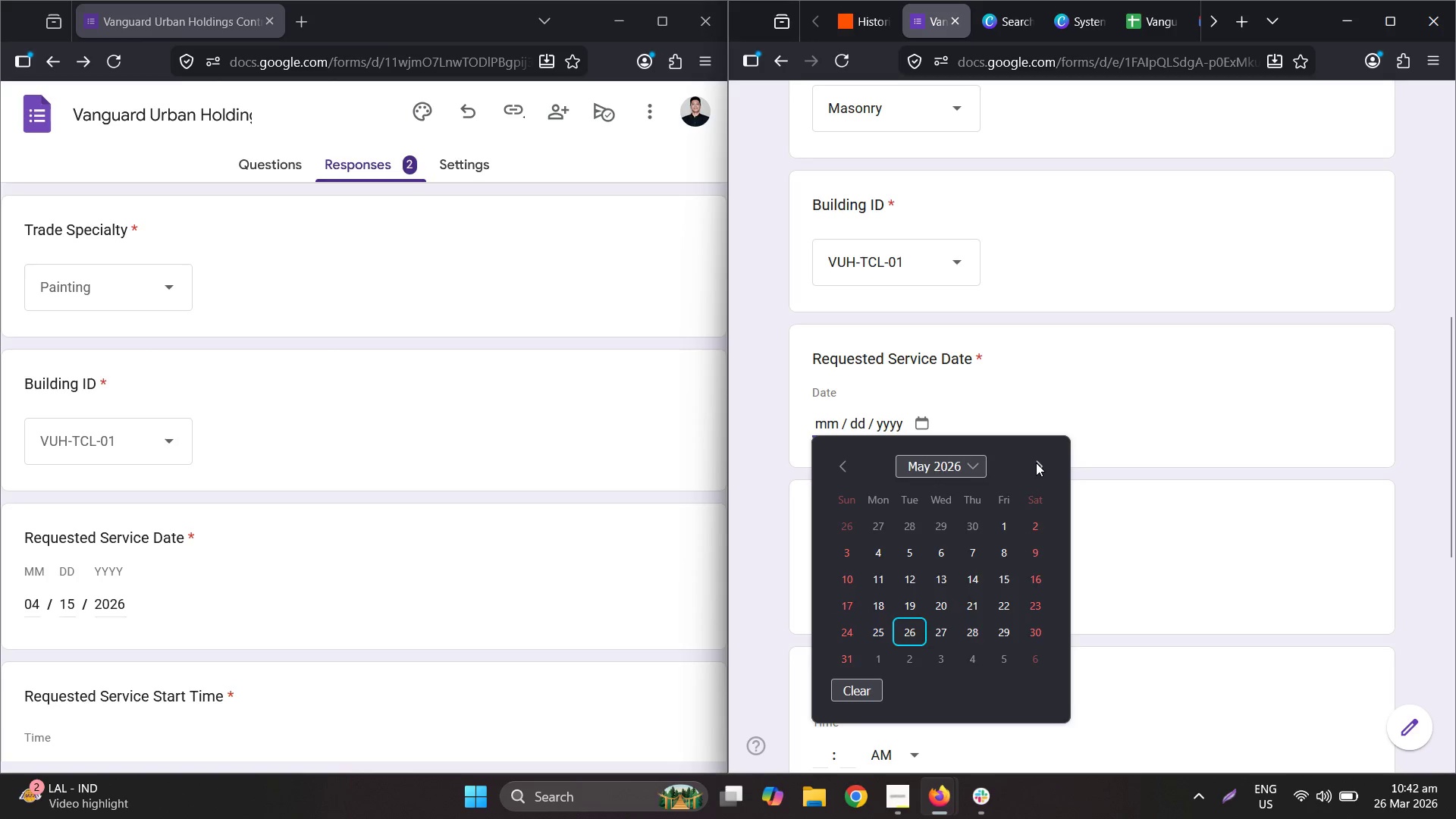 
triple_click([1036, 463])
 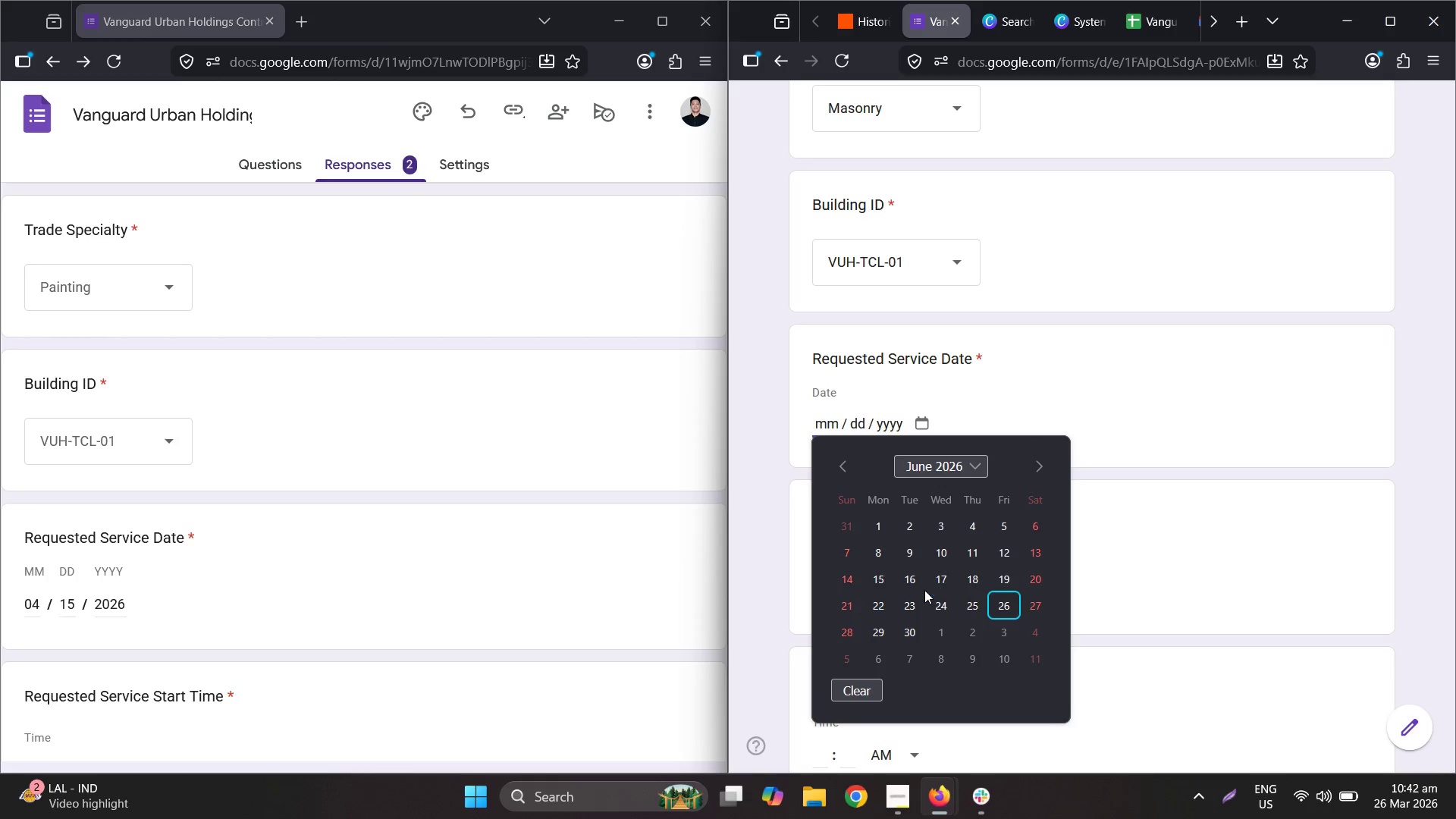 
left_click([943, 557])
 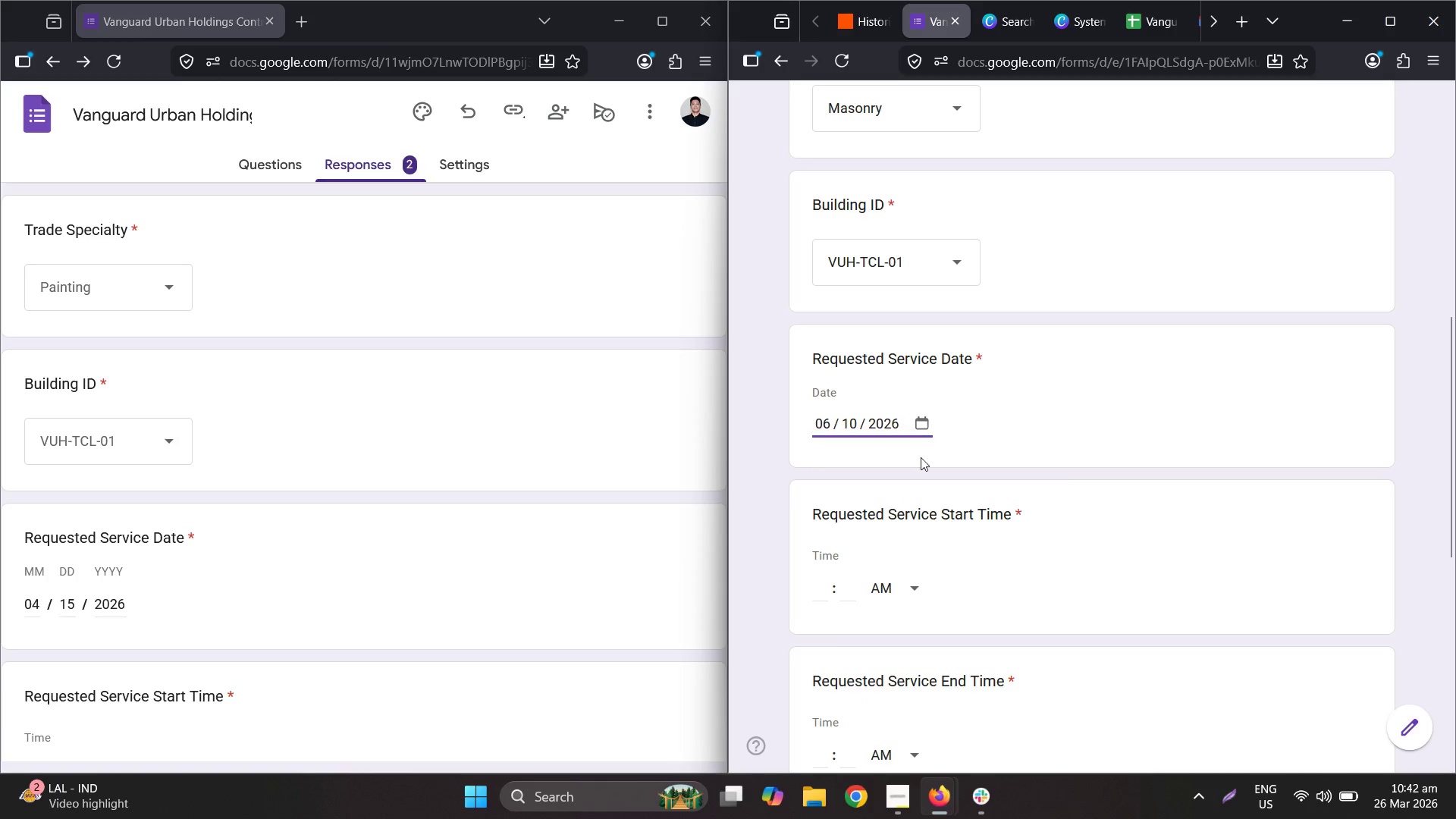 
scroll: coordinate [929, 501], scroll_direction: down, amount: 2.0
 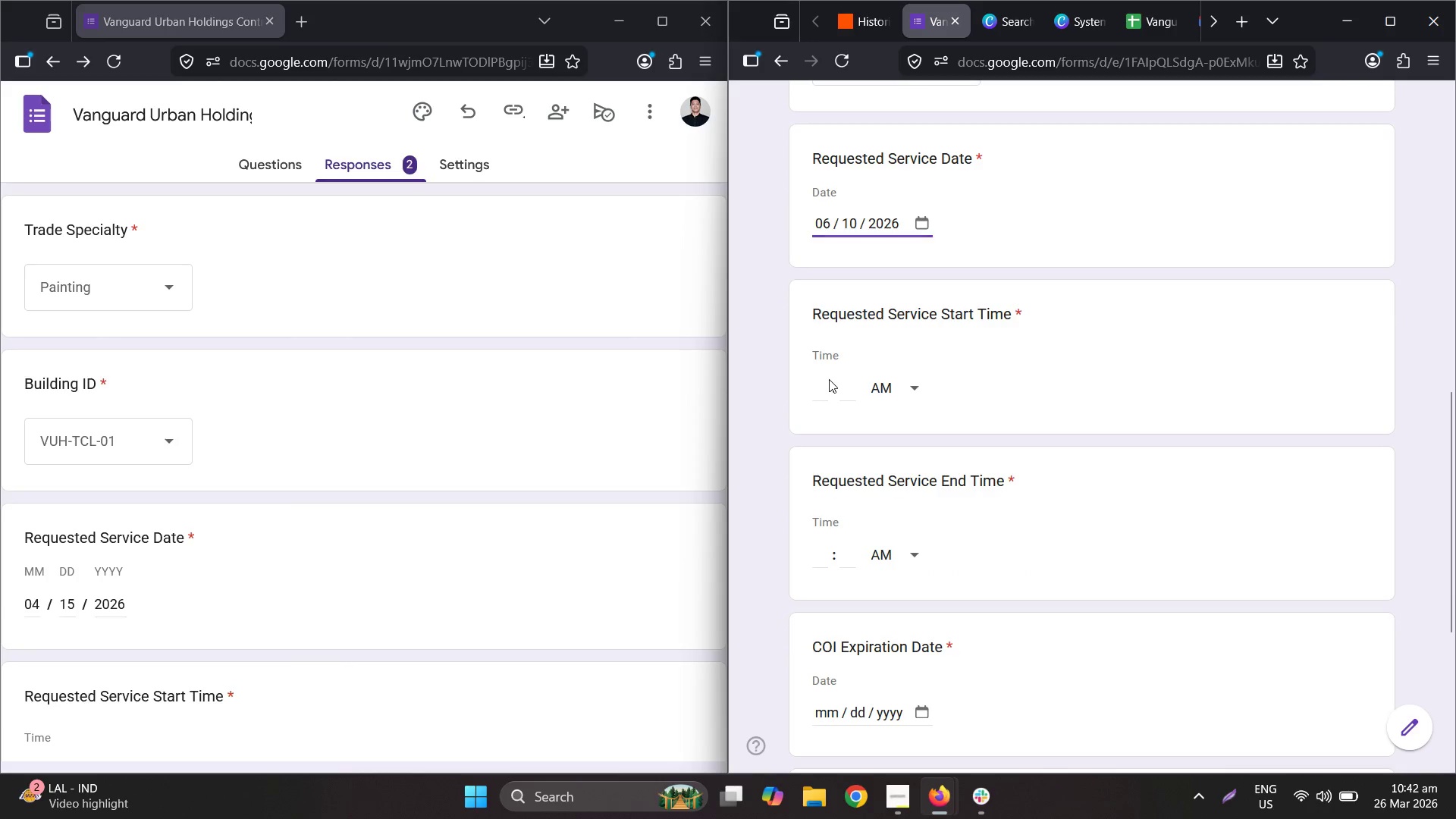 
double_click([829, 379])
 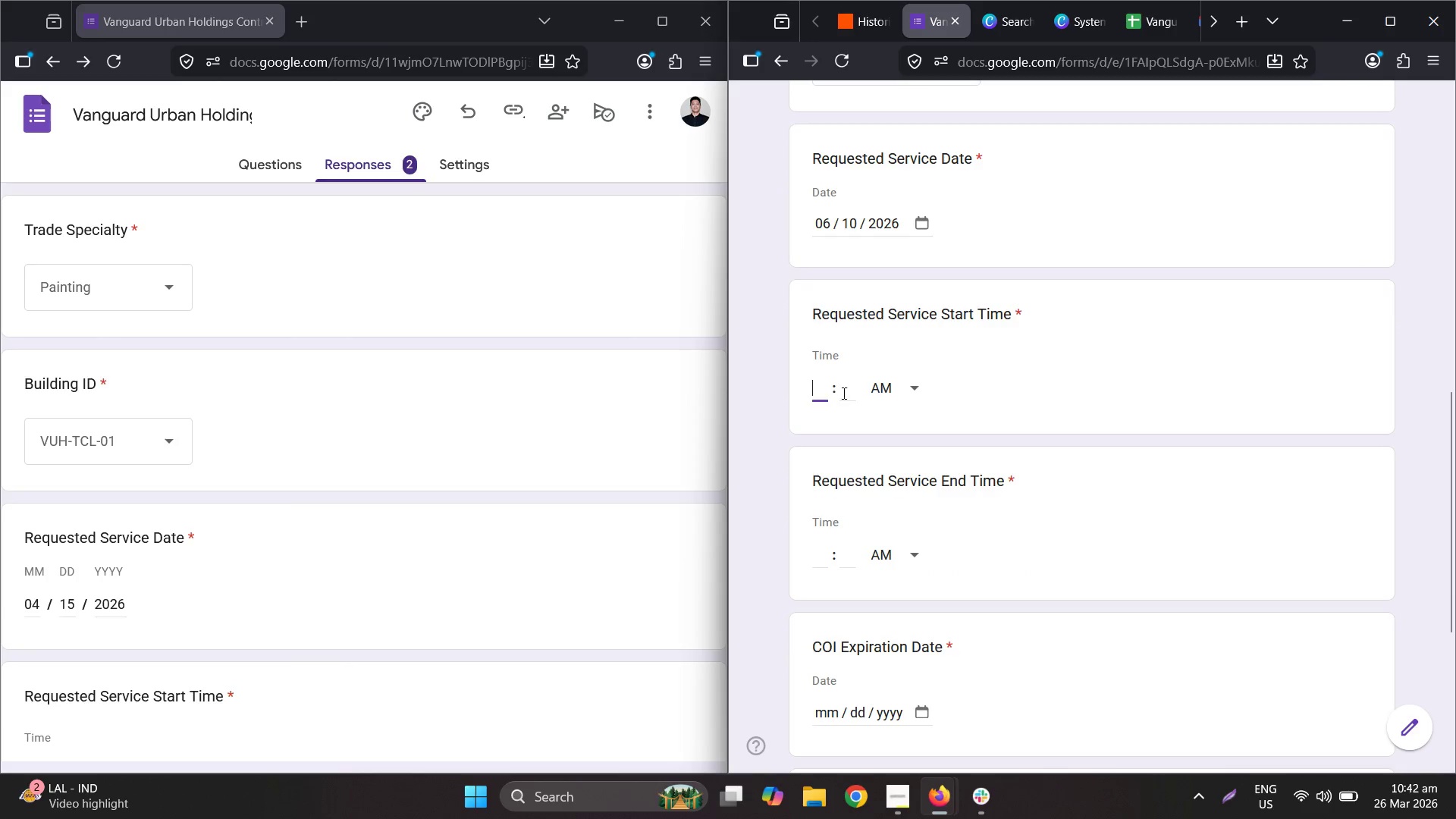 
key(Numpad3)
 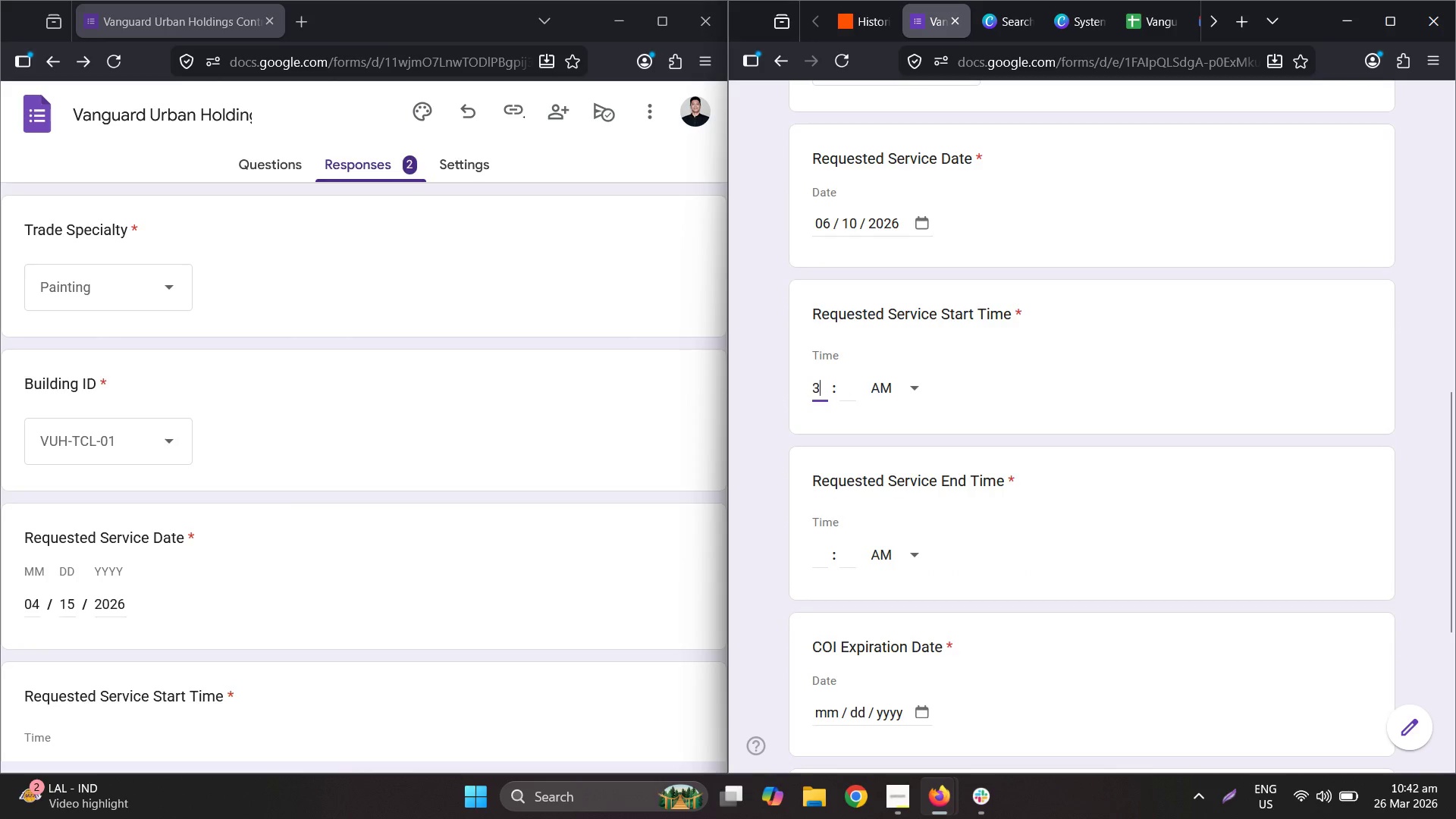 
key(Tab)
 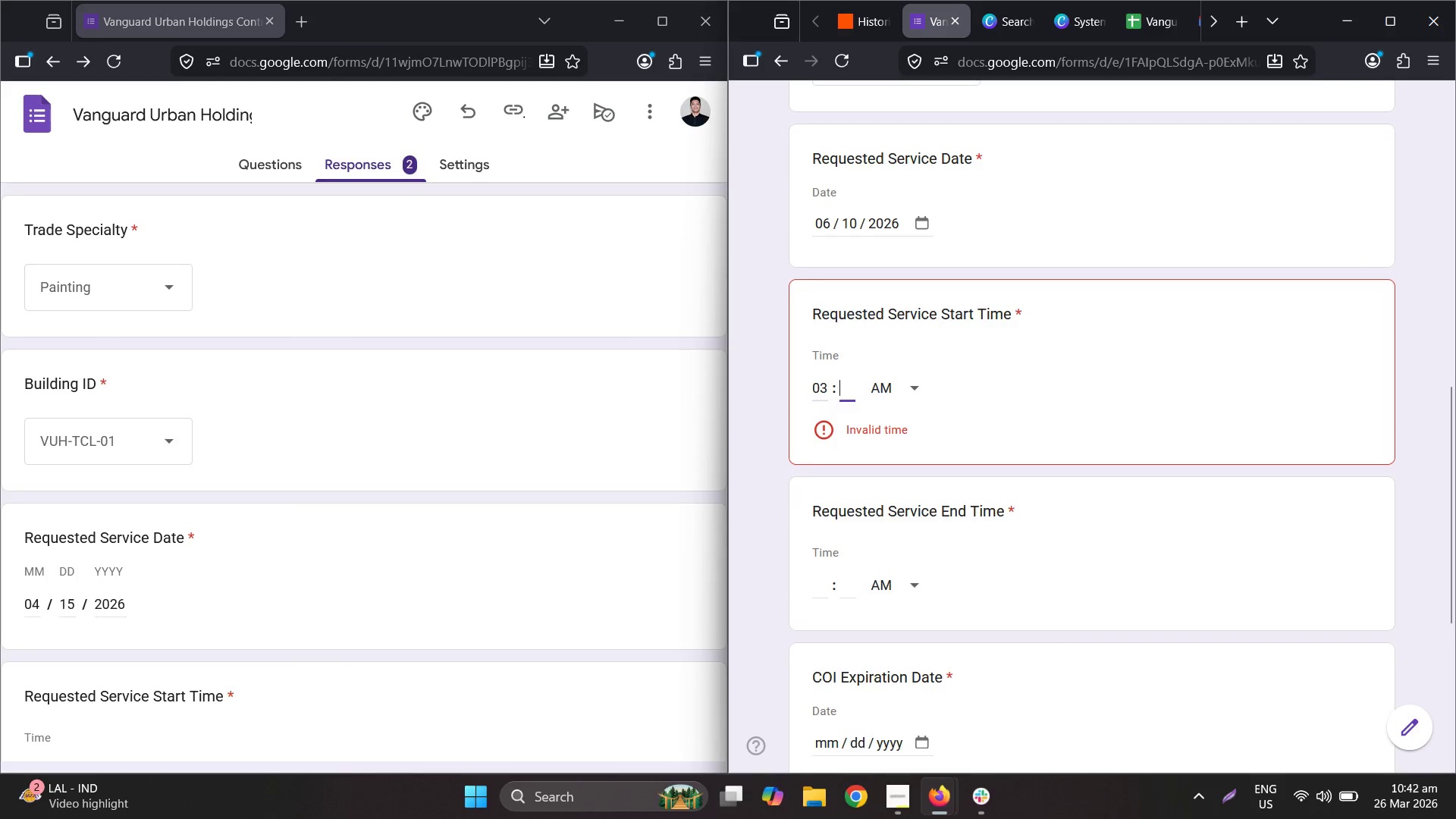 
key(Numpad0)
 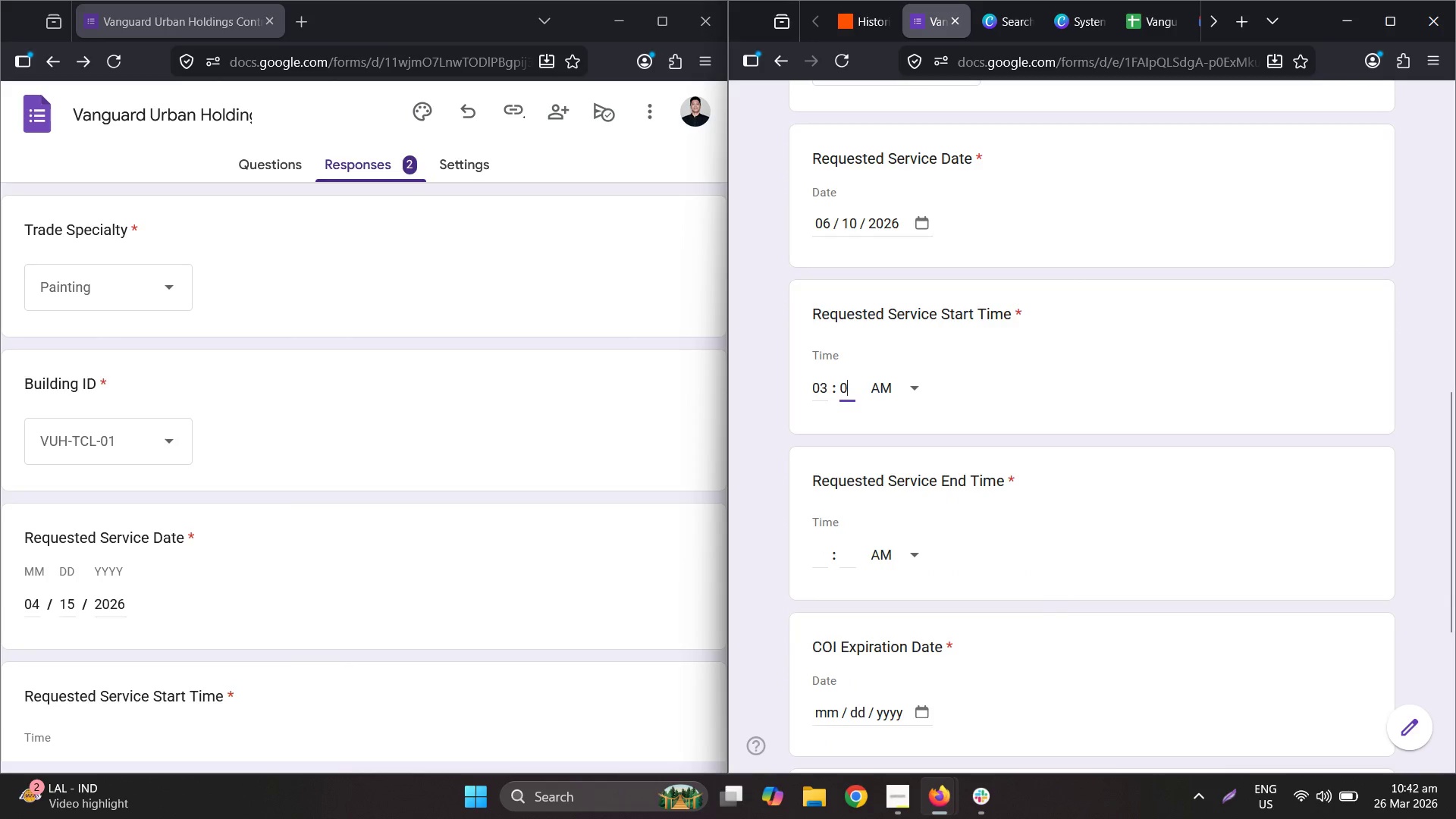 
key(Numpad0)
 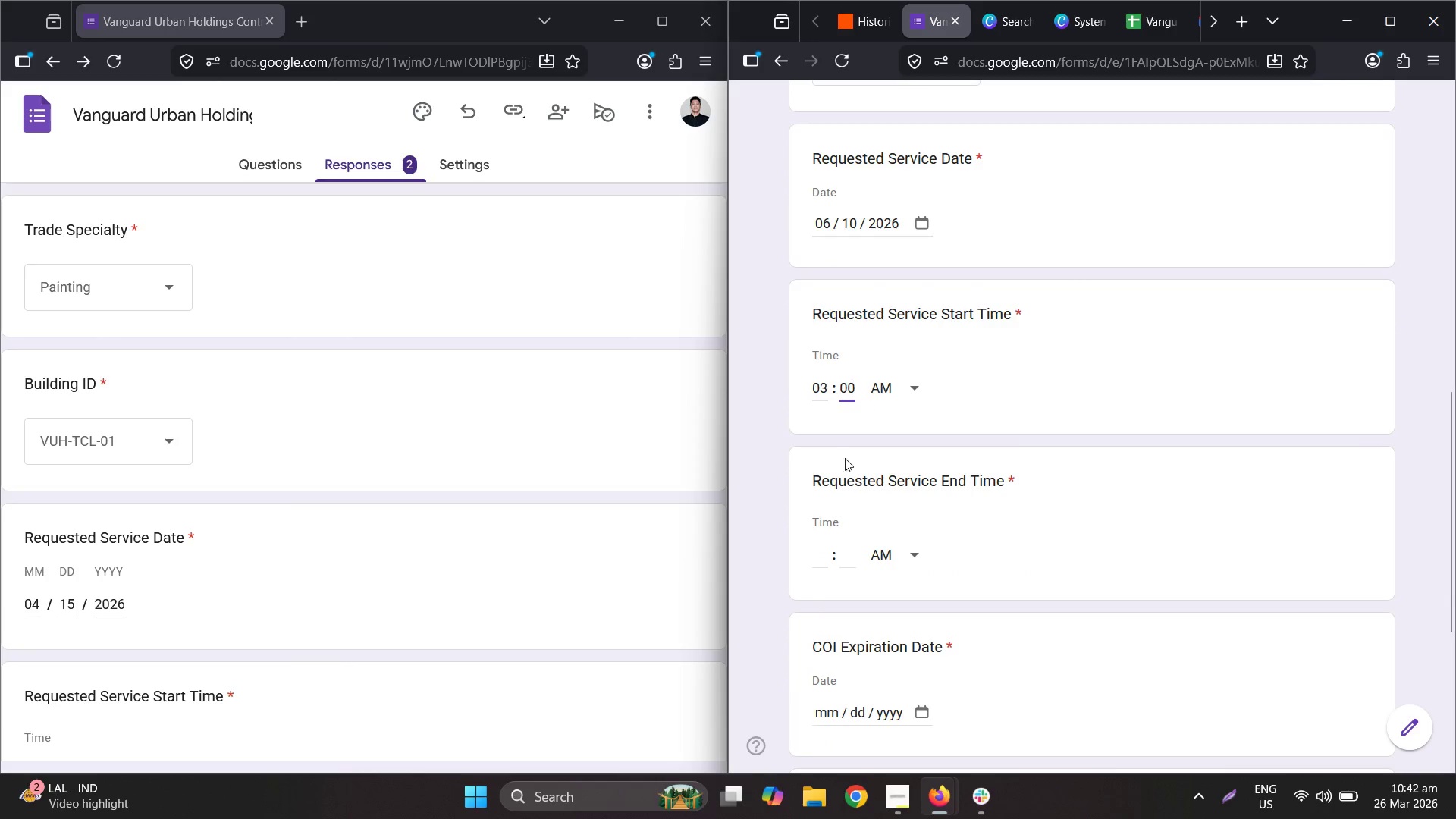 
left_click([816, 548])
 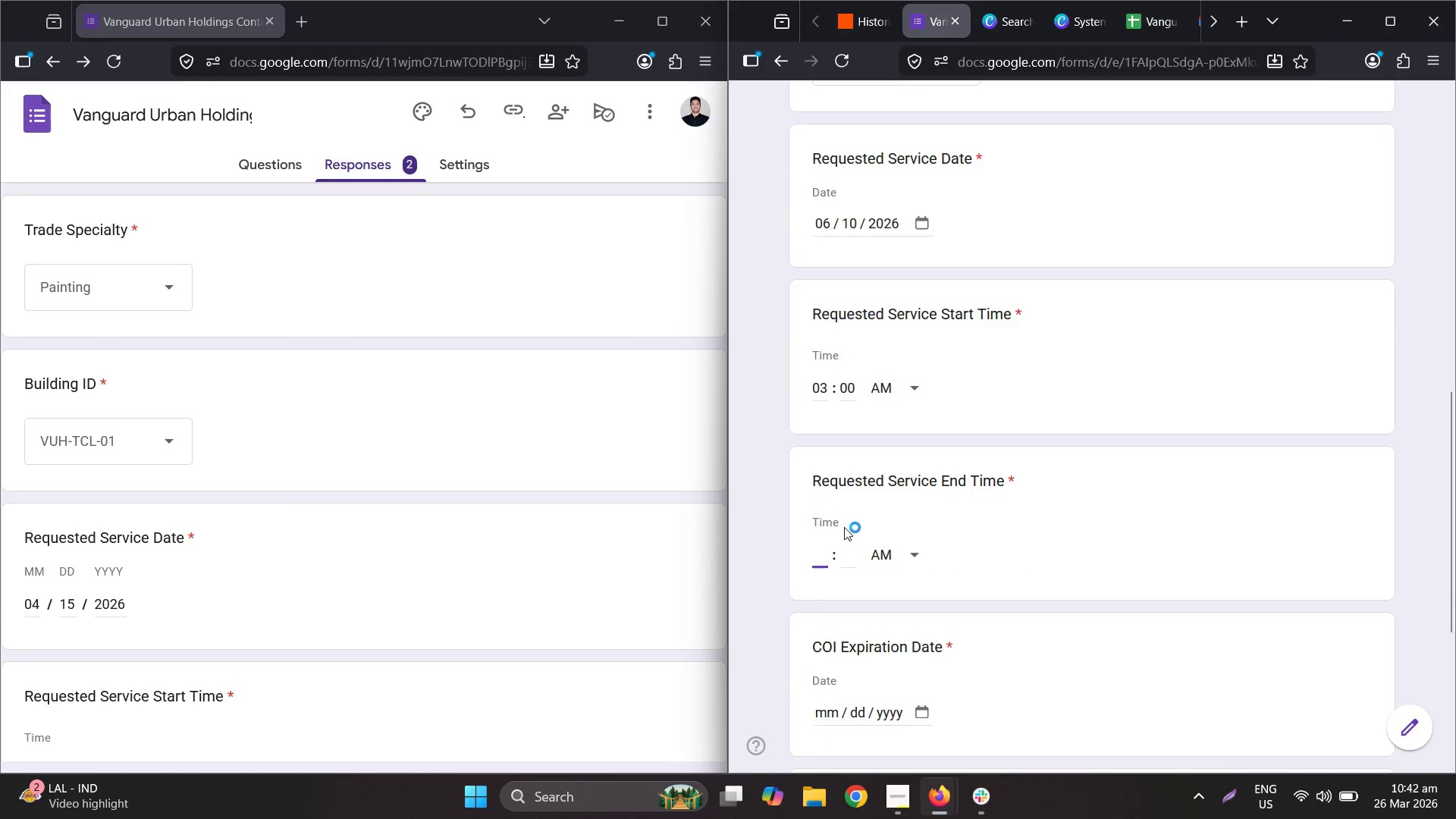 
key(Numpad6)
 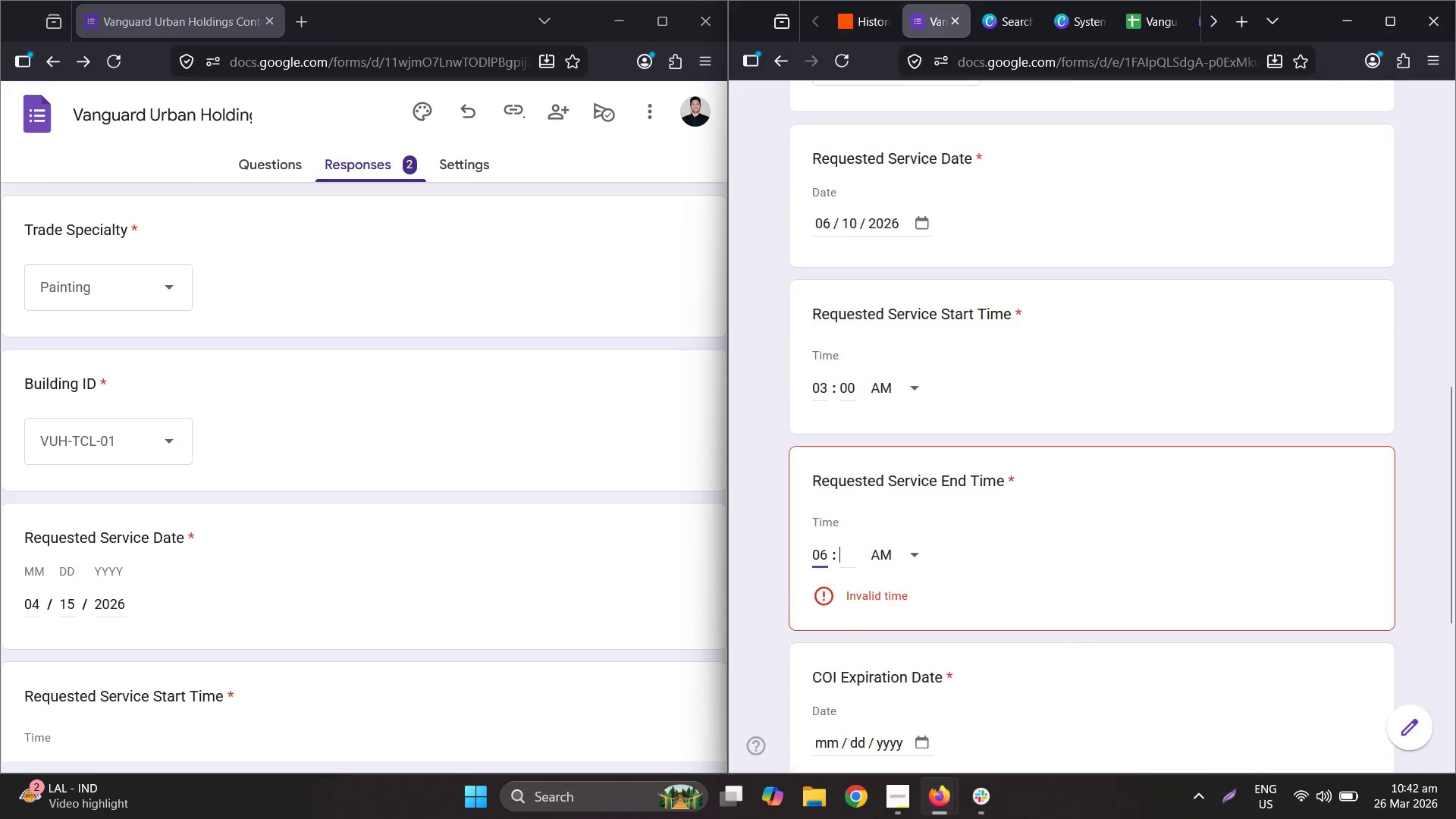 
key(Tab)
 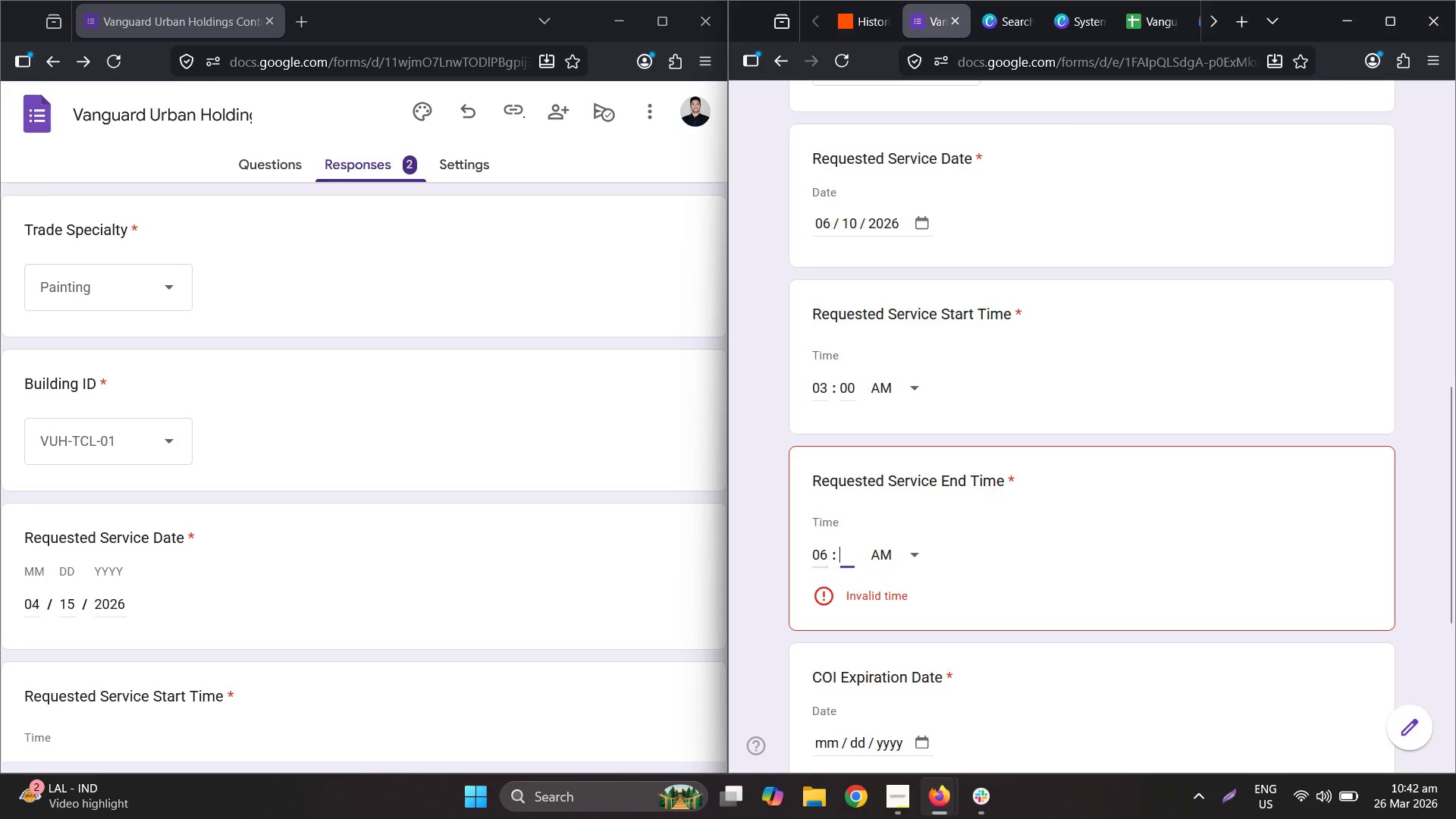 
key(Numpad0)
 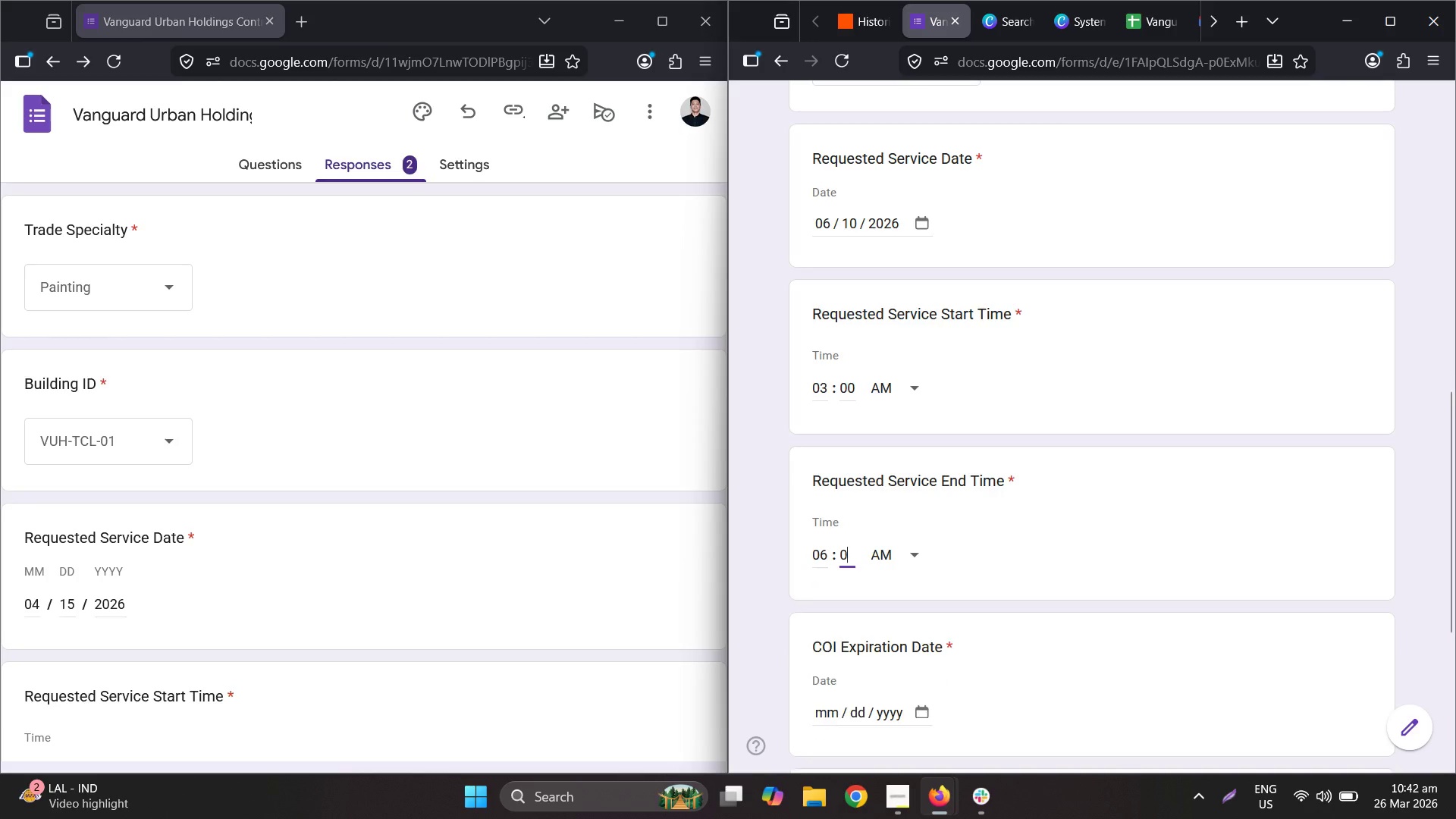 
key(Numpad0)
 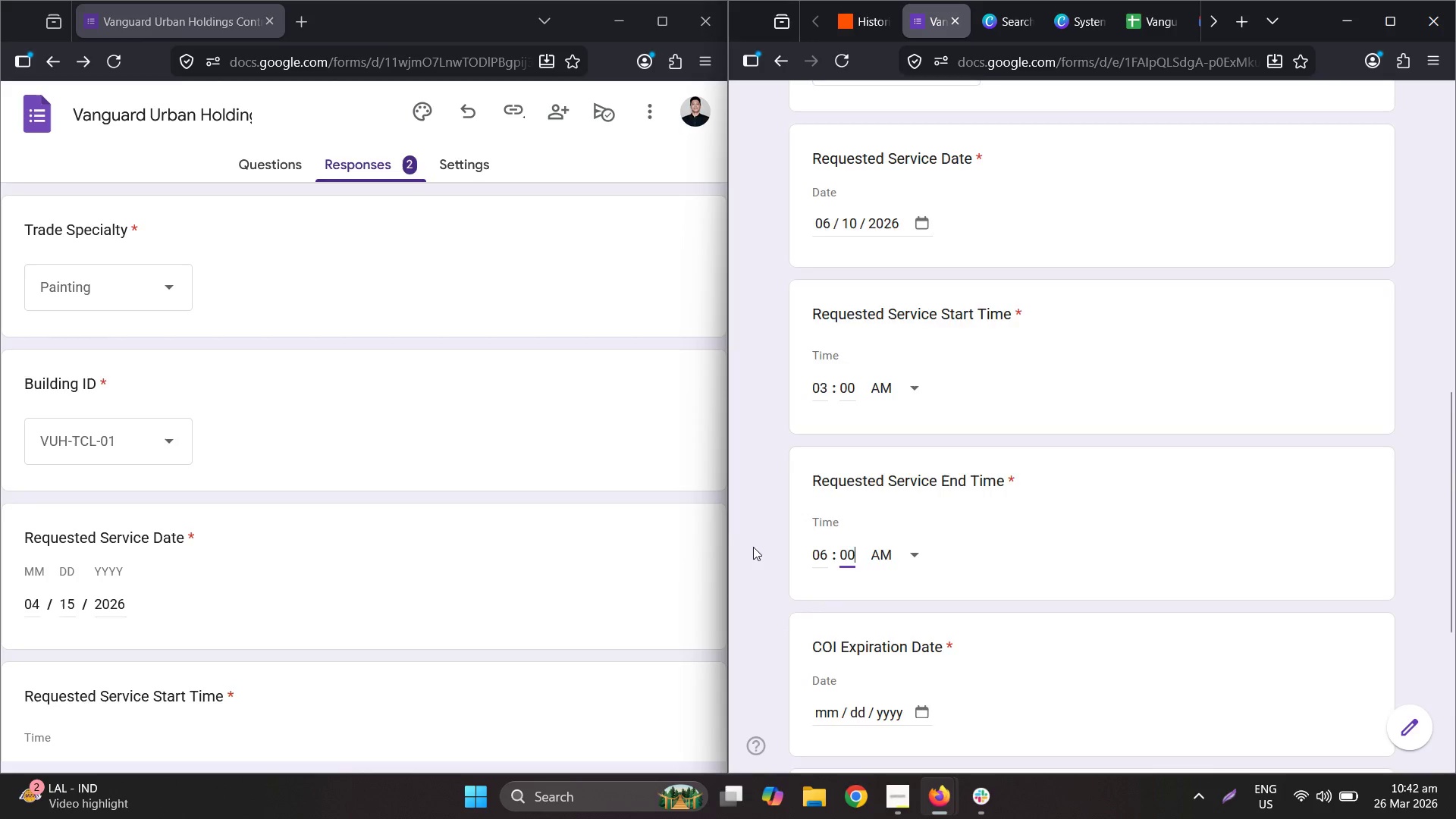 
scroll: coordinate [750, 554], scroll_direction: down, amount: 4.0
 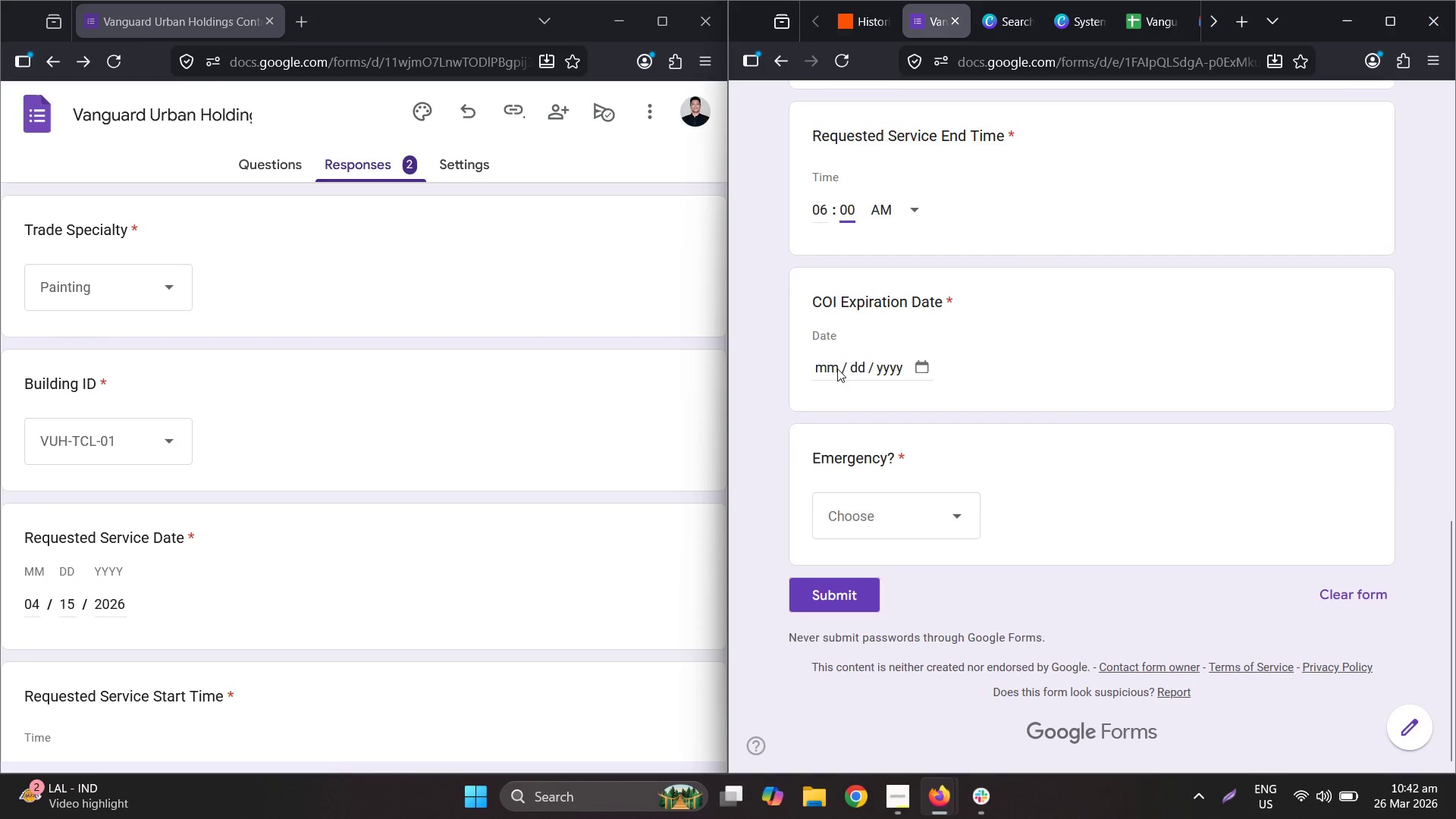 
left_click([836, 366])
 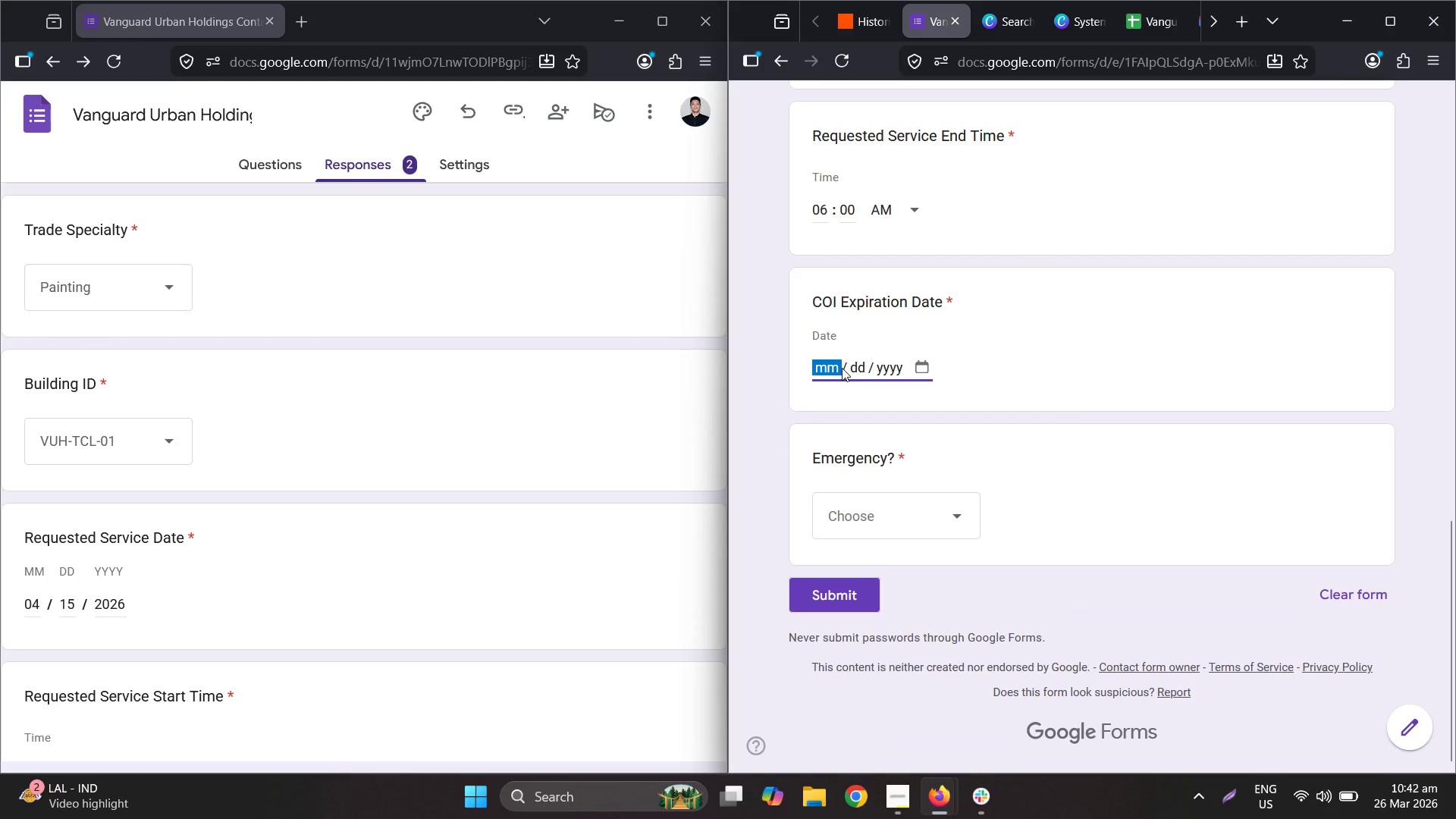 
left_click([930, 371])
 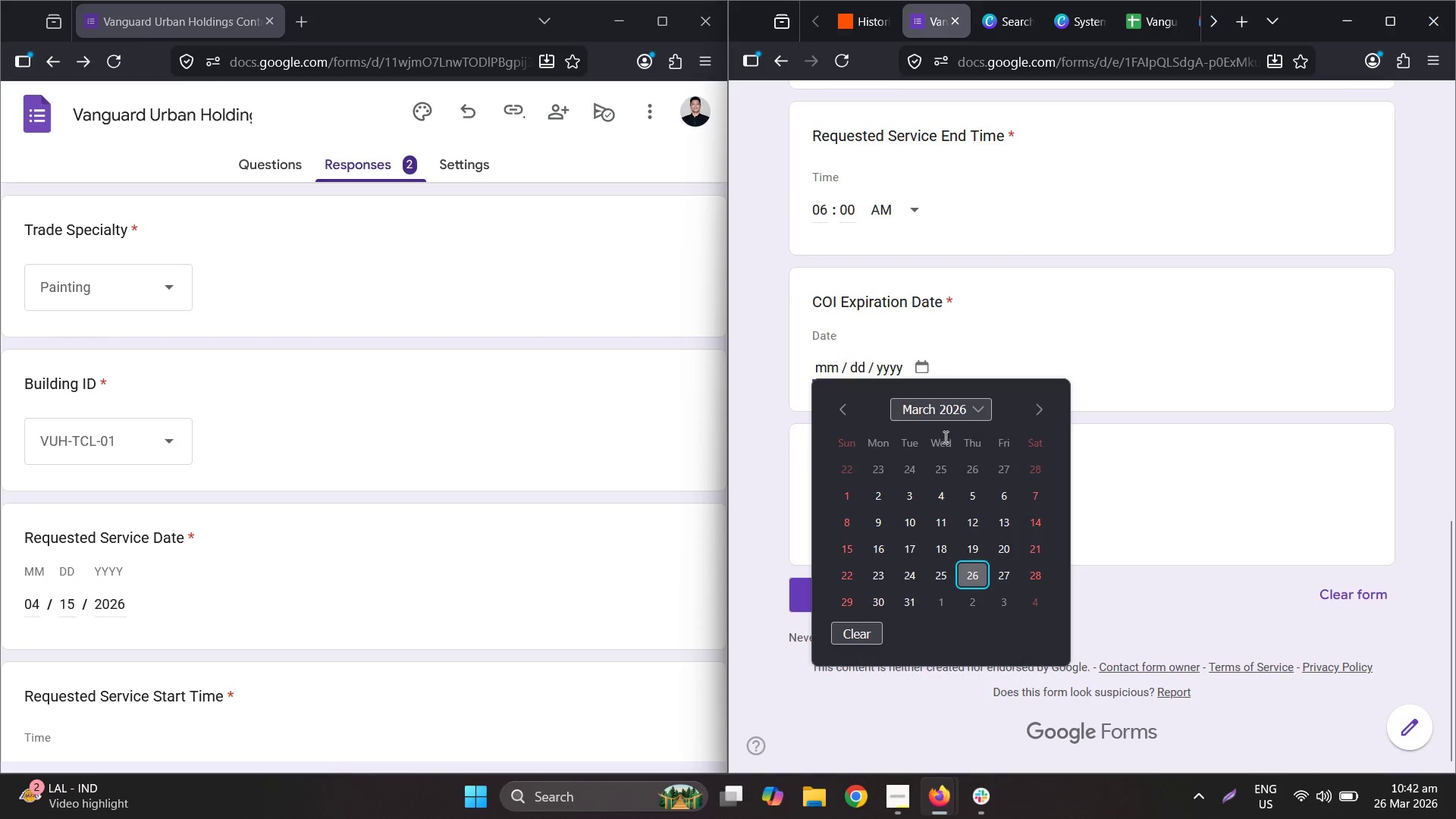 
left_click([973, 404])
 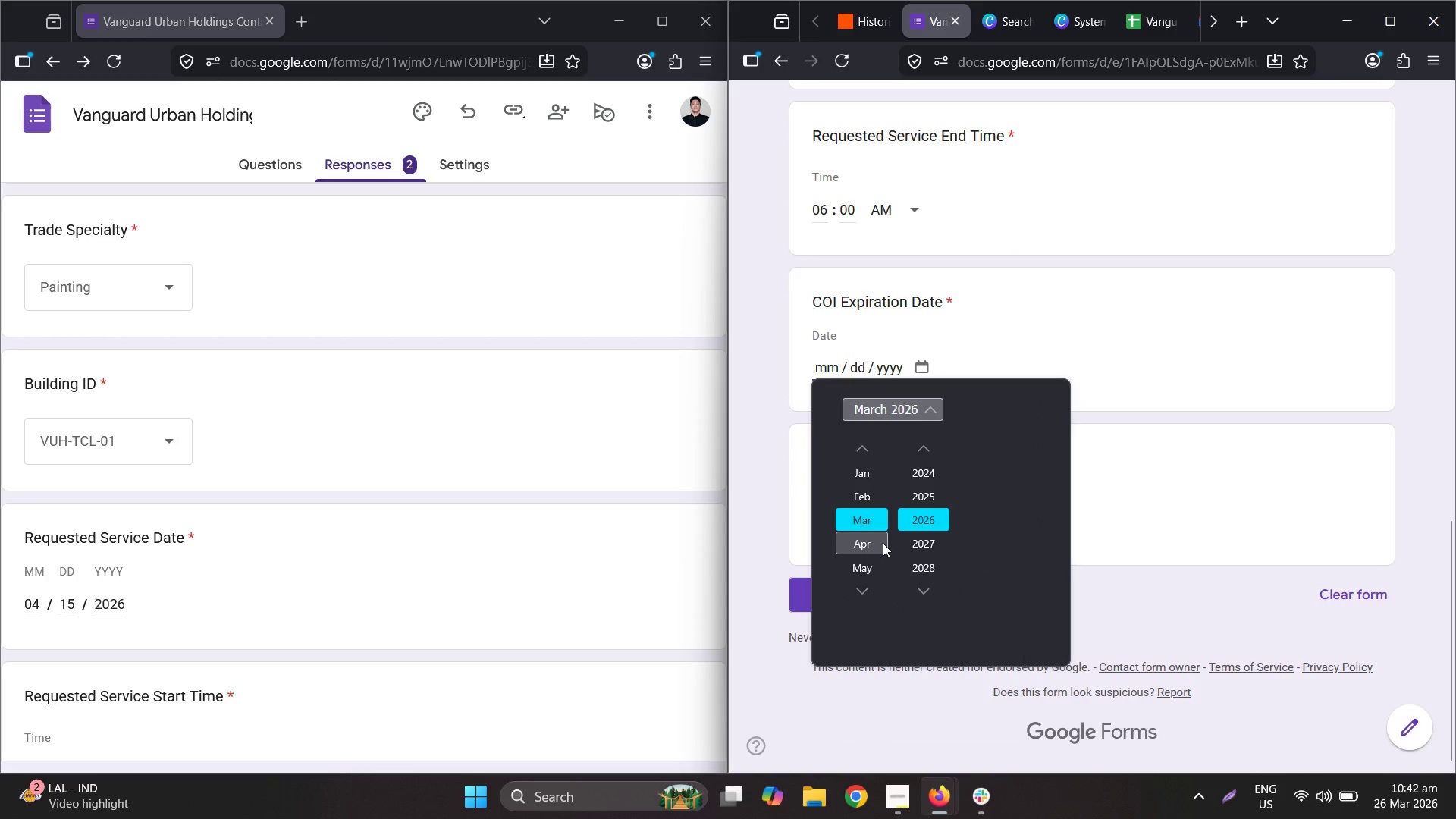 
left_click([863, 566])
 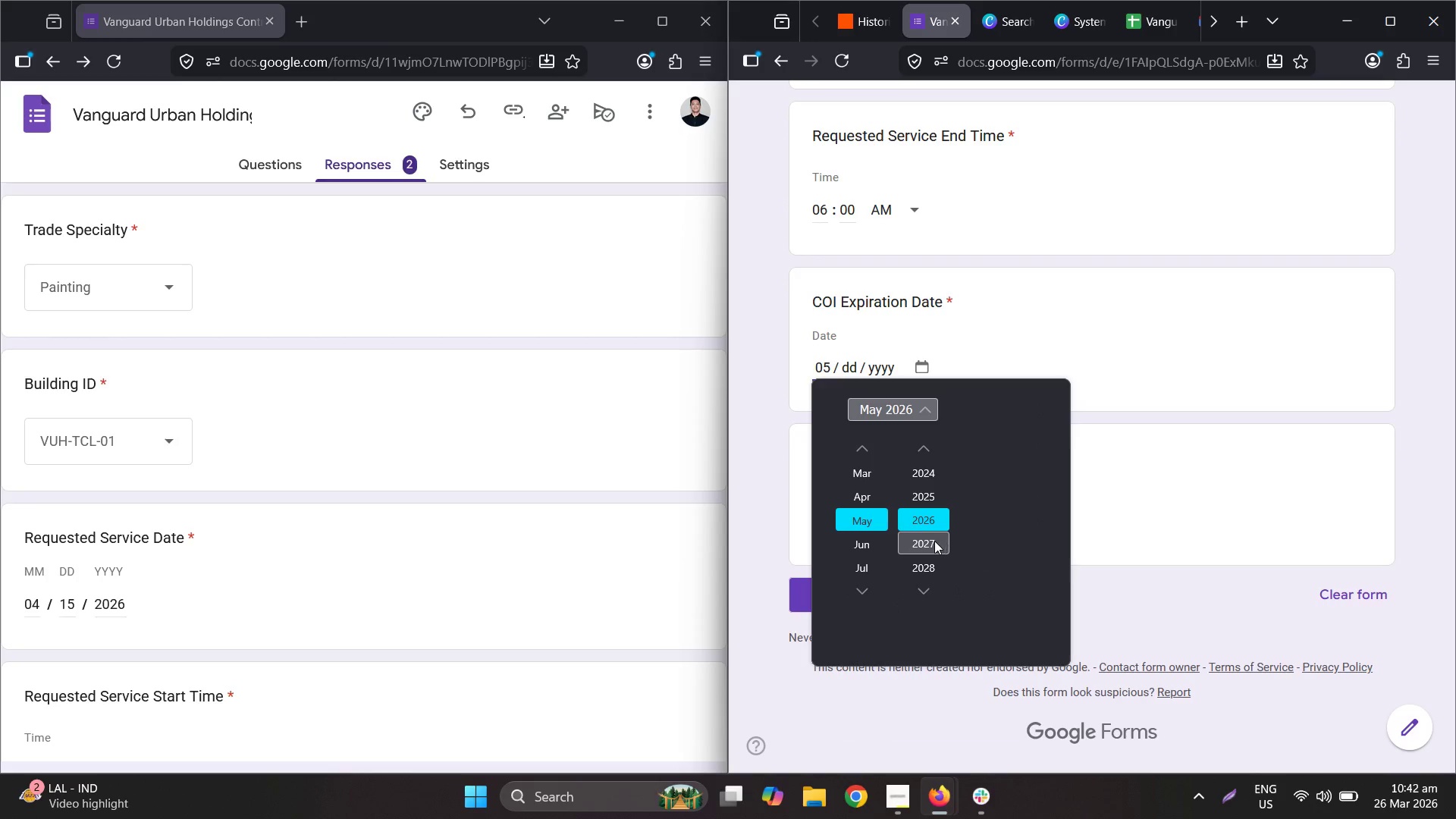 
left_click([928, 522])
 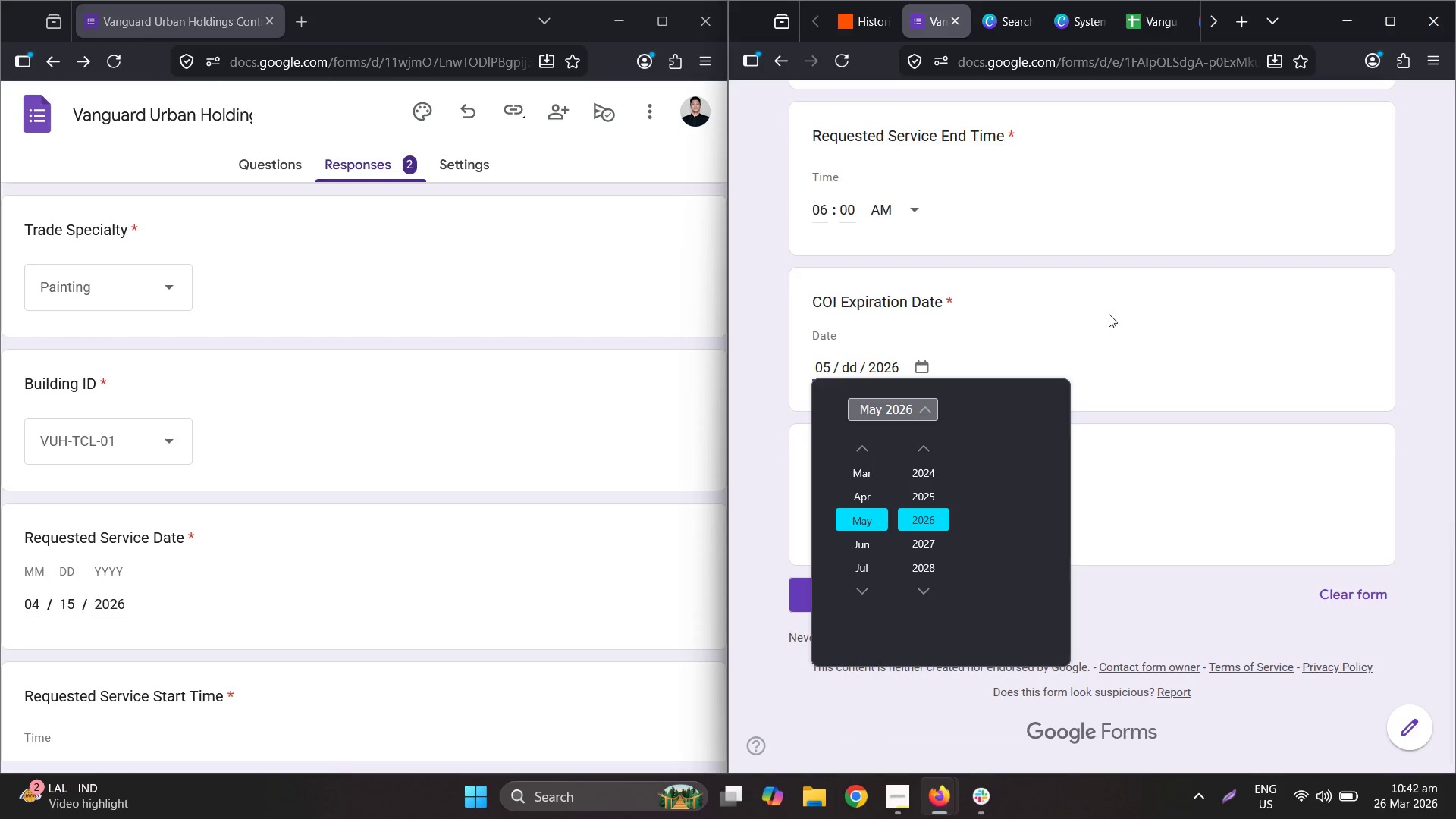 
left_click([1110, 310])
 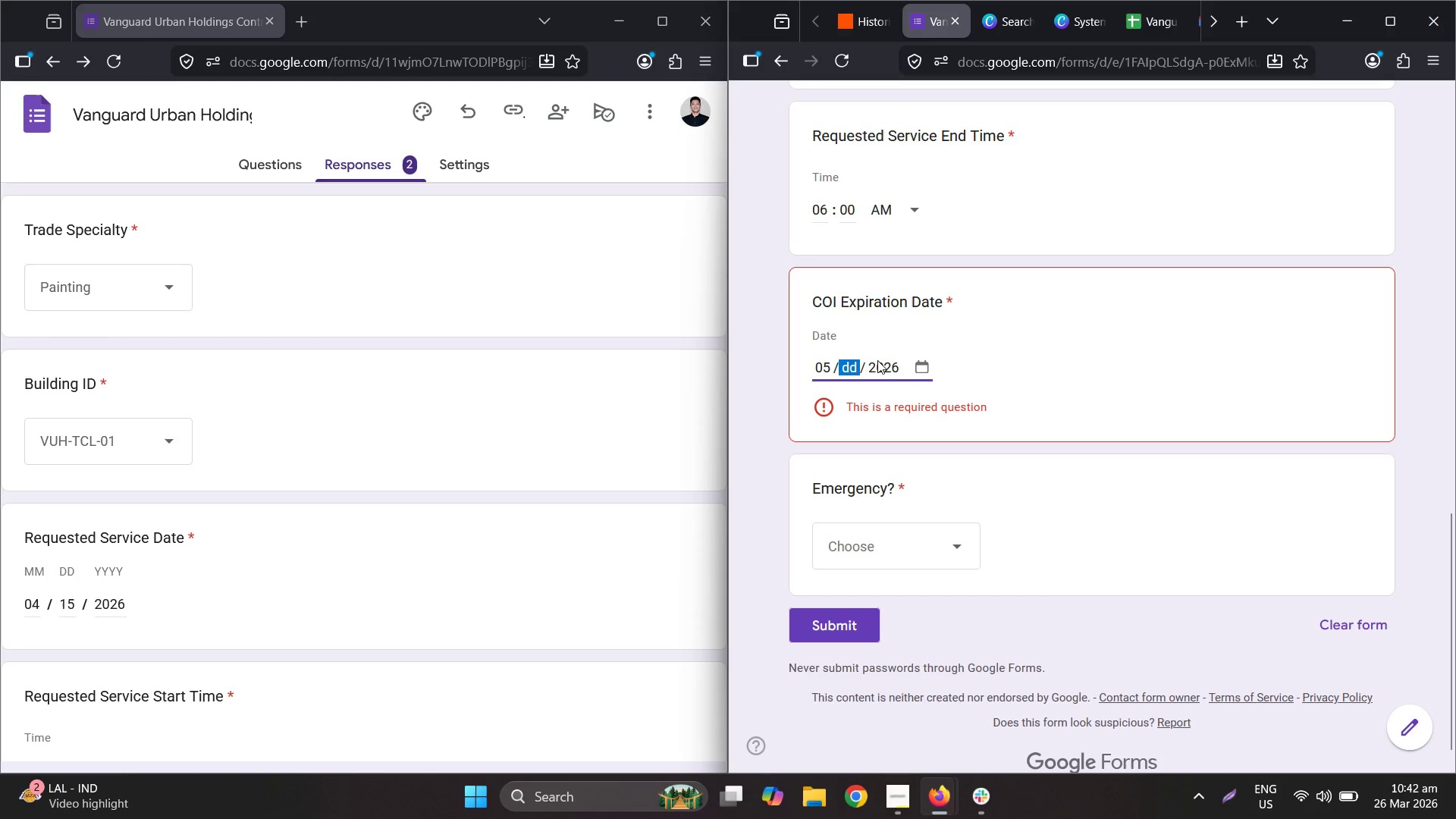 
key(Numpad2)
 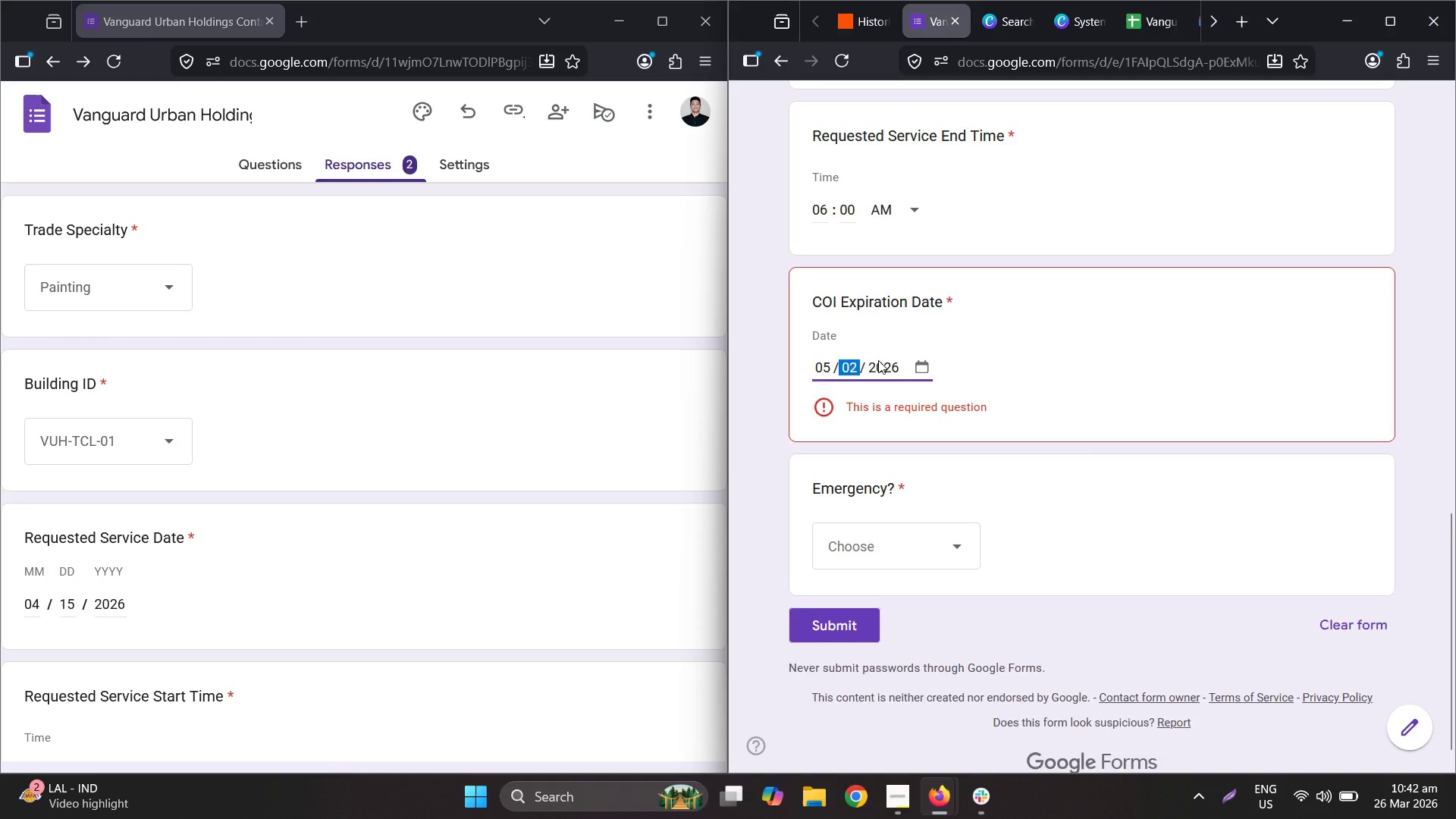 
key(Numpad0)
 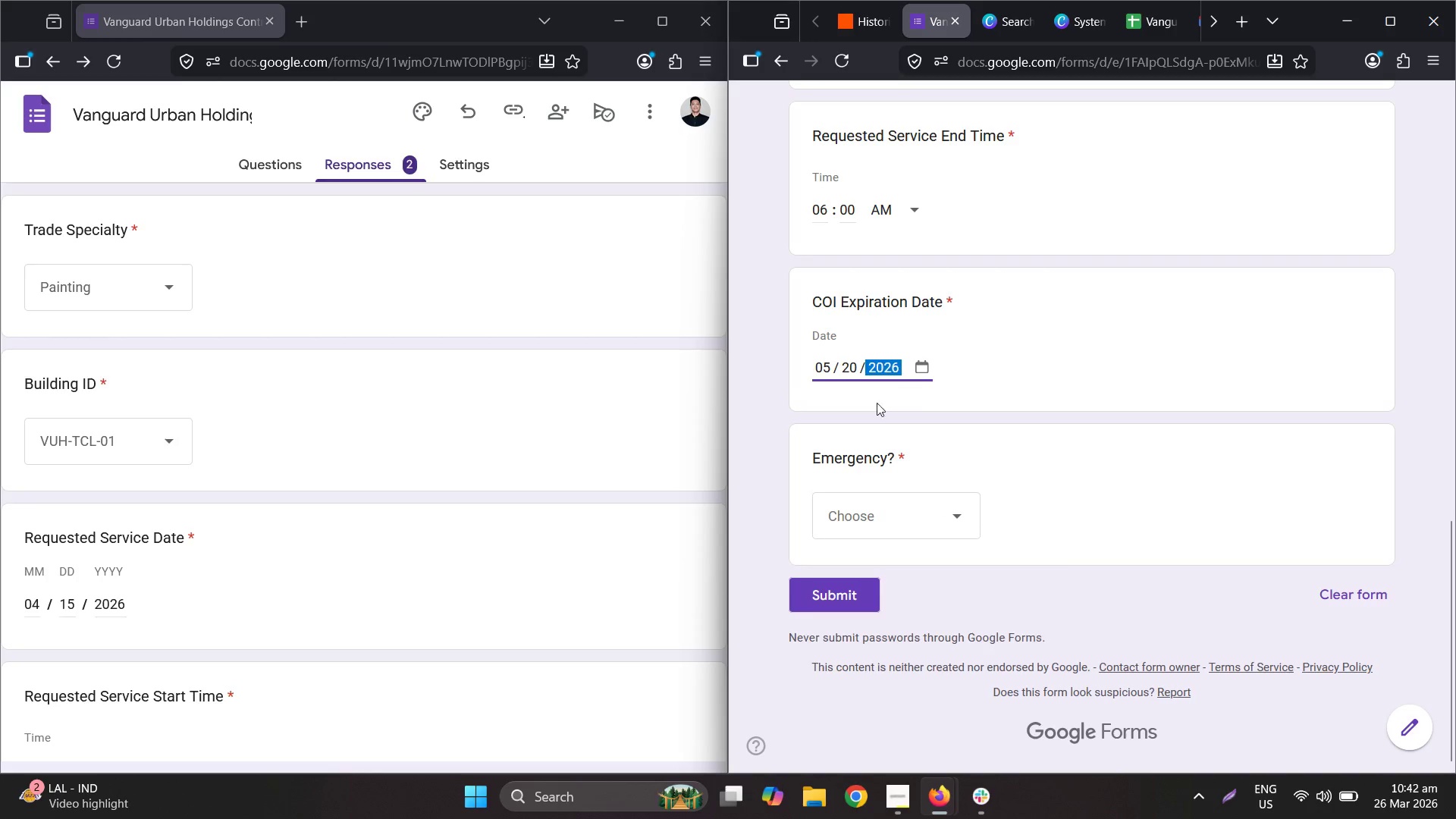 
left_click([884, 500])
 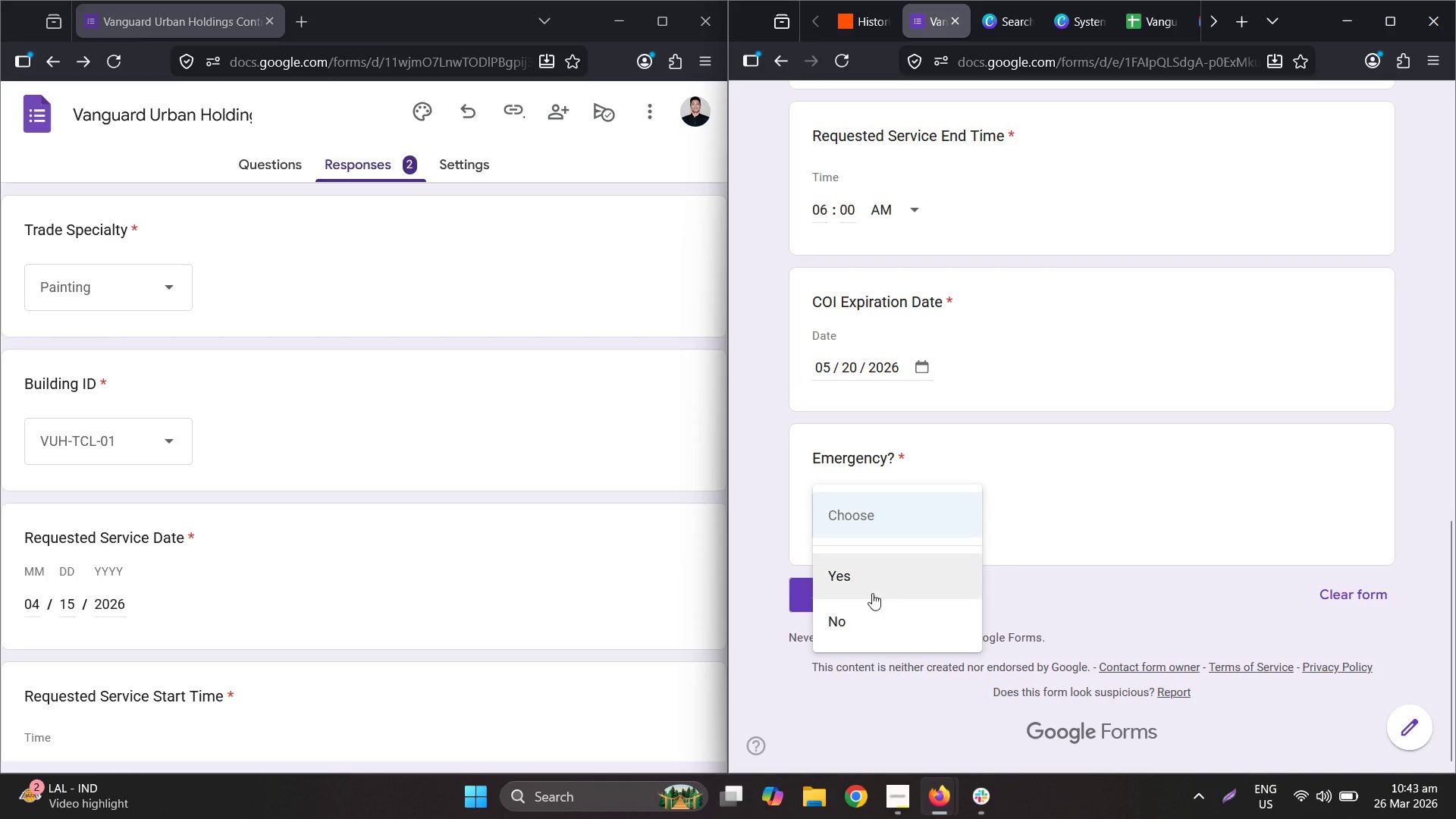 
left_click([871, 627])
 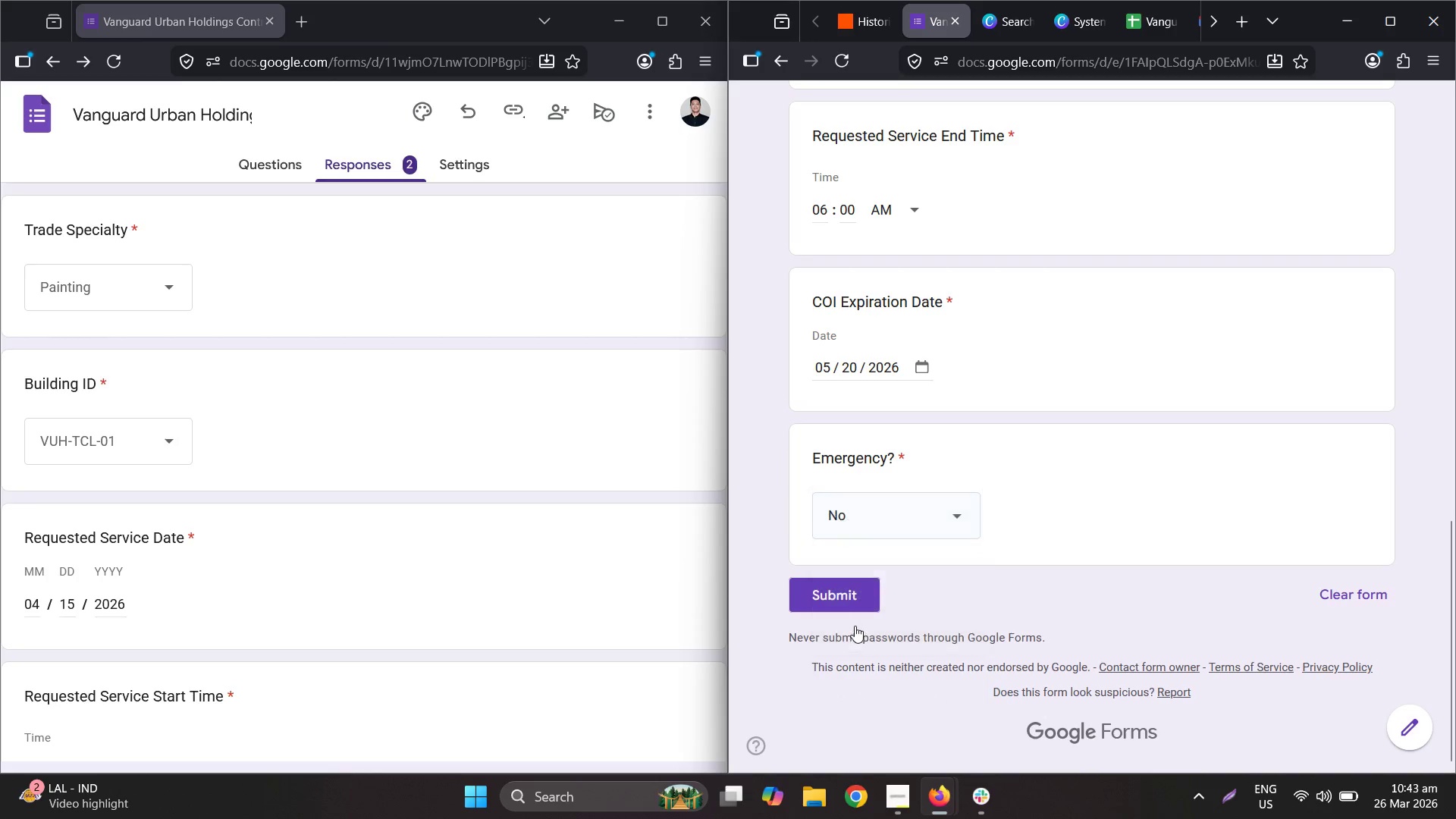 
left_click([829, 610])
 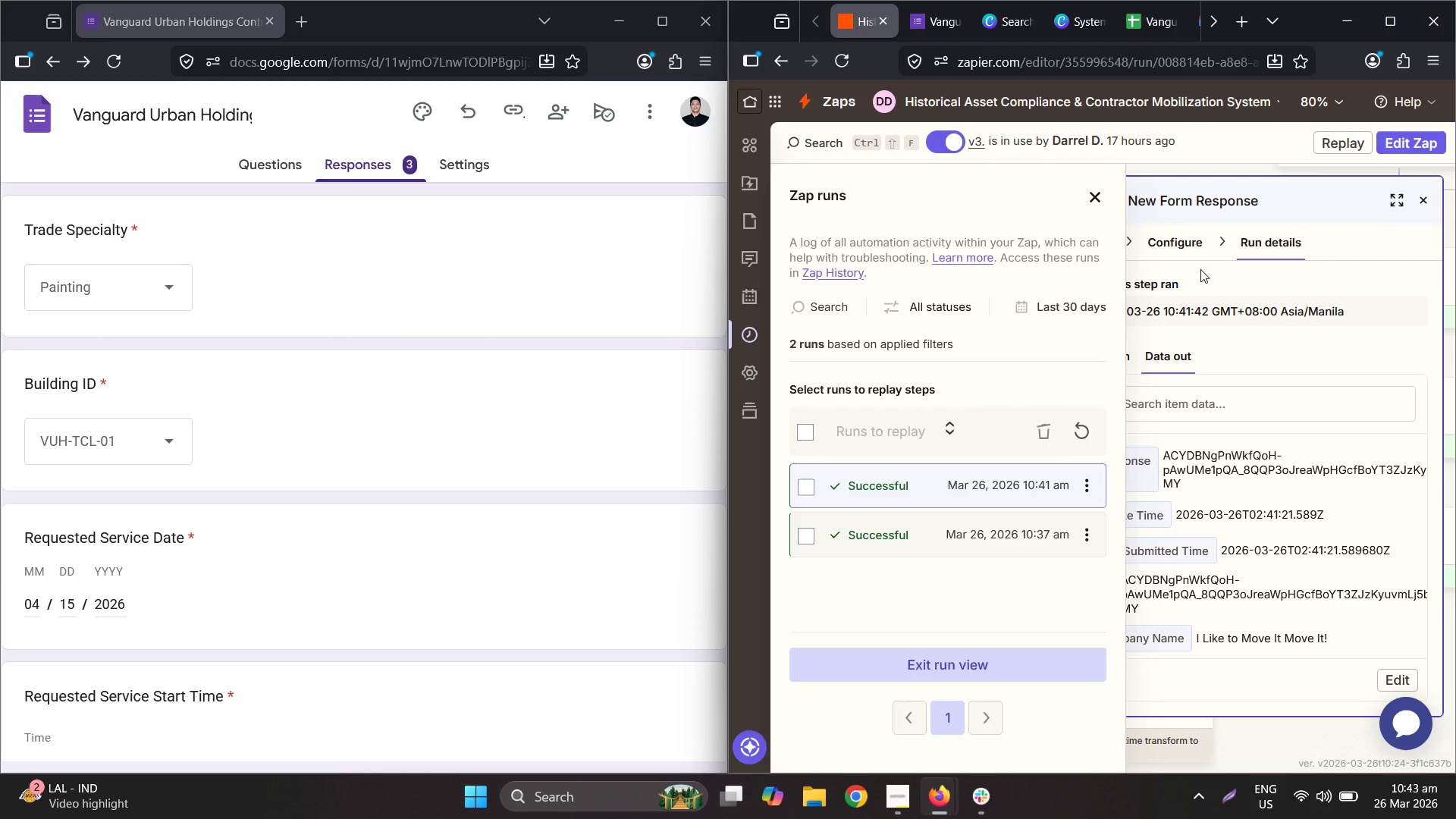 
wait(10.06)
 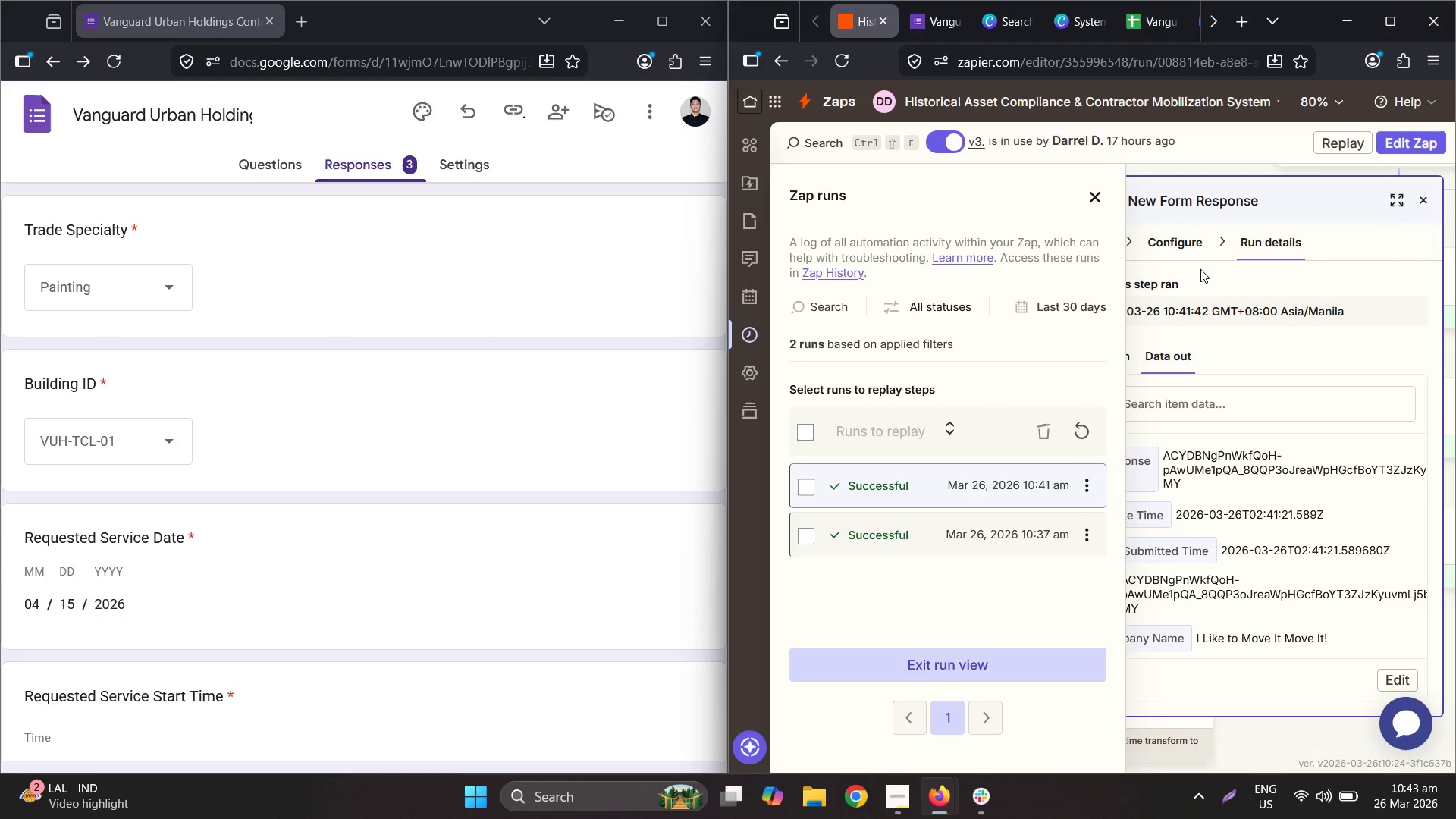 
left_click([1178, 30])
 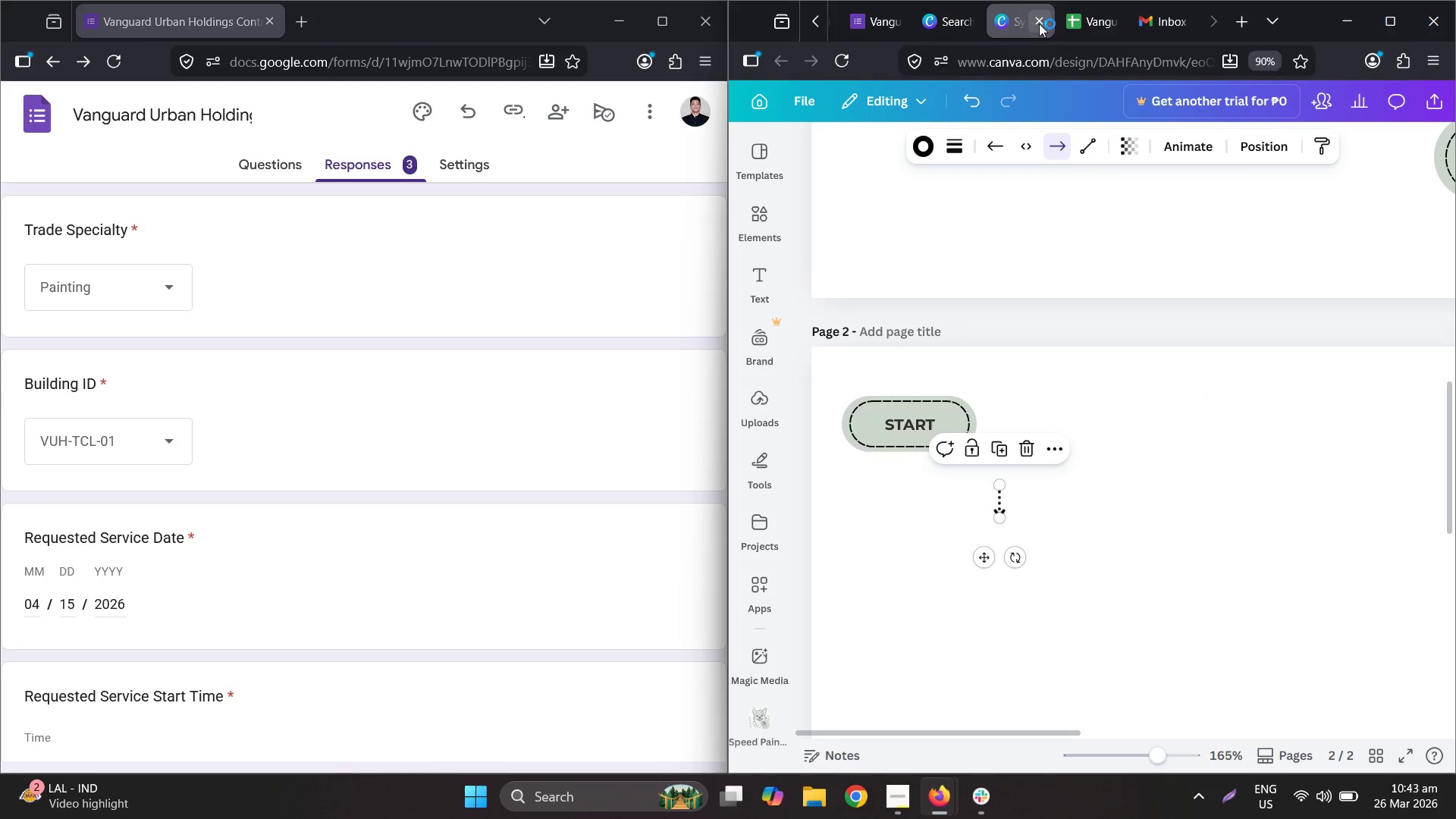 
left_click([962, 30])
 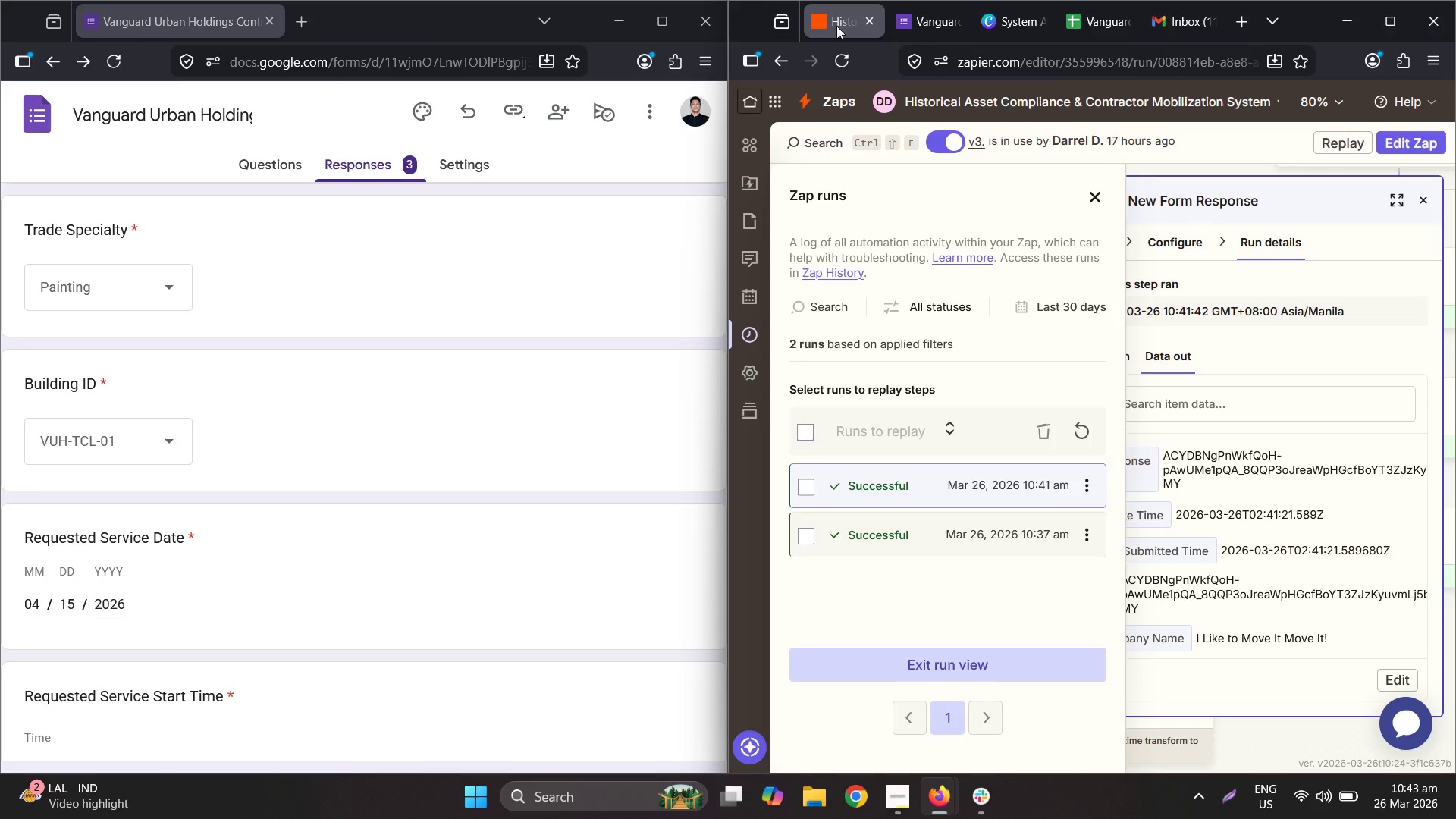 
left_click_drag(start_coordinate=[867, 26], to_coordinate=[899, 30])
 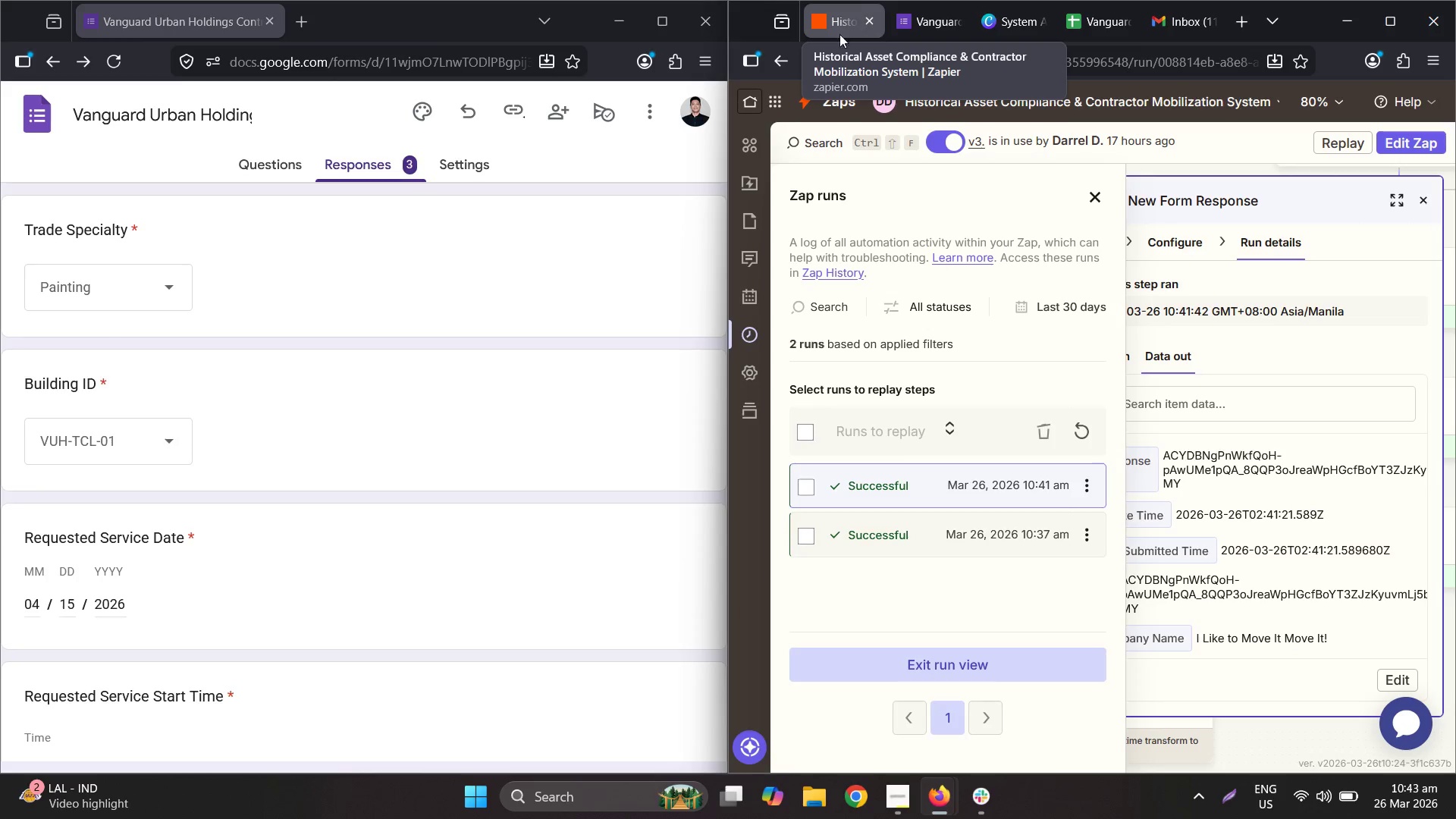 
left_click([828, 33])
 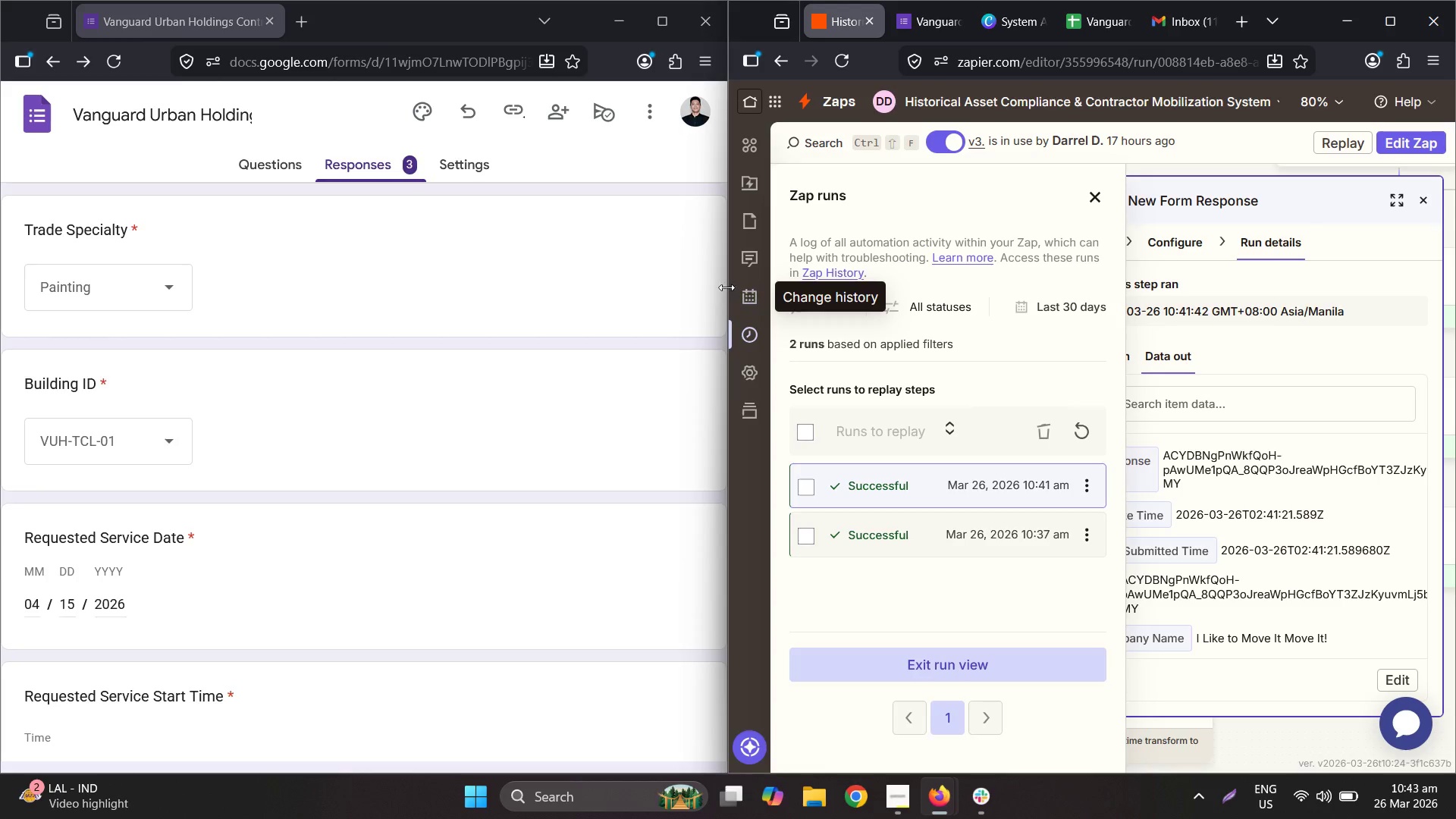 
left_click_drag(start_coordinate=[722, 287], to_coordinate=[347, 310])
 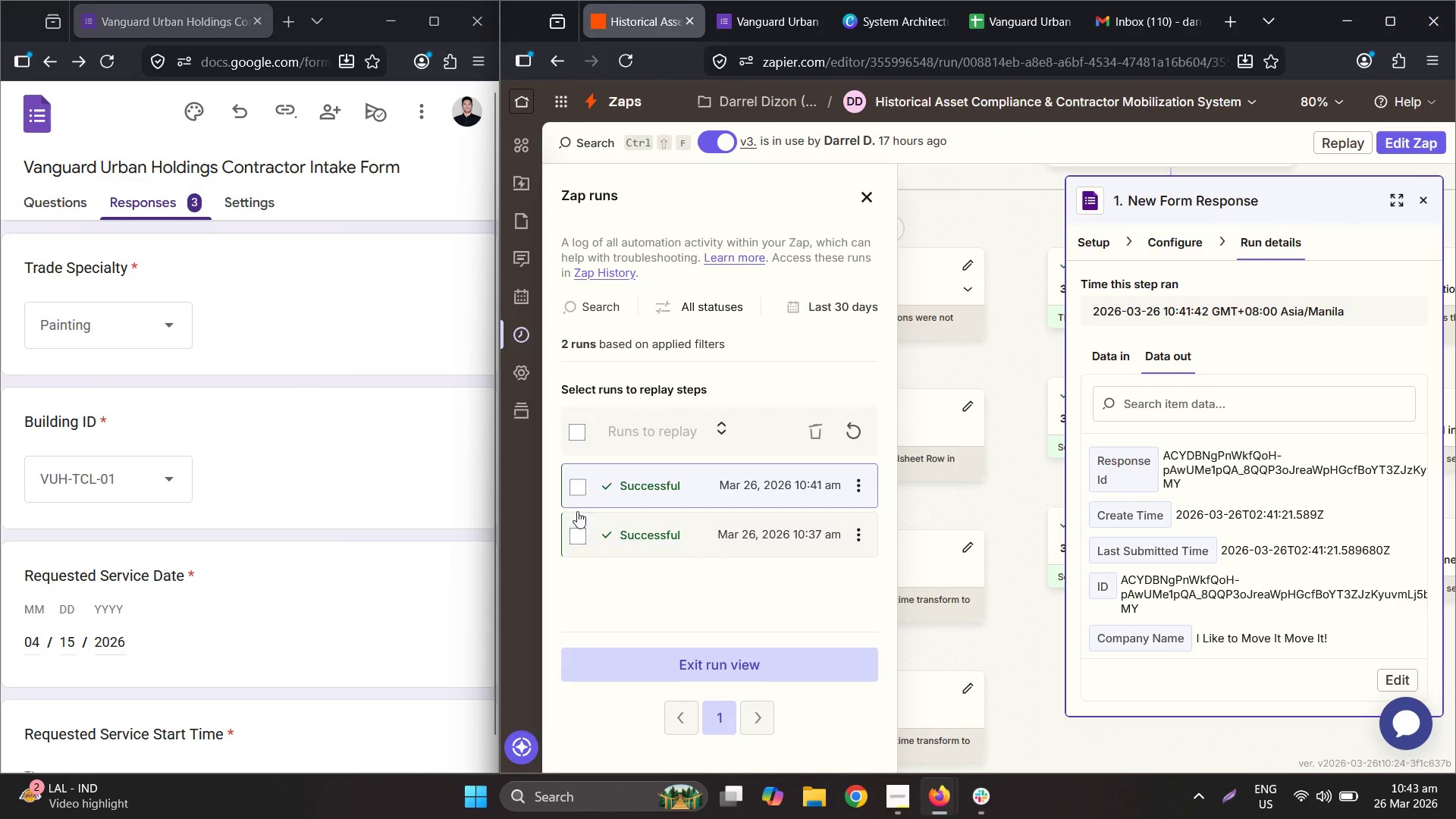 
scroll: coordinate [244, 524], scroll_direction: up, amount: 6.0
 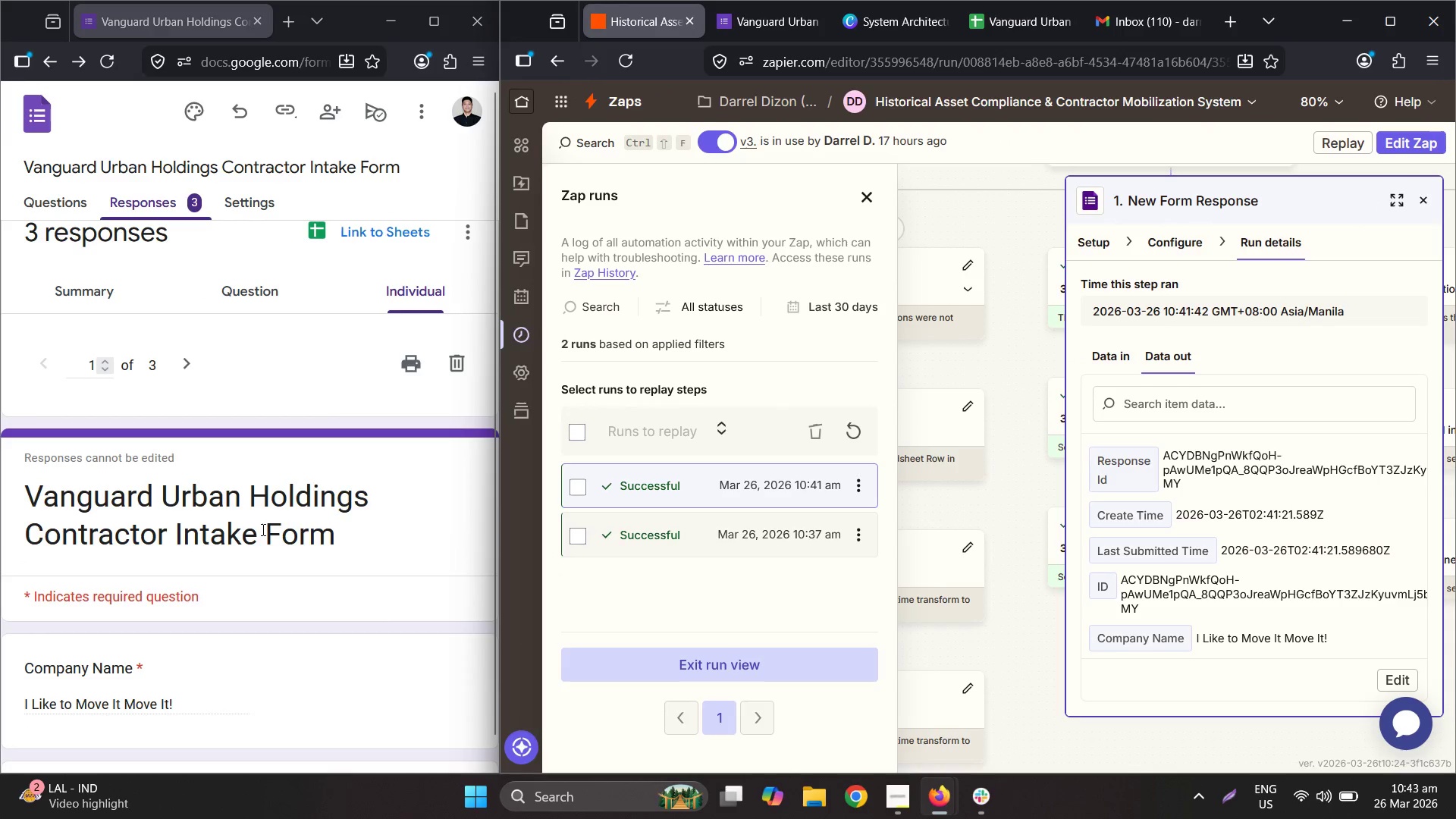 
scroll: coordinate [267, 530], scroll_direction: down, amount: 2.0
 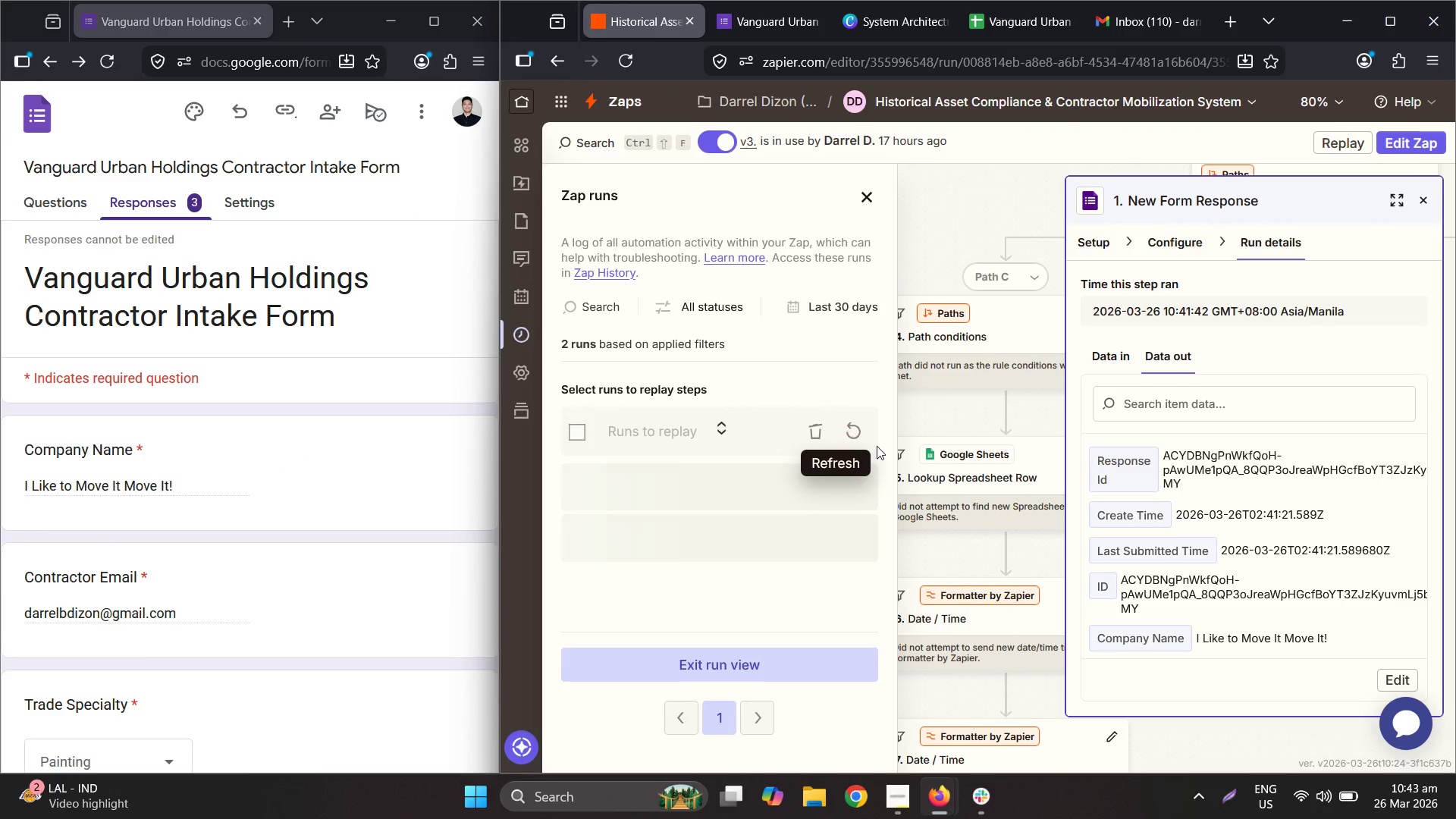 
wait(7.56)
 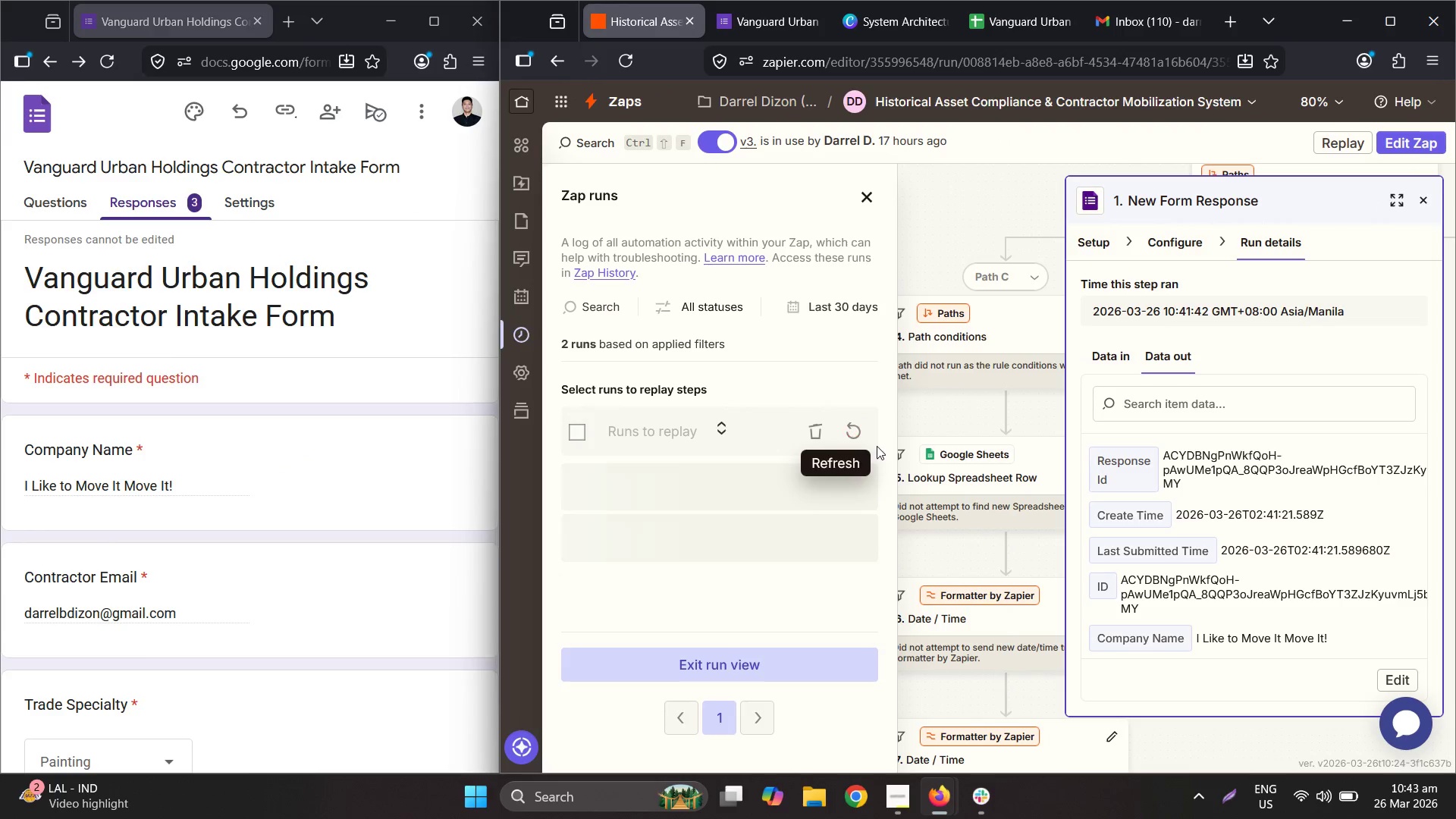 
left_click([1272, 647])
 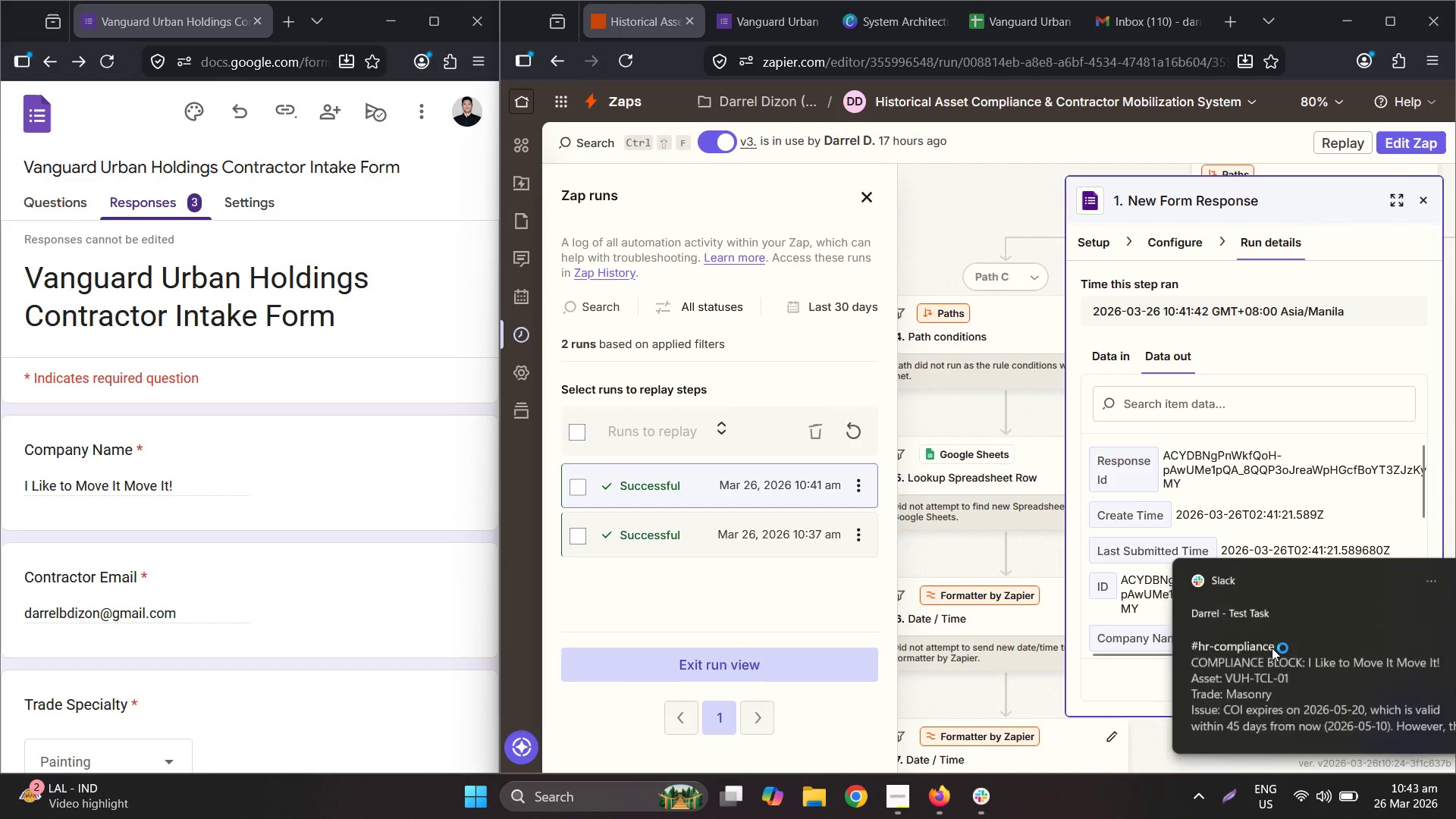 
wait(10.2)
 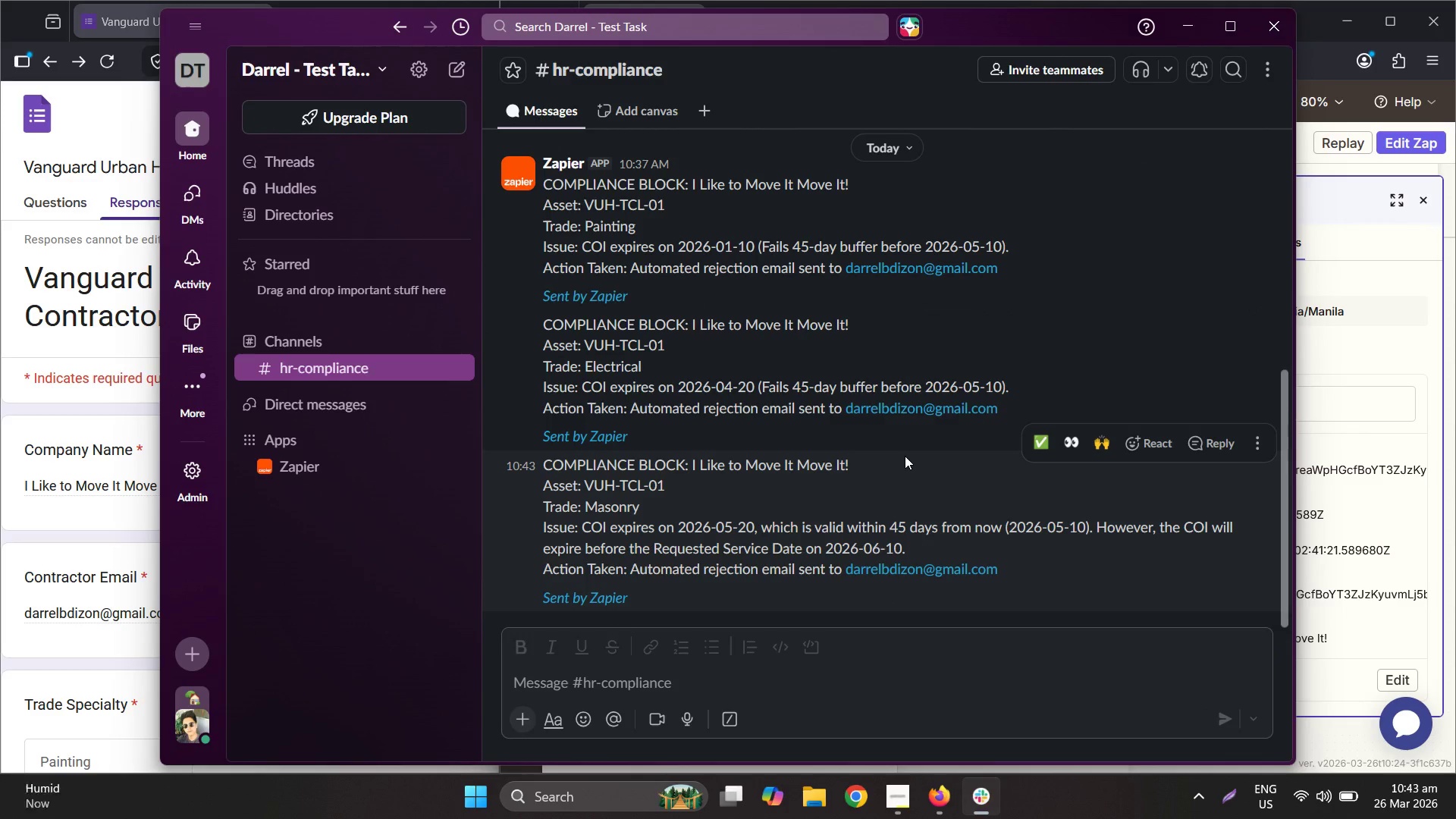 
left_click([1175, 36])
 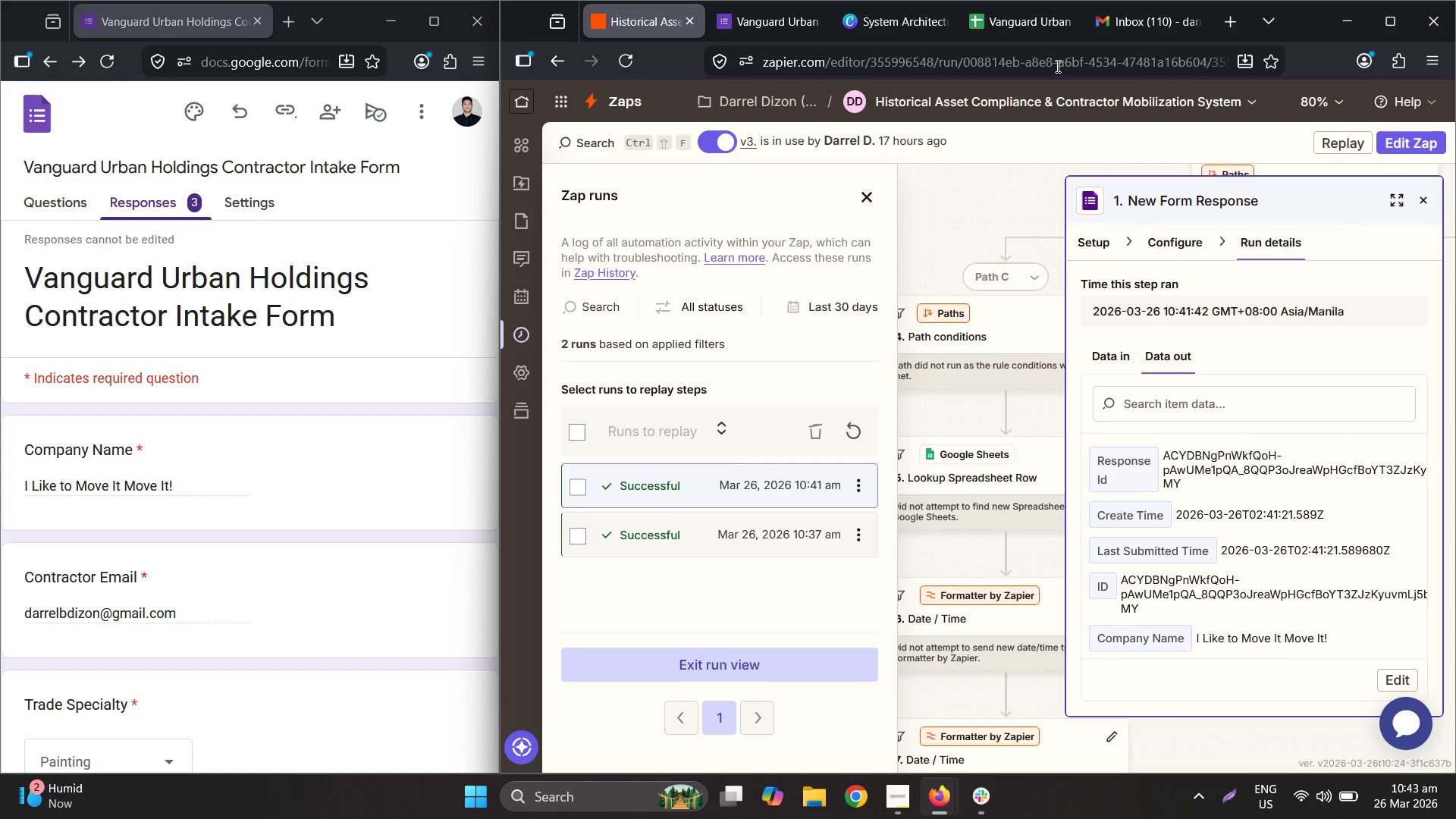 
left_click([1112, 25])
 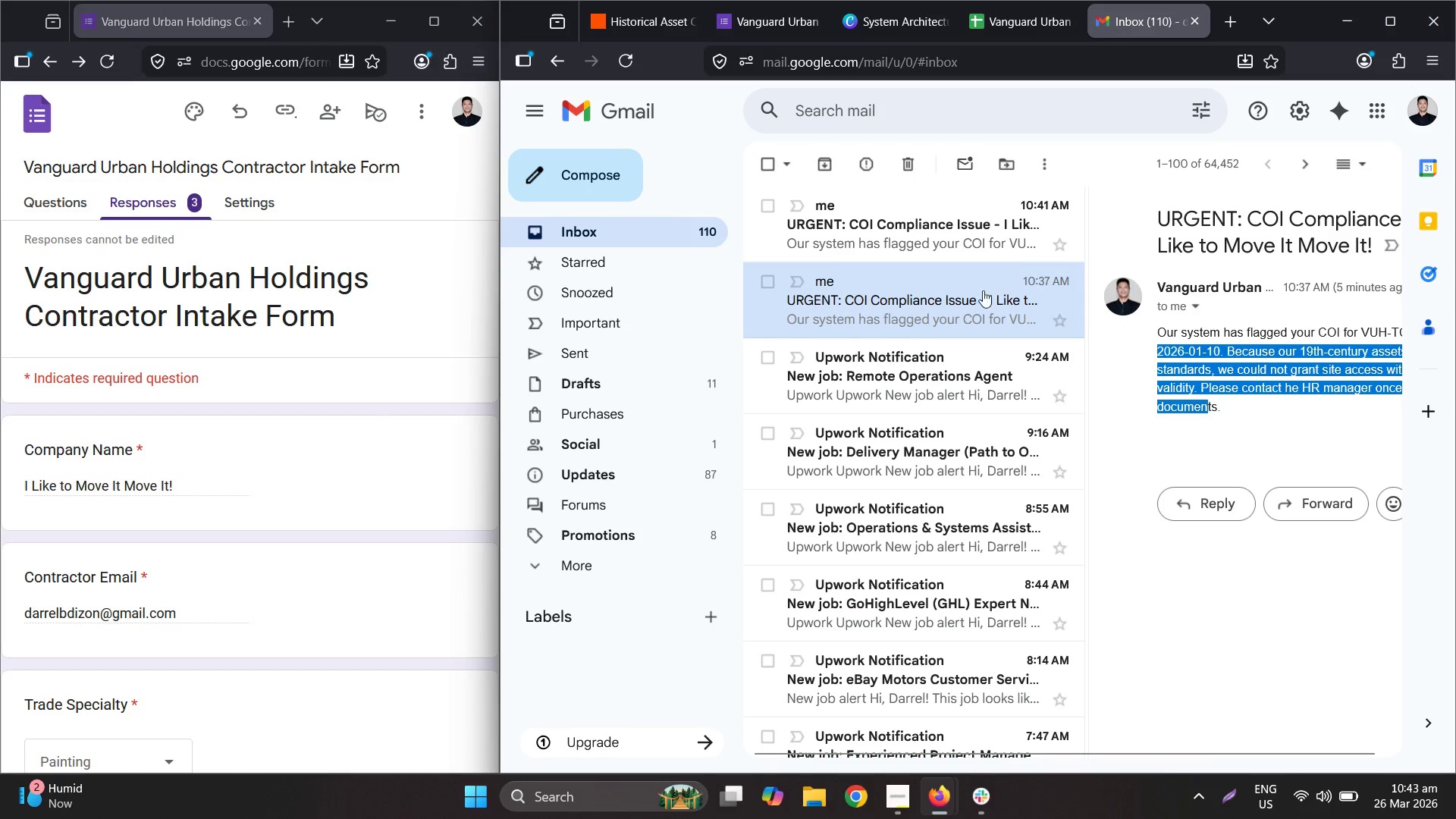 
scroll: coordinate [909, 289], scroll_direction: up, amount: 4.0
 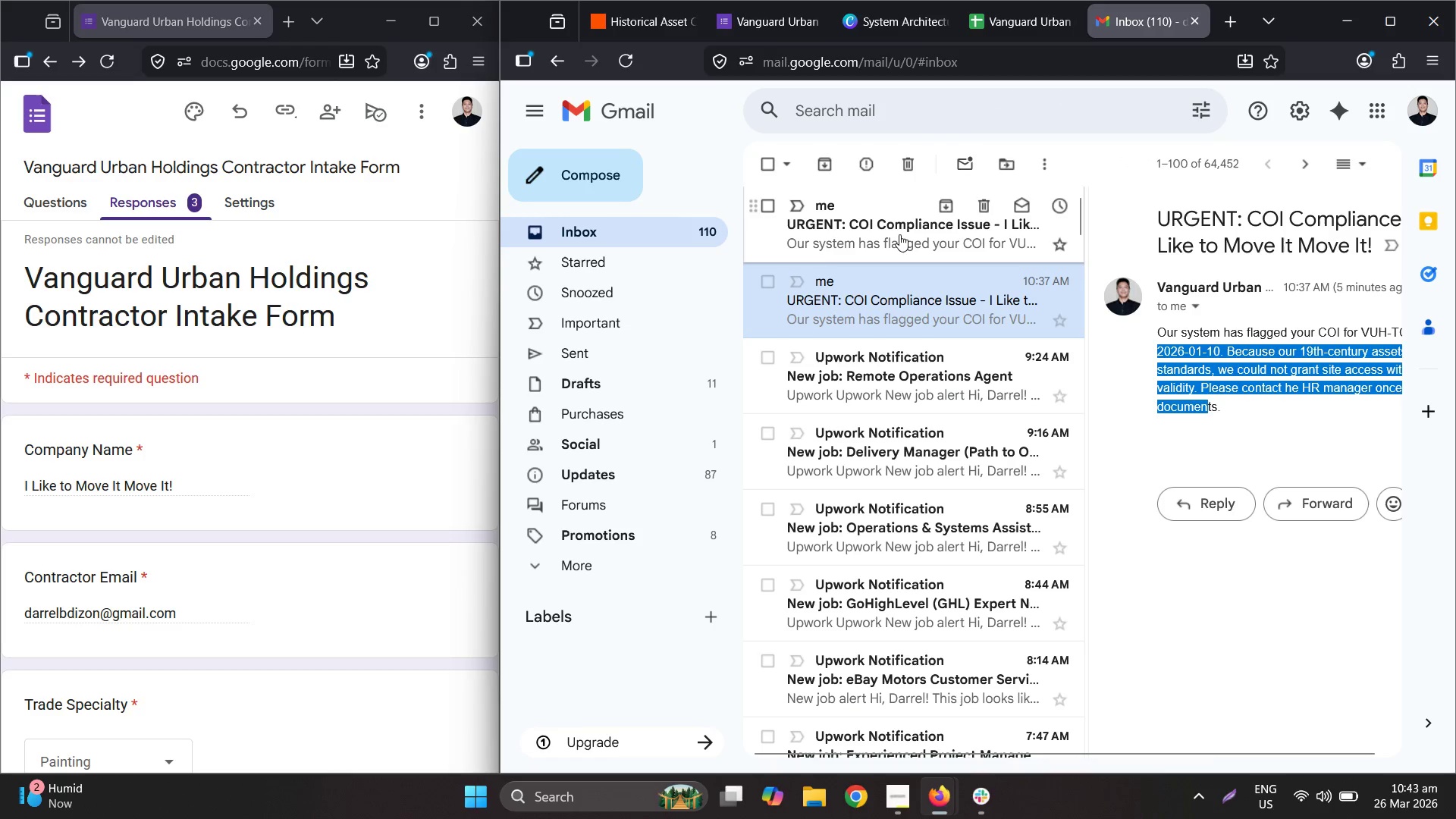 
left_click([899, 234])
 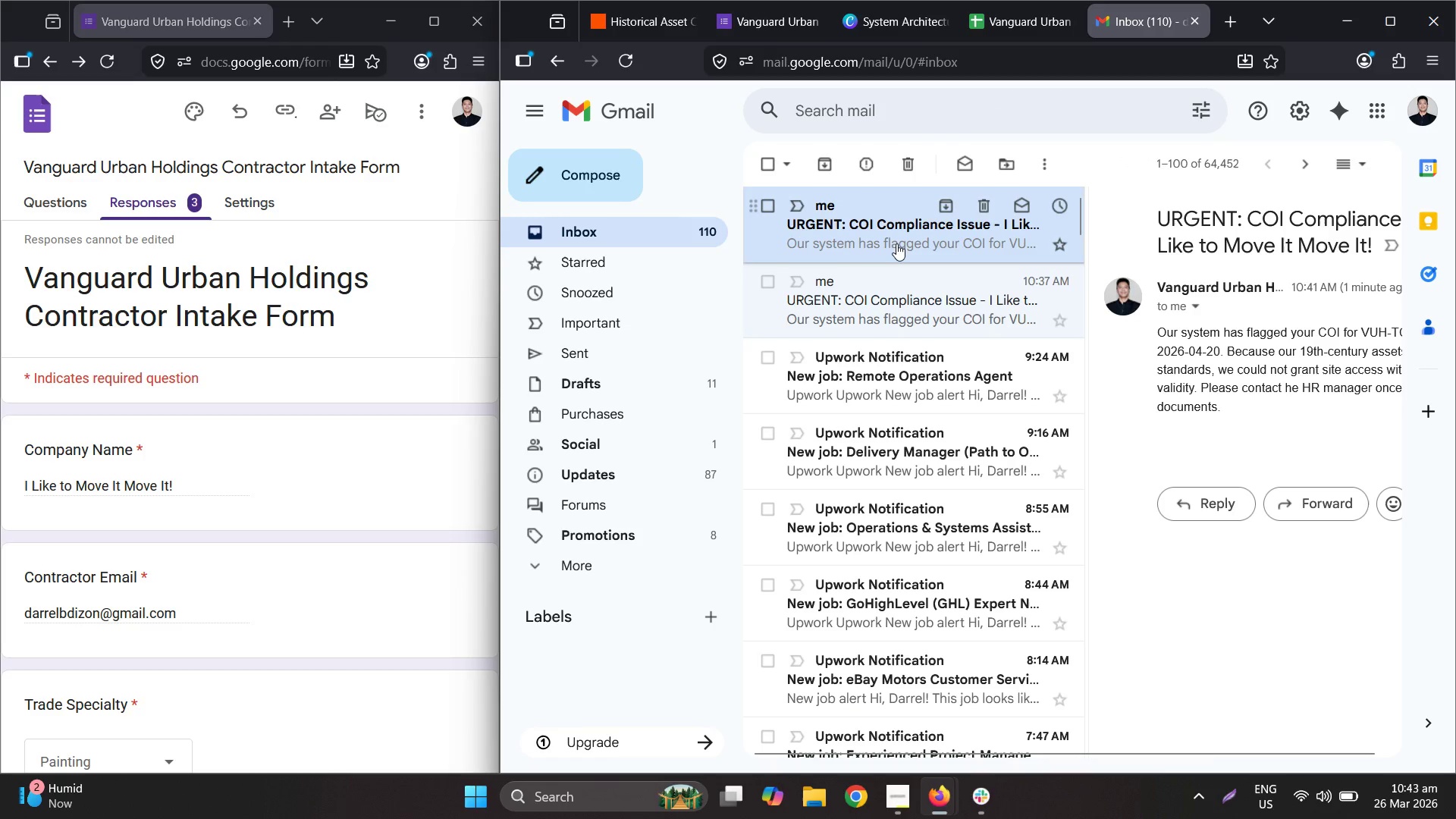 
left_click([874, 322])
 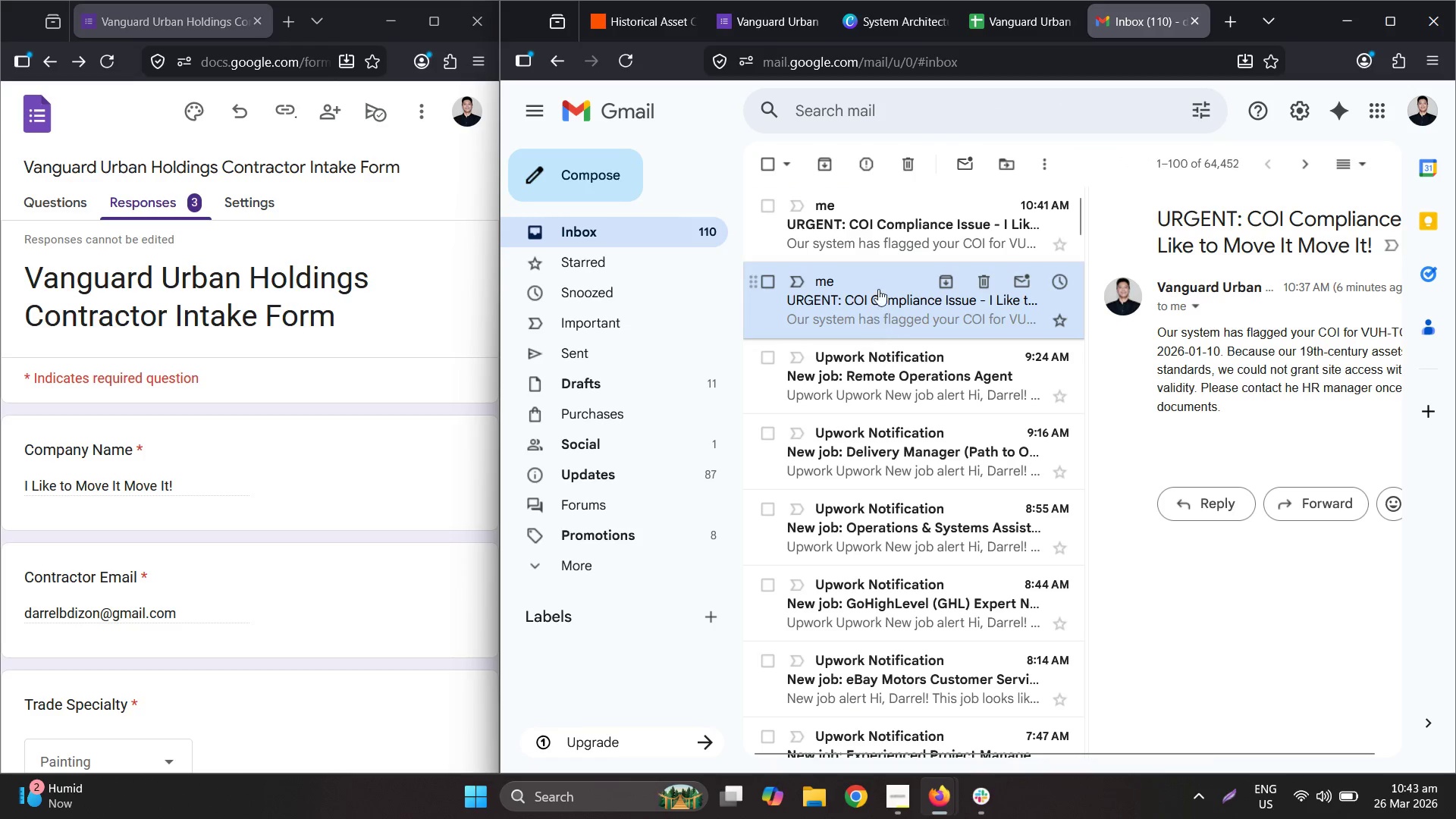 
left_click([877, 264])
 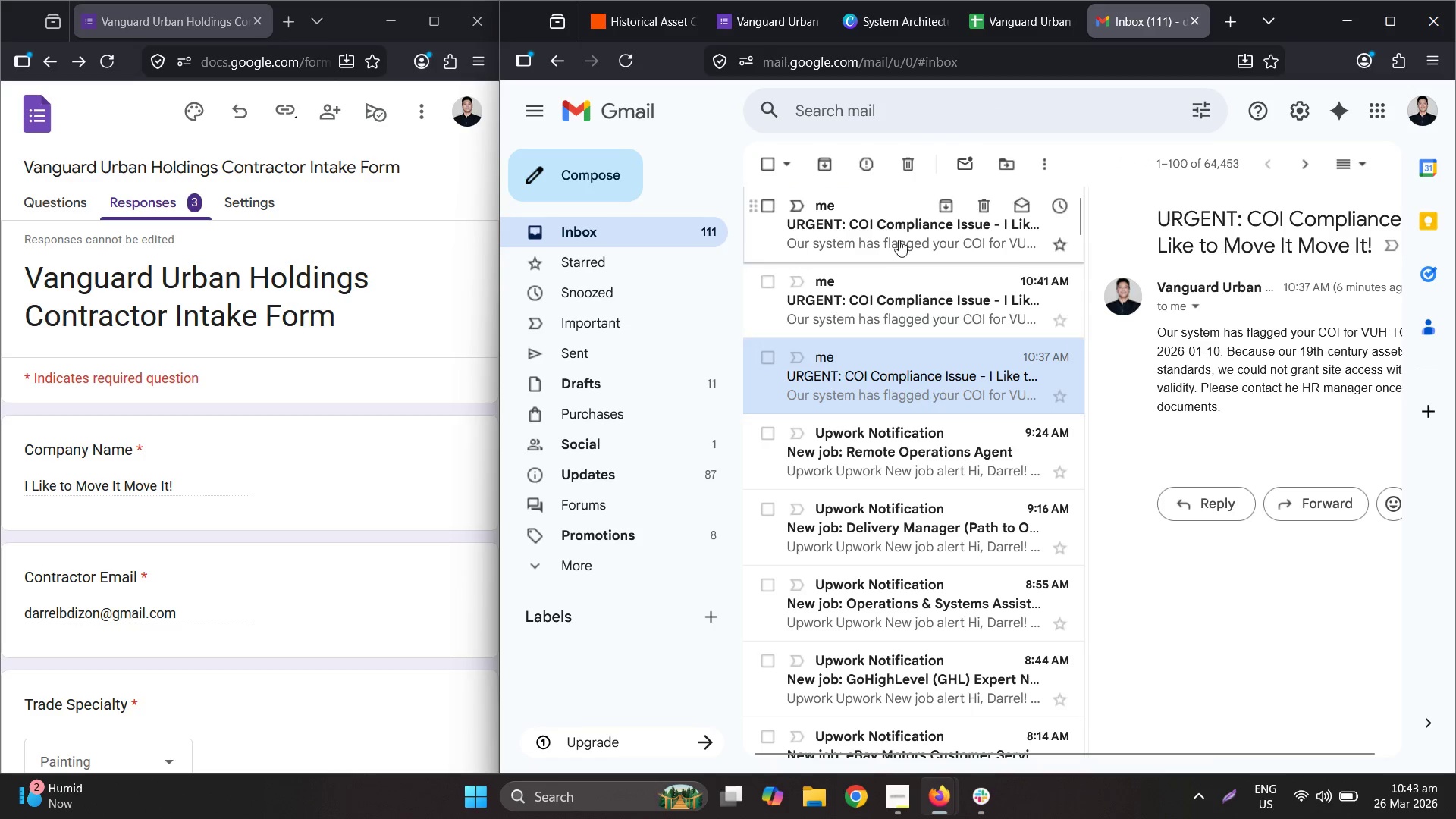 
left_click([889, 278])
 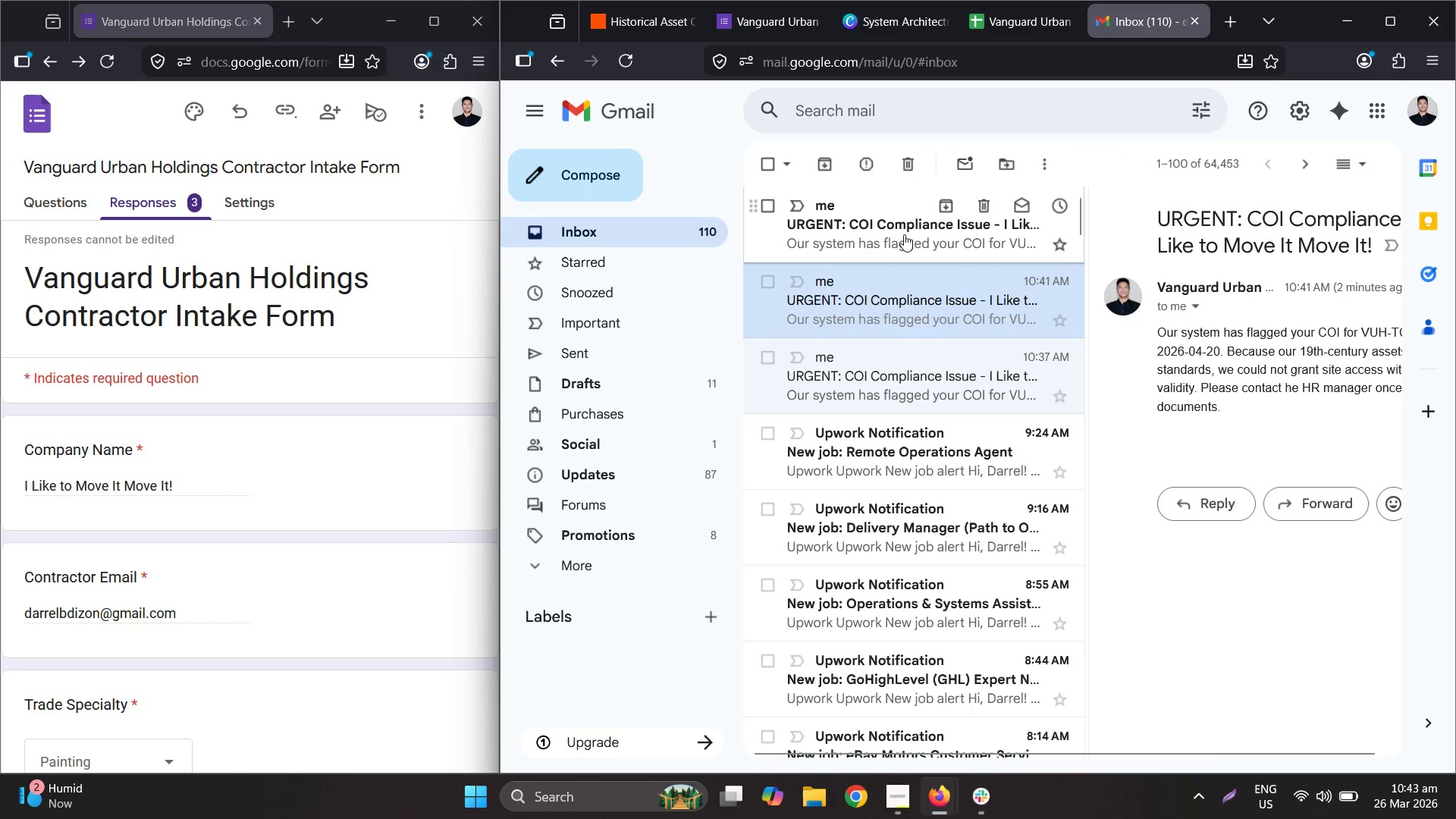 
left_click([907, 222])
 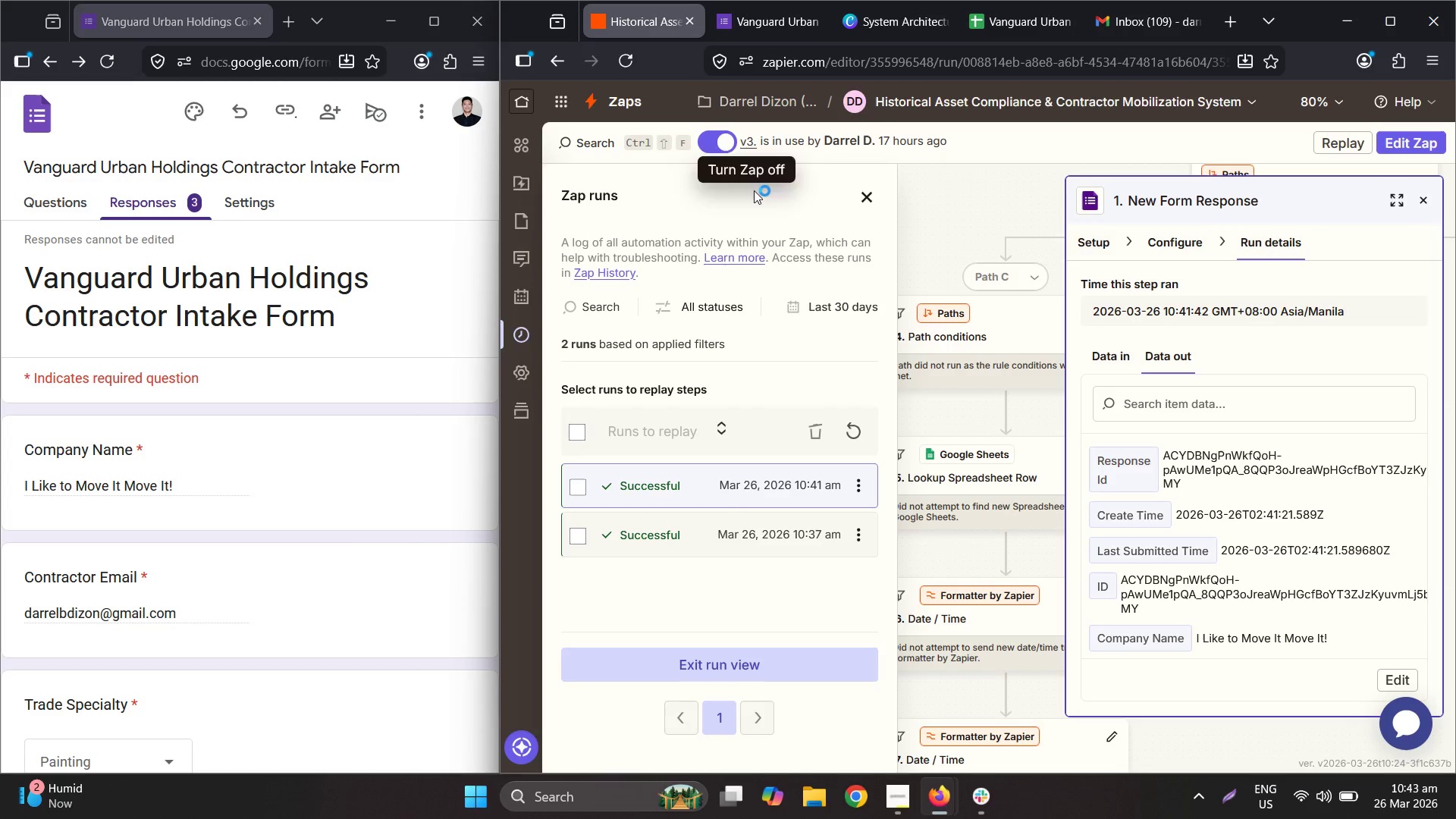 
wait(7.67)
 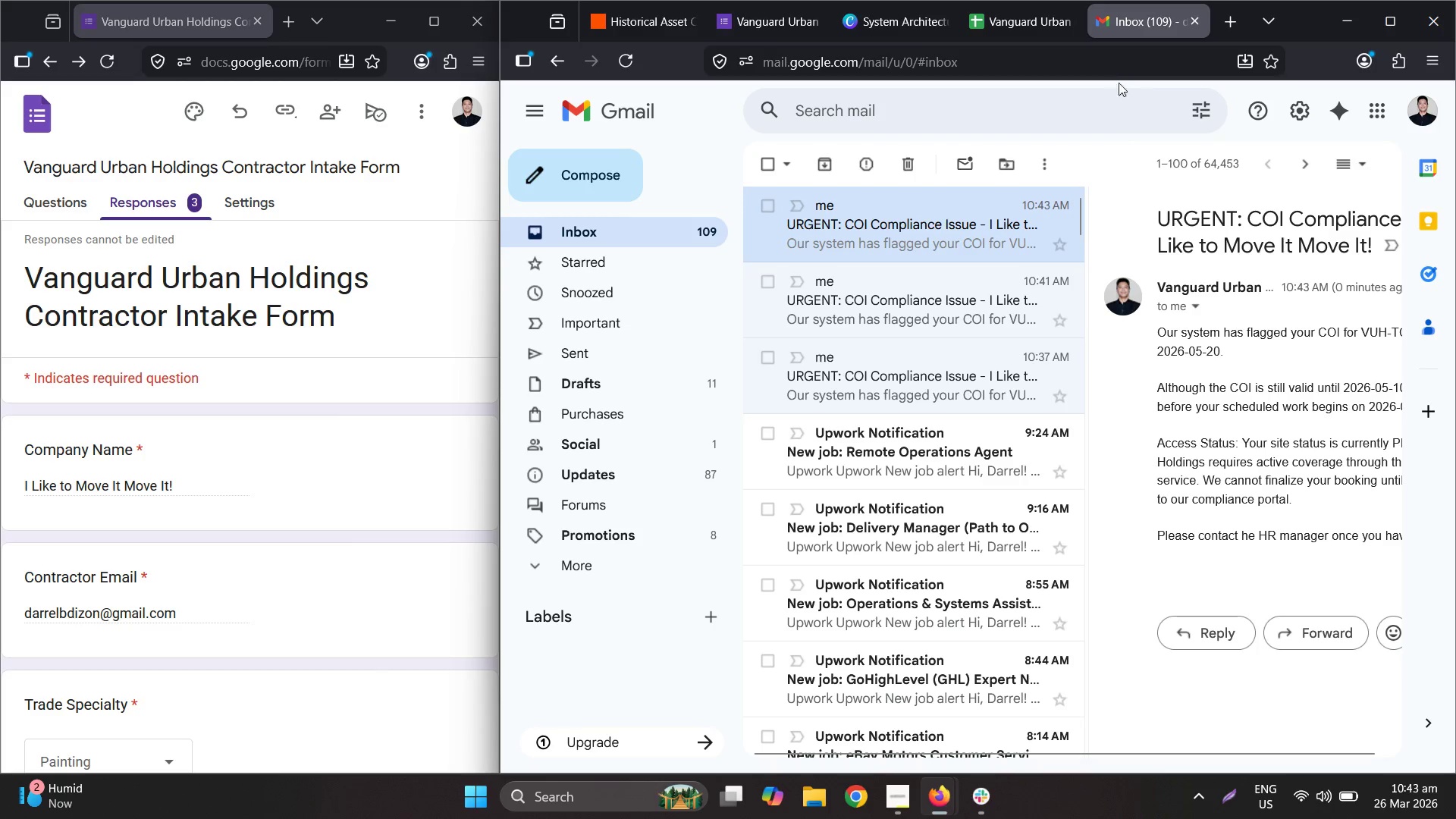 
left_click([770, 31])
 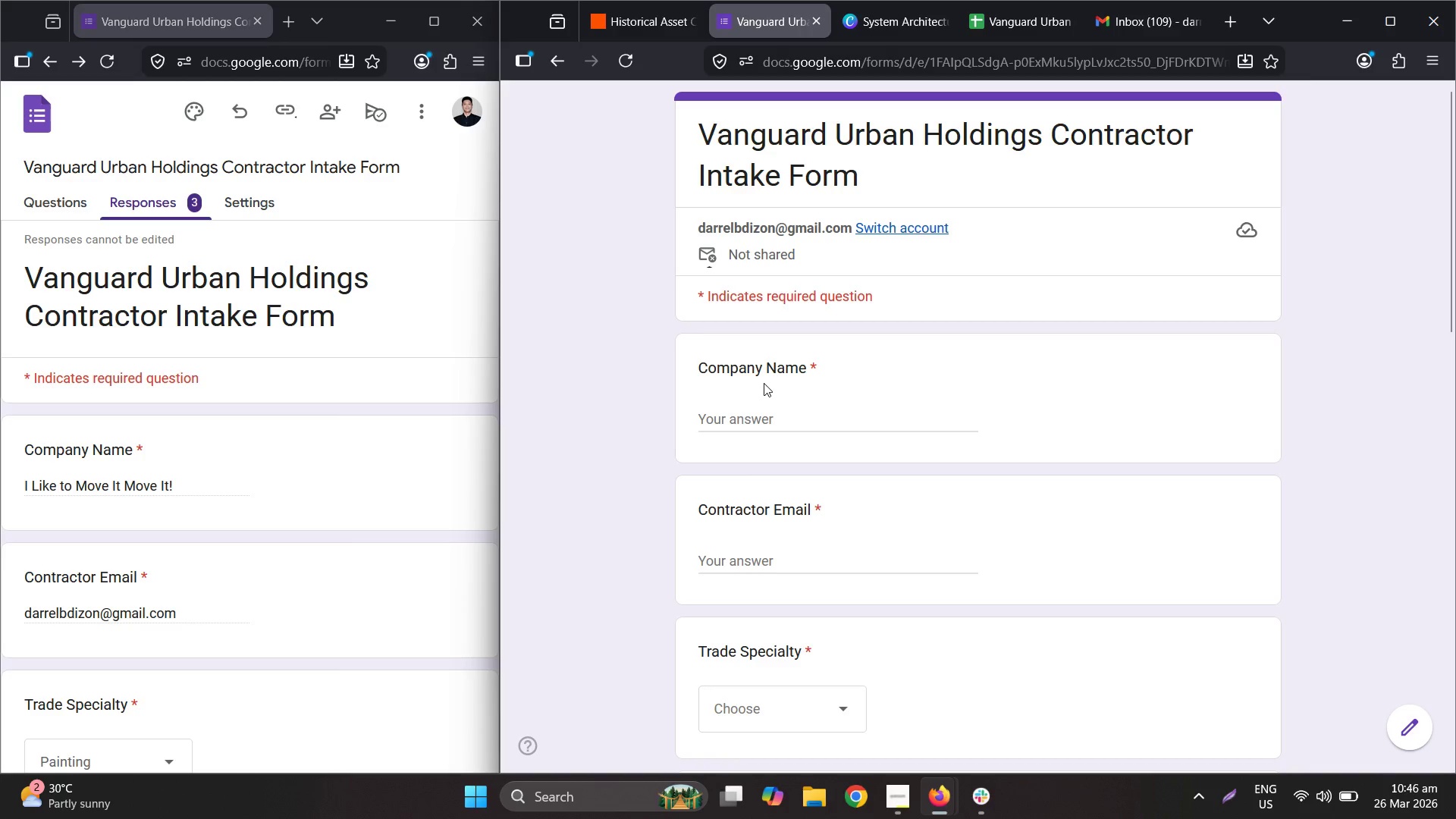 
wait(181.58)
 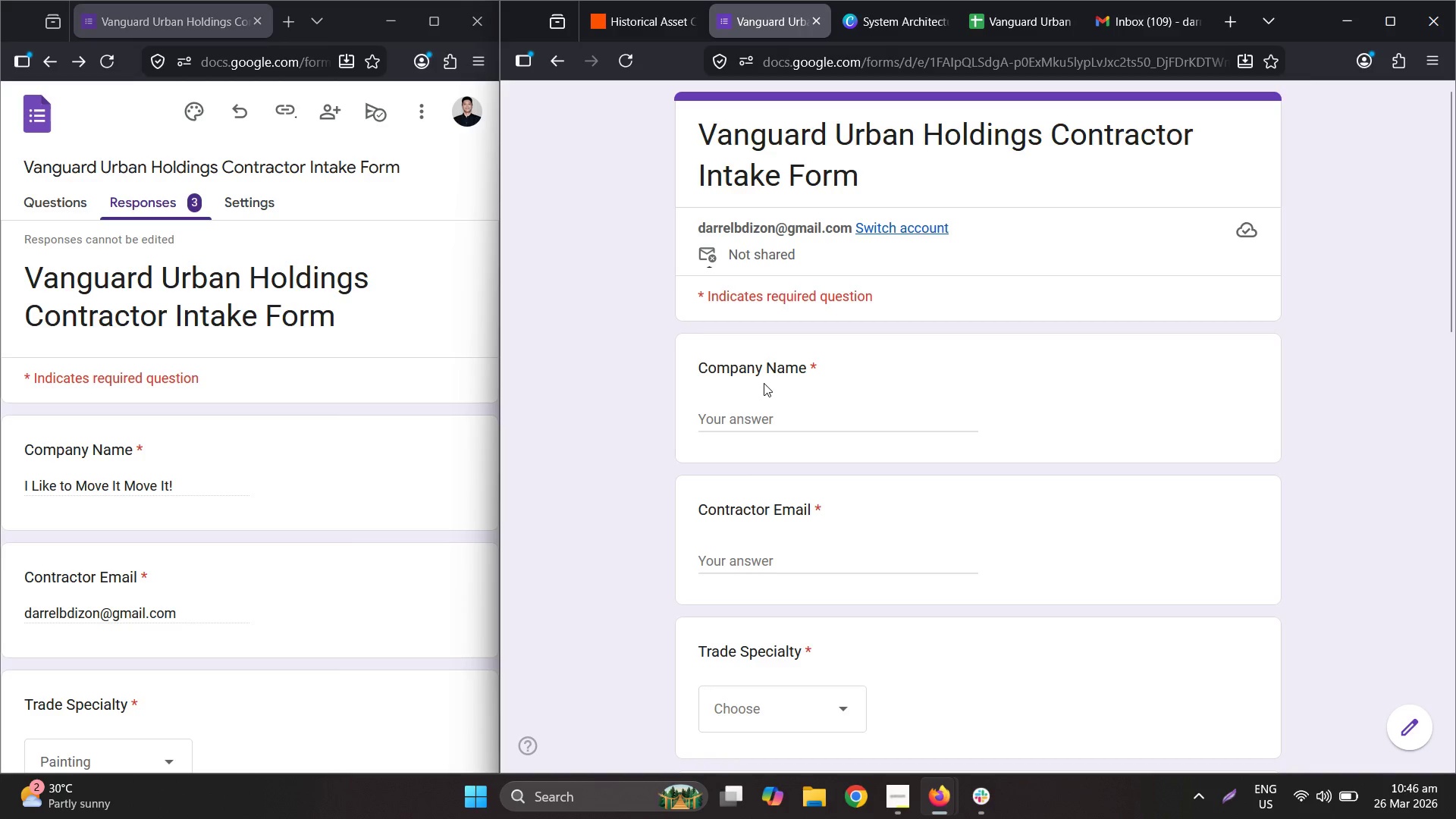 
double_click([118, 479])
 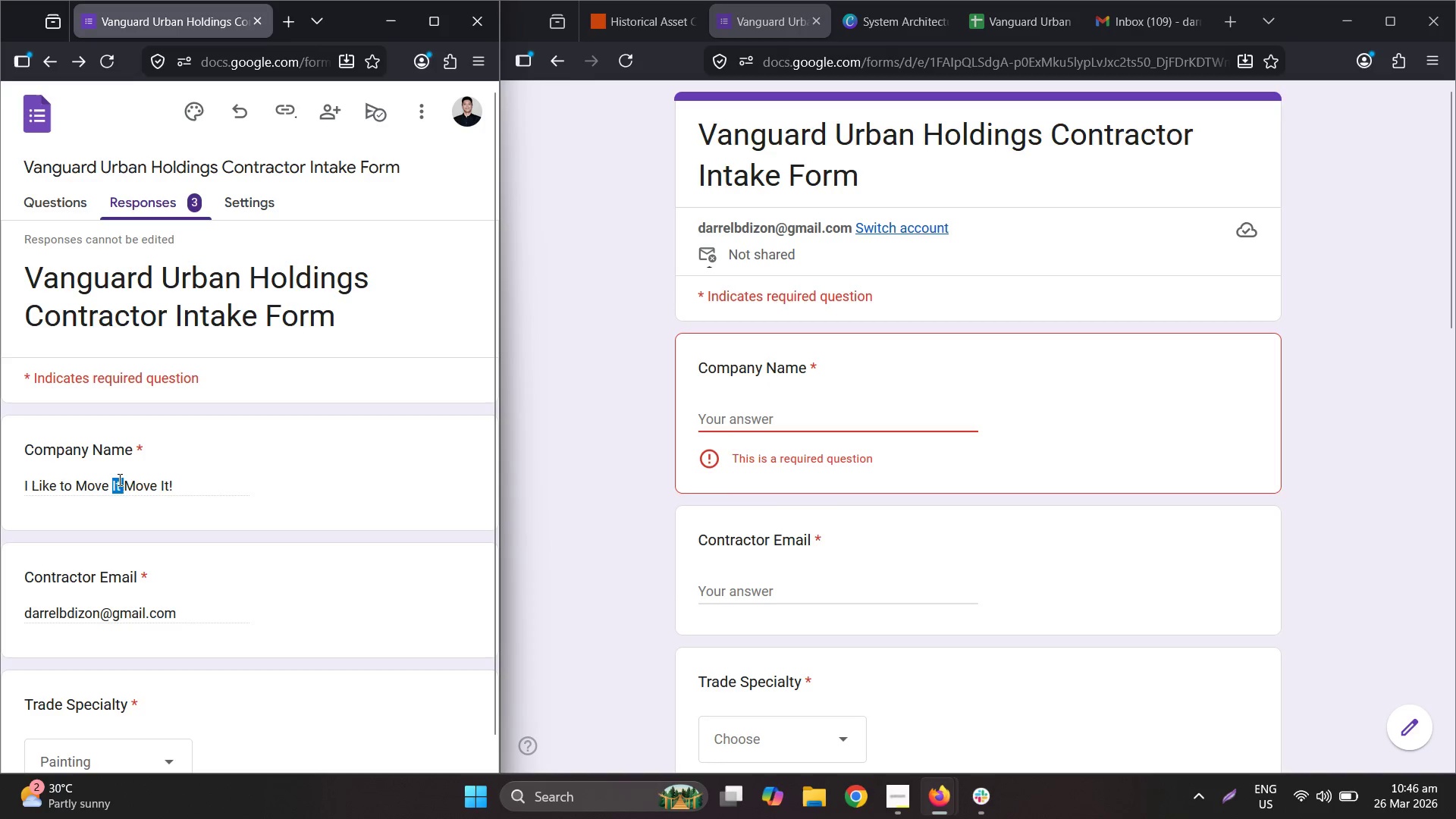 
triple_click([118, 479])
 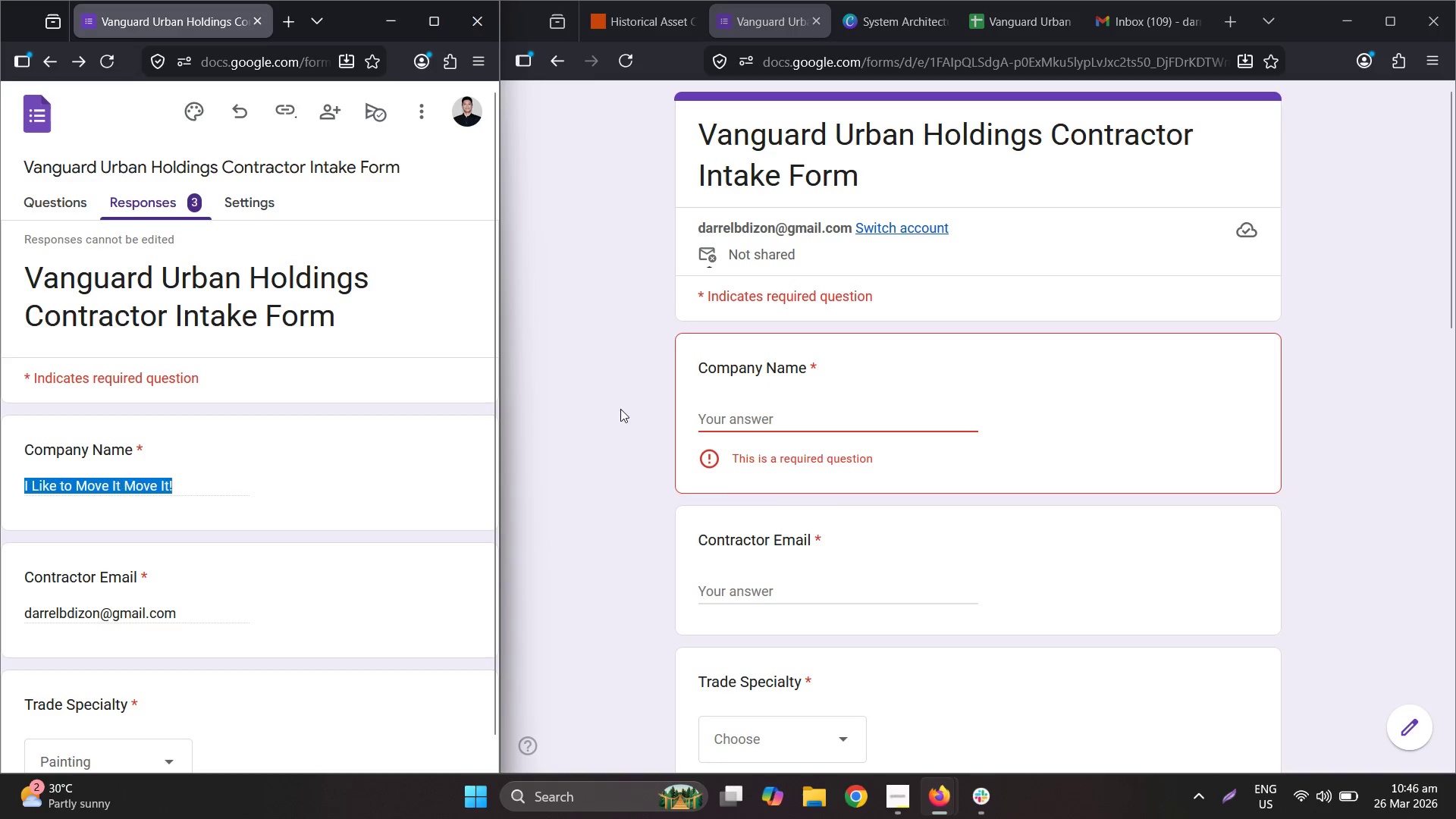 
key(Control+ControlLeft)
 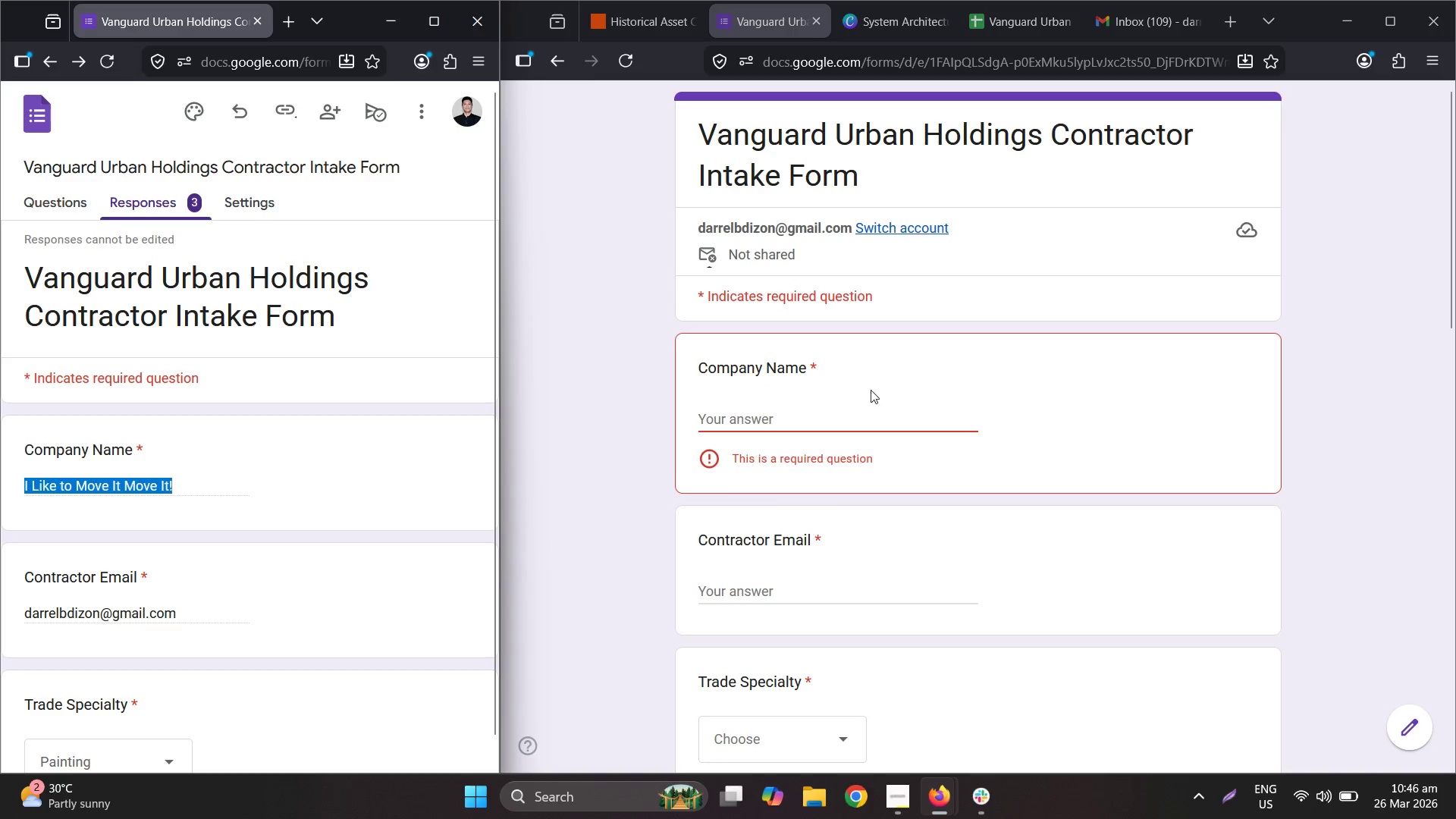 
key(Control+C)
 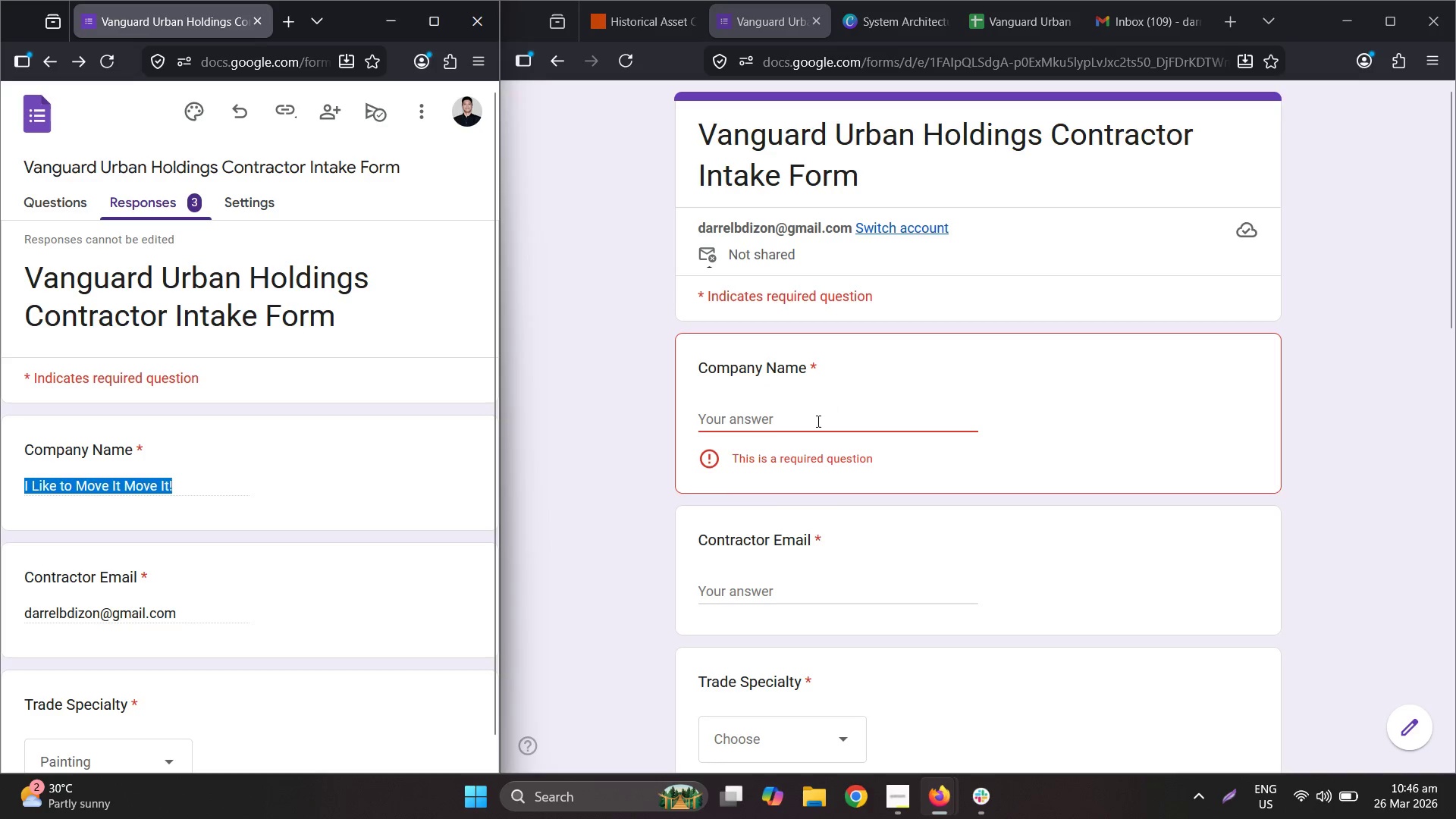 
left_click([817, 420])
 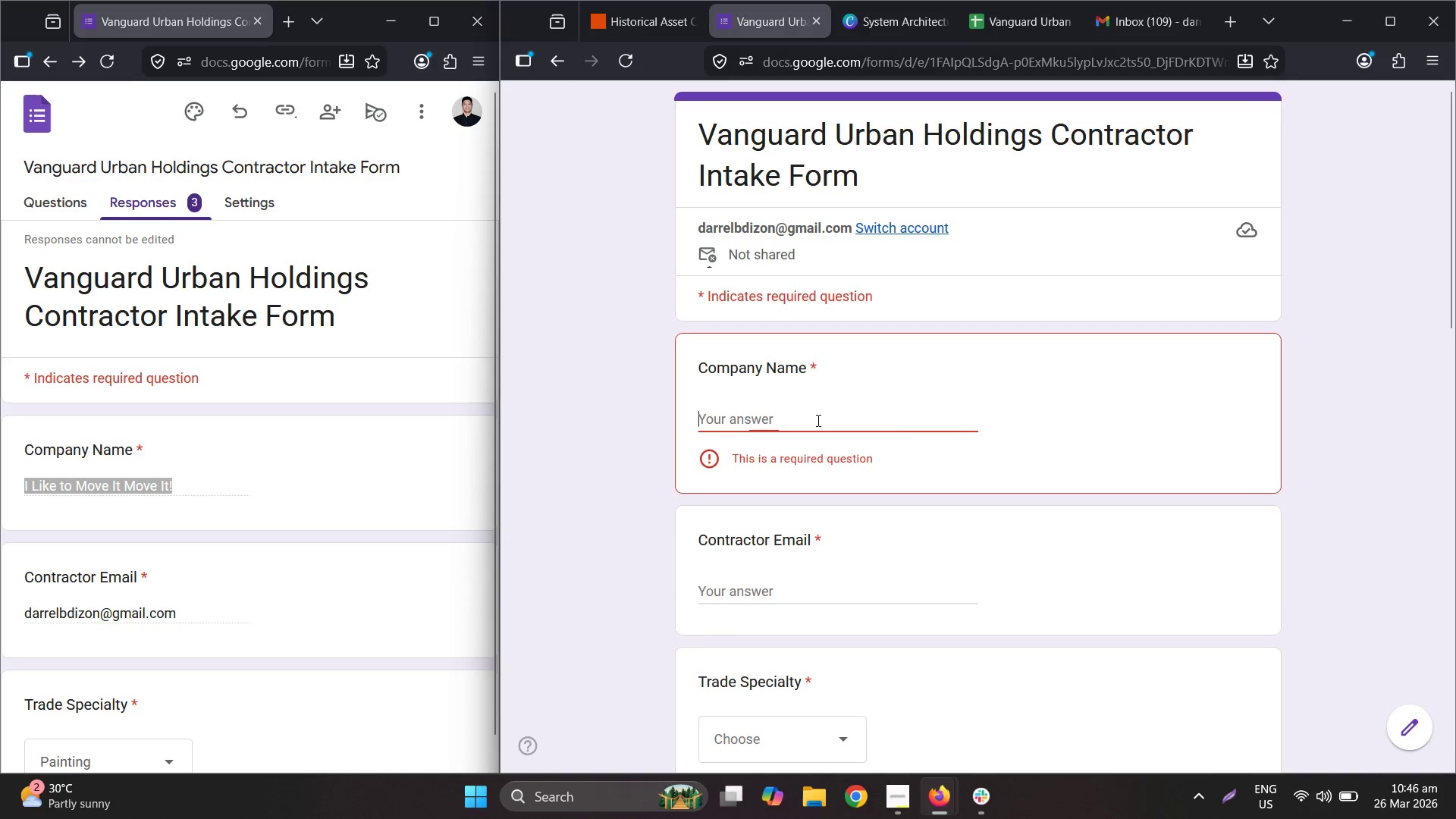 
key(Control+ControlLeft)
 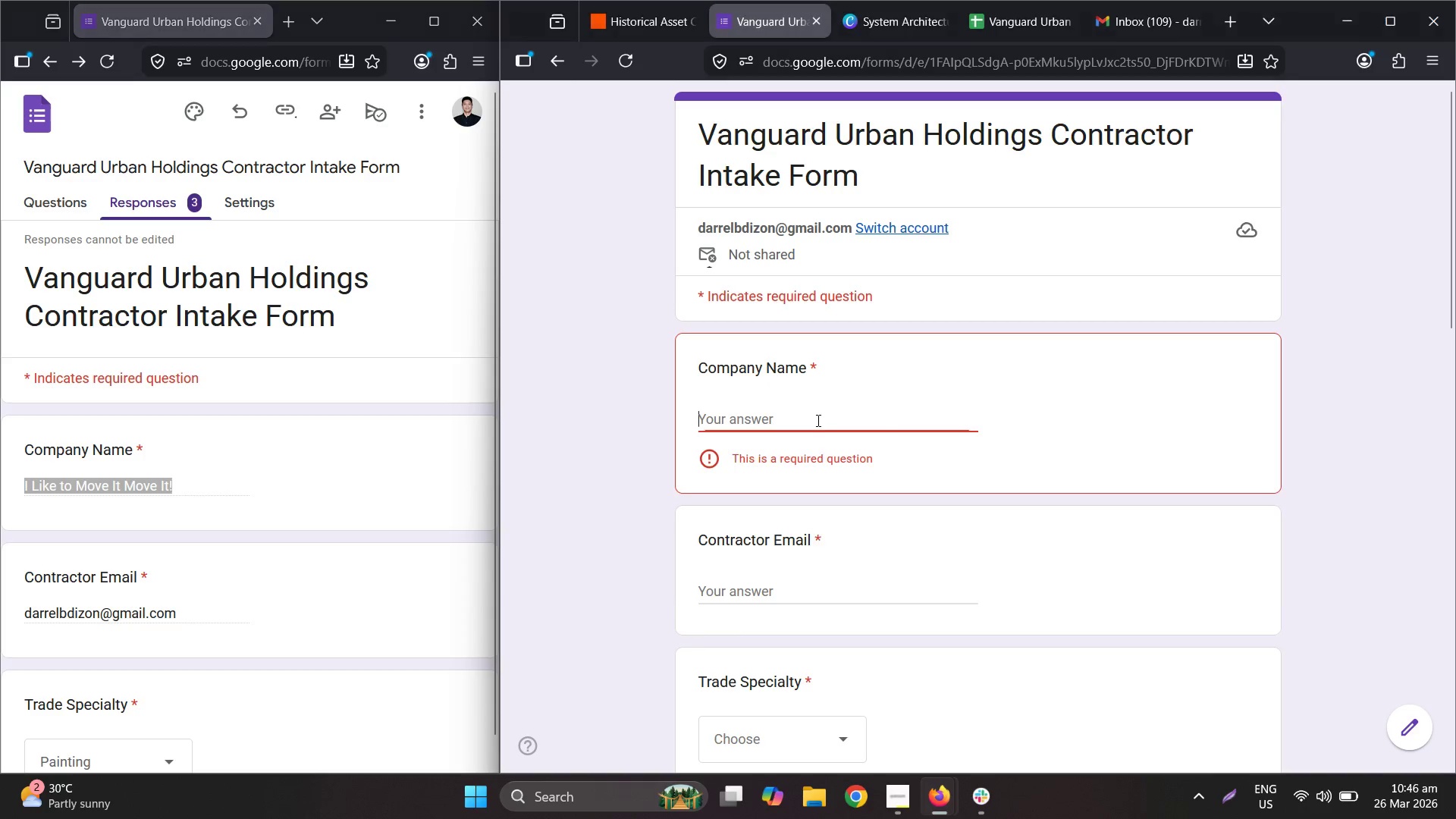 
key(Control+V)
 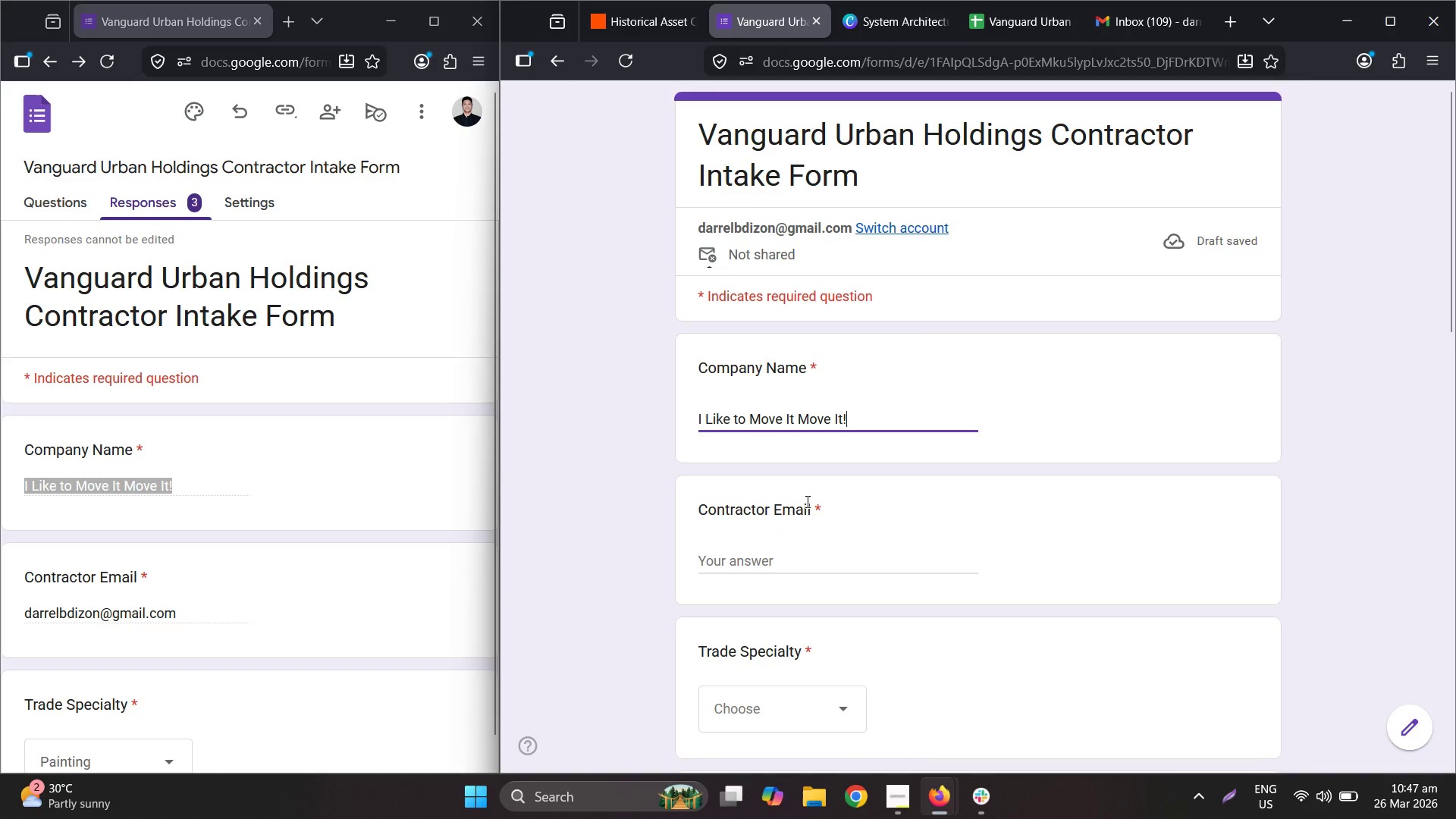 
scroll: coordinate [804, 510], scroll_direction: down, amount: 2.0
 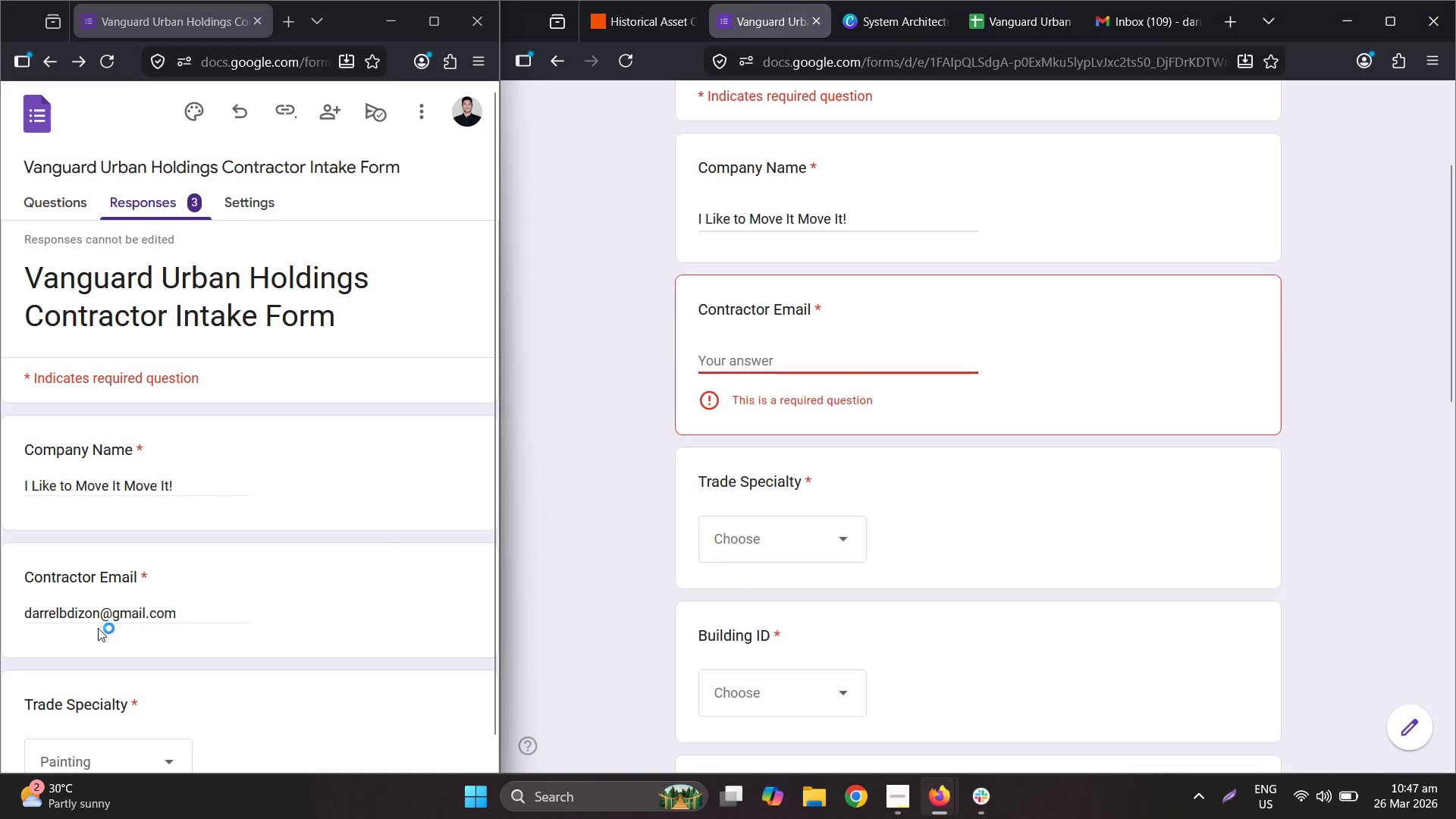 
triple_click([99, 623])
 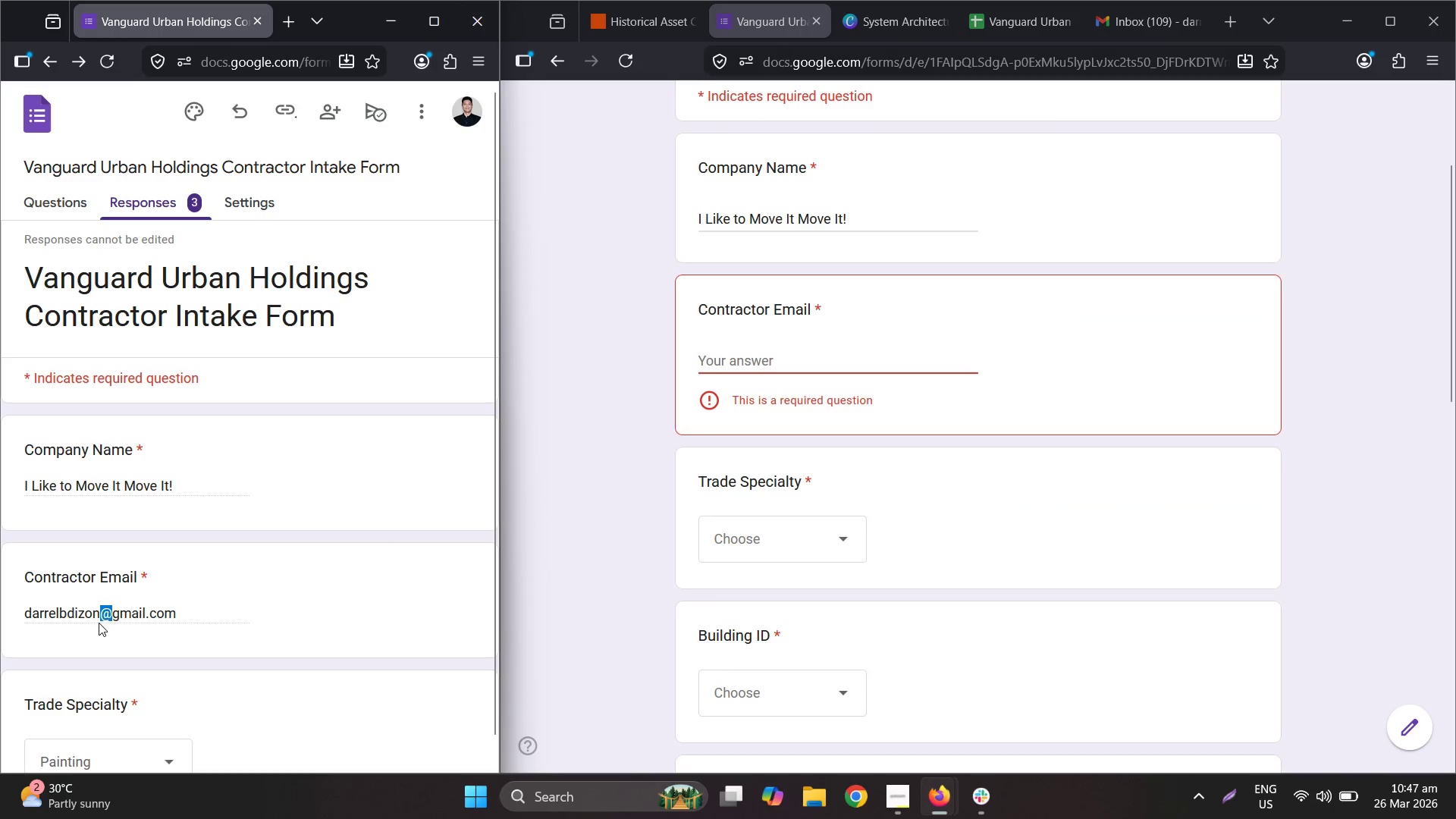 
triple_click([99, 623])
 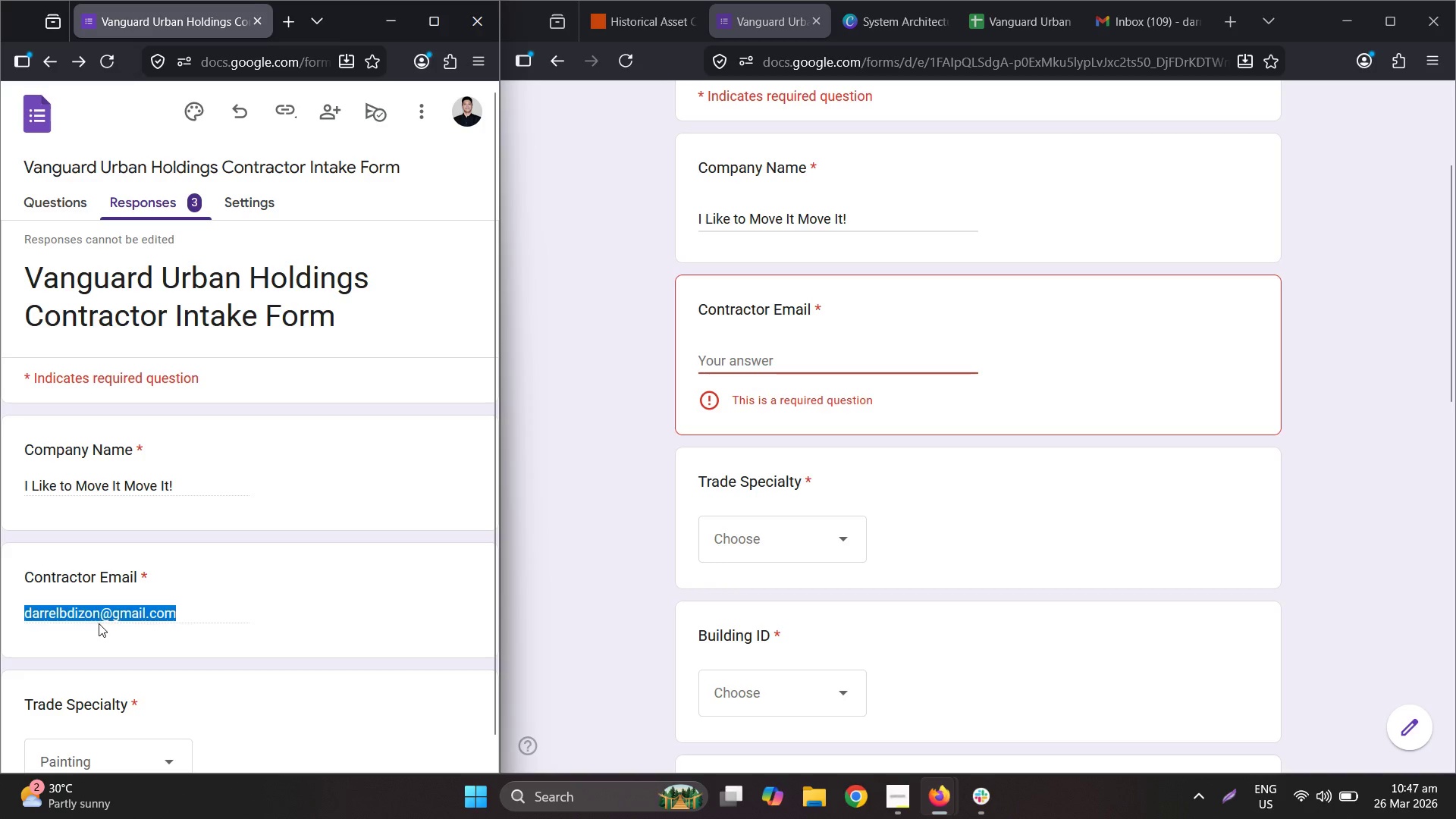 
key(Control+ControlLeft)
 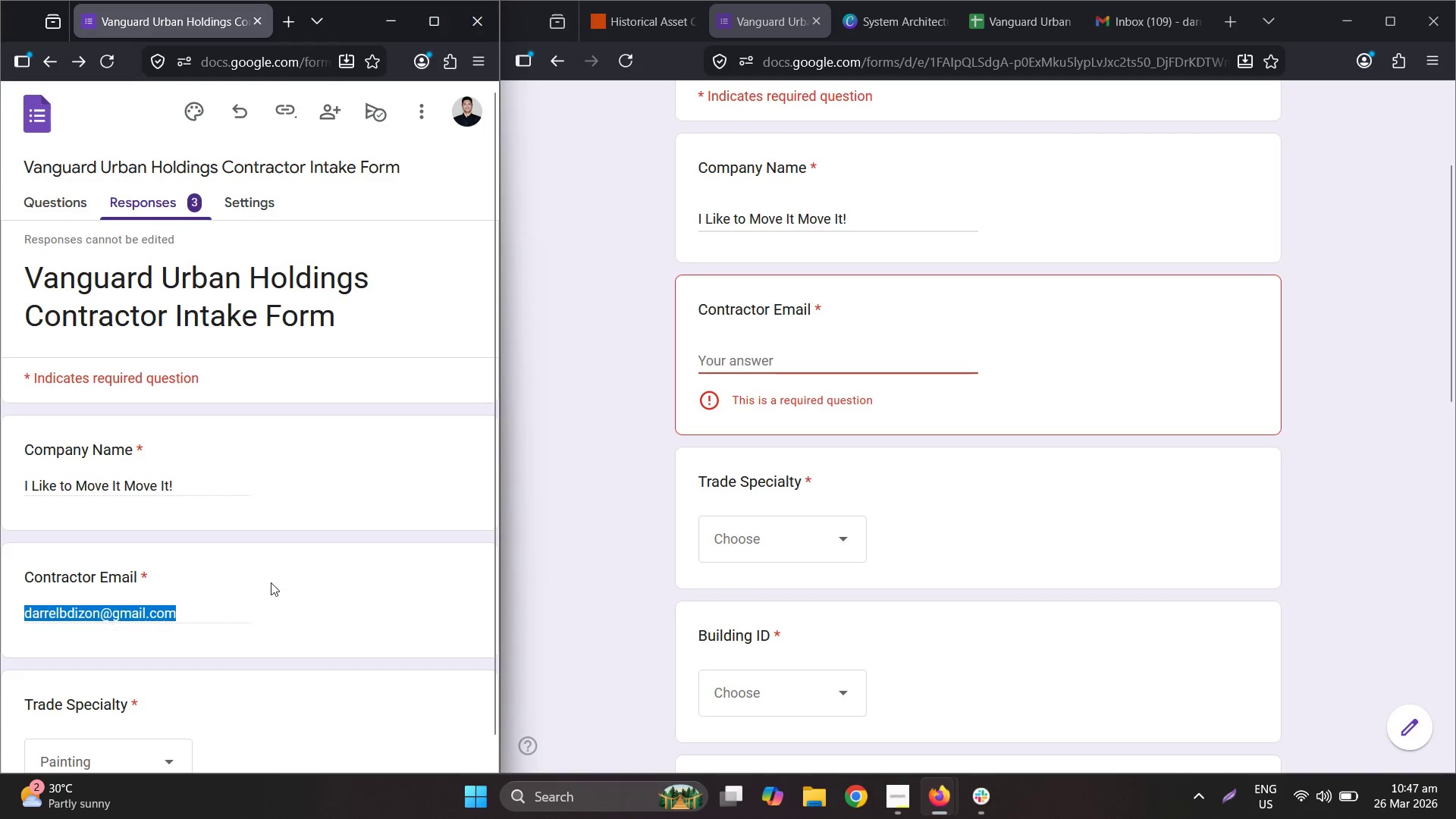 
key(Control+C)
 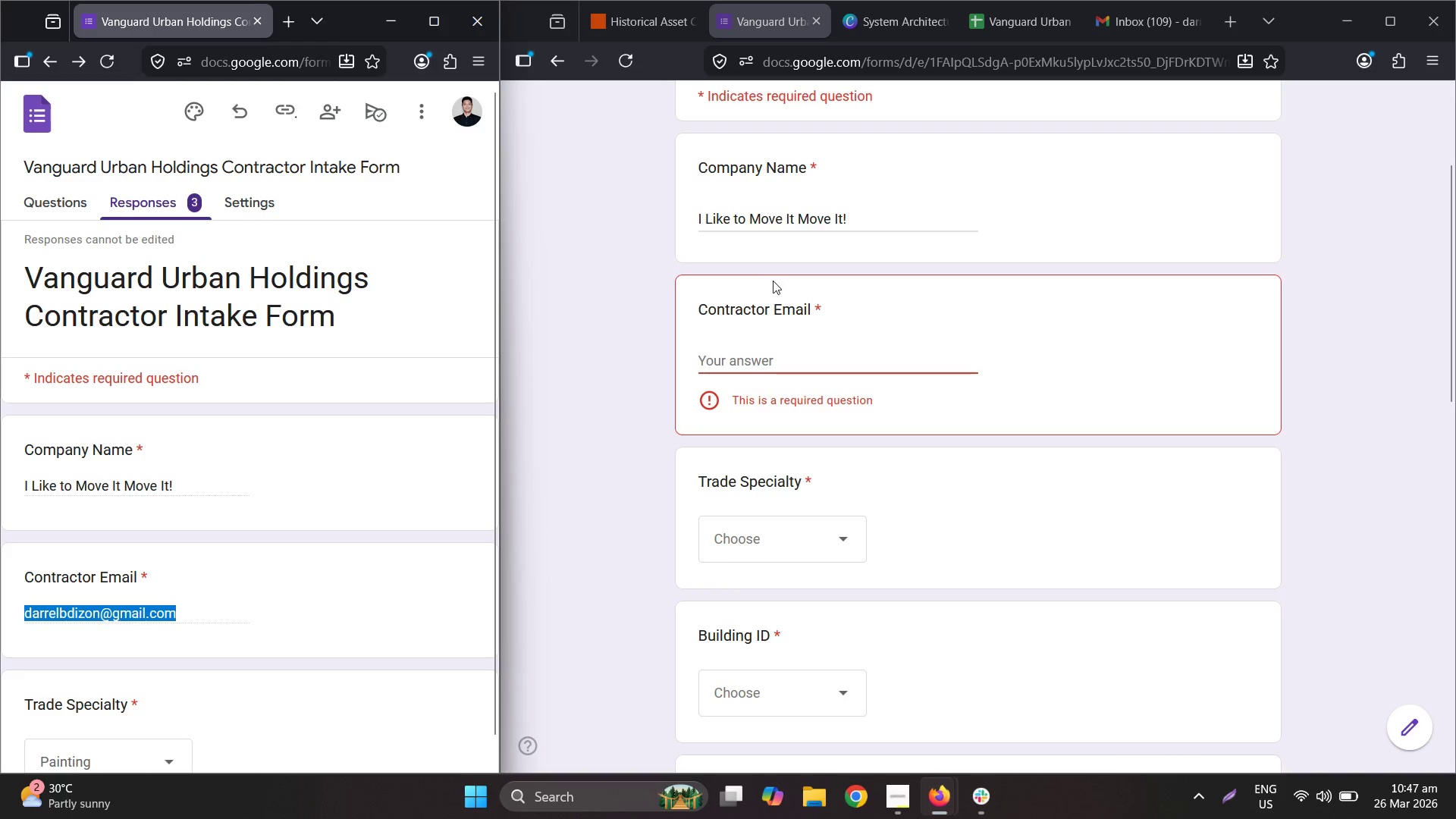 
left_click([760, 367])
 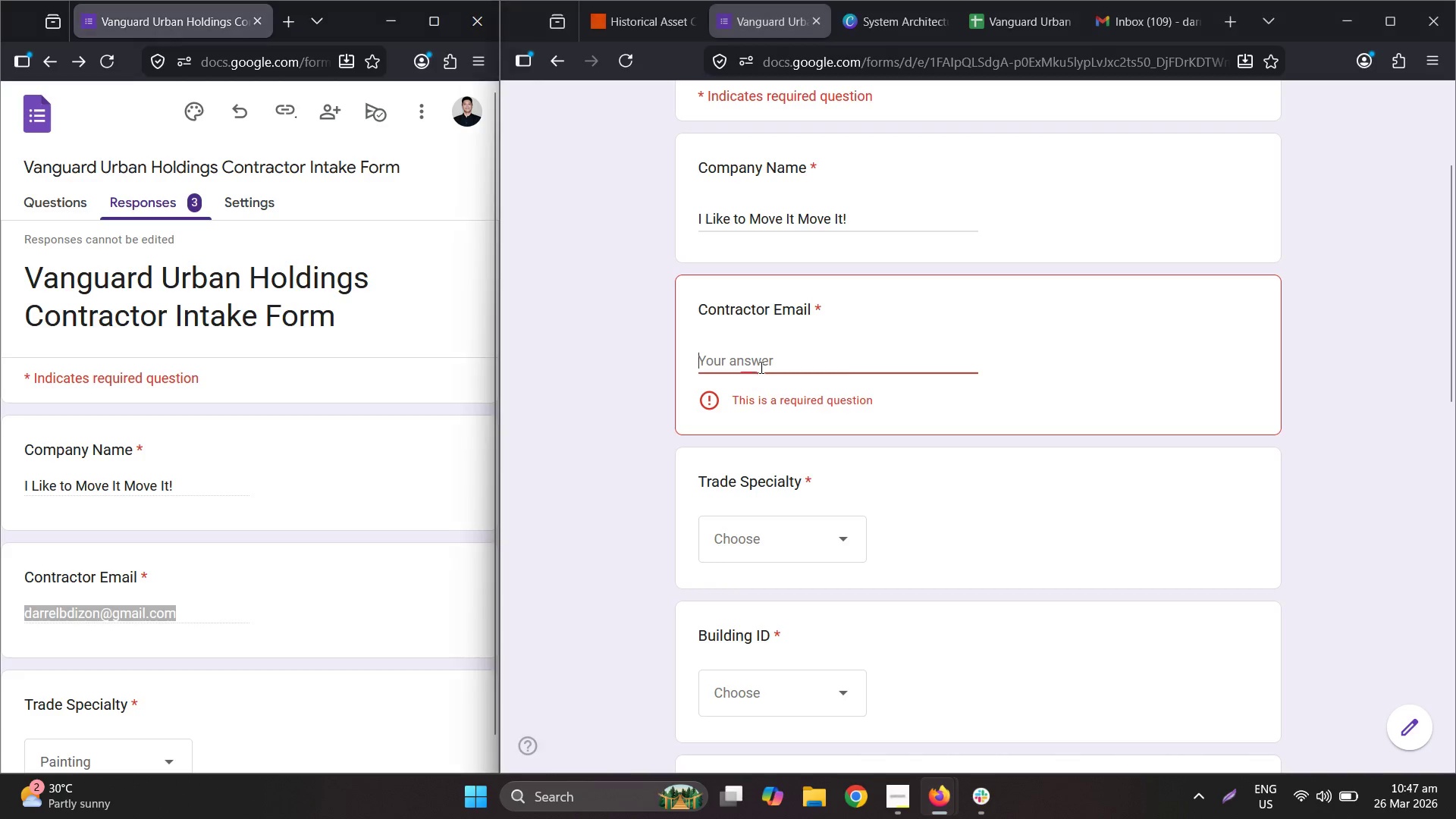 
key(Control+ControlLeft)
 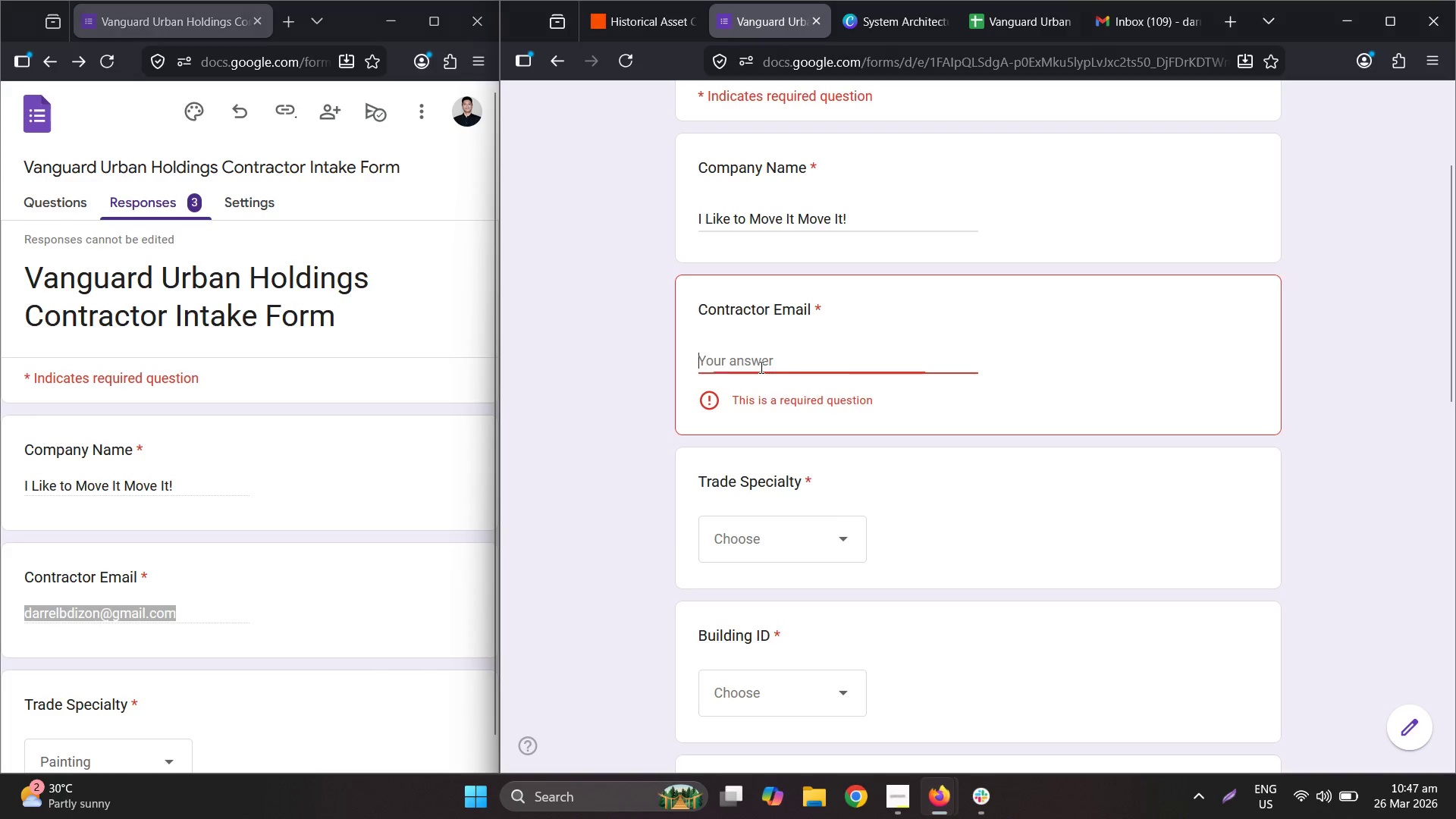 
key(Control+V)
 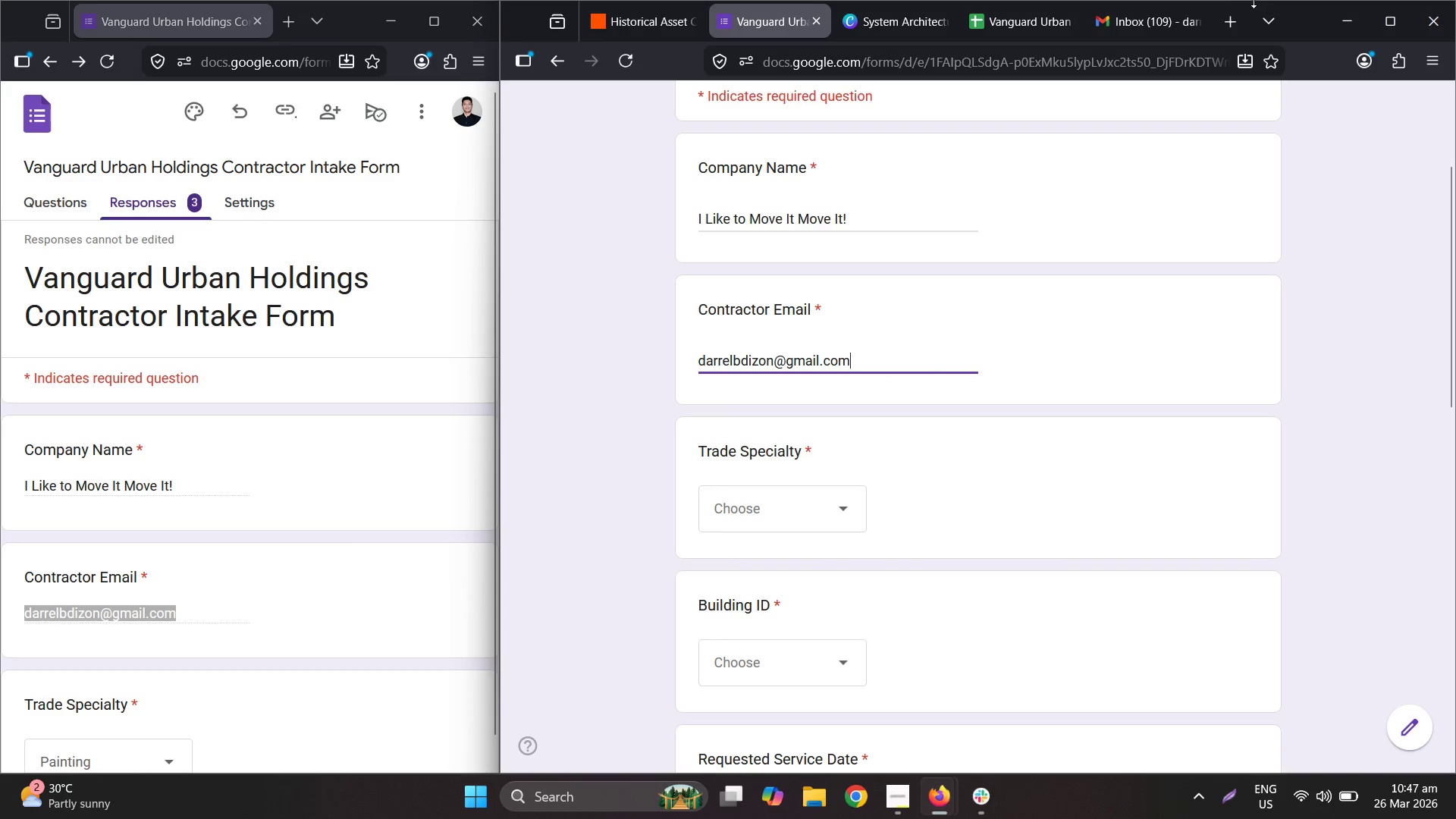 
left_click([1272, 8])
 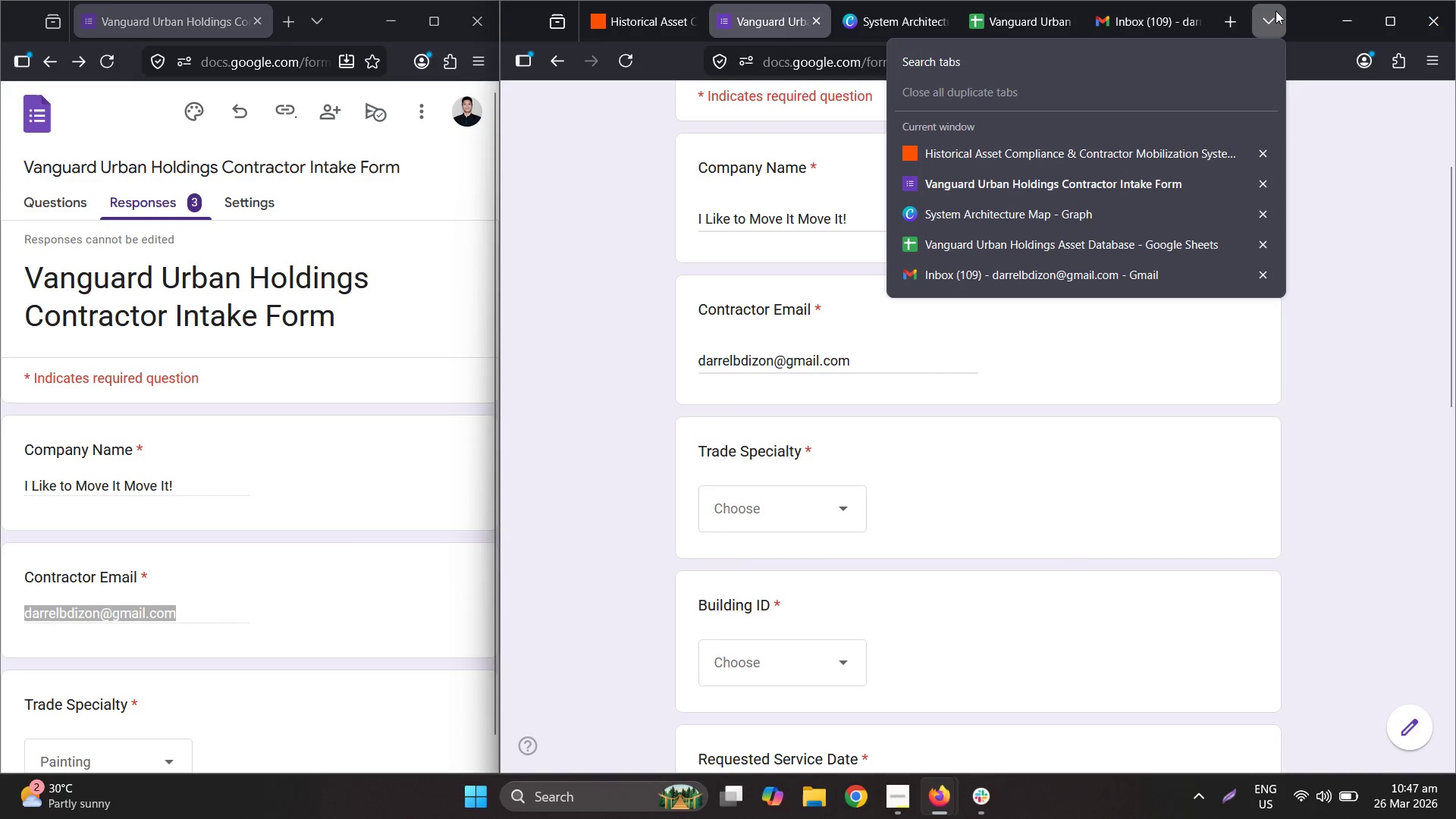 
left_click([1316, 21])
 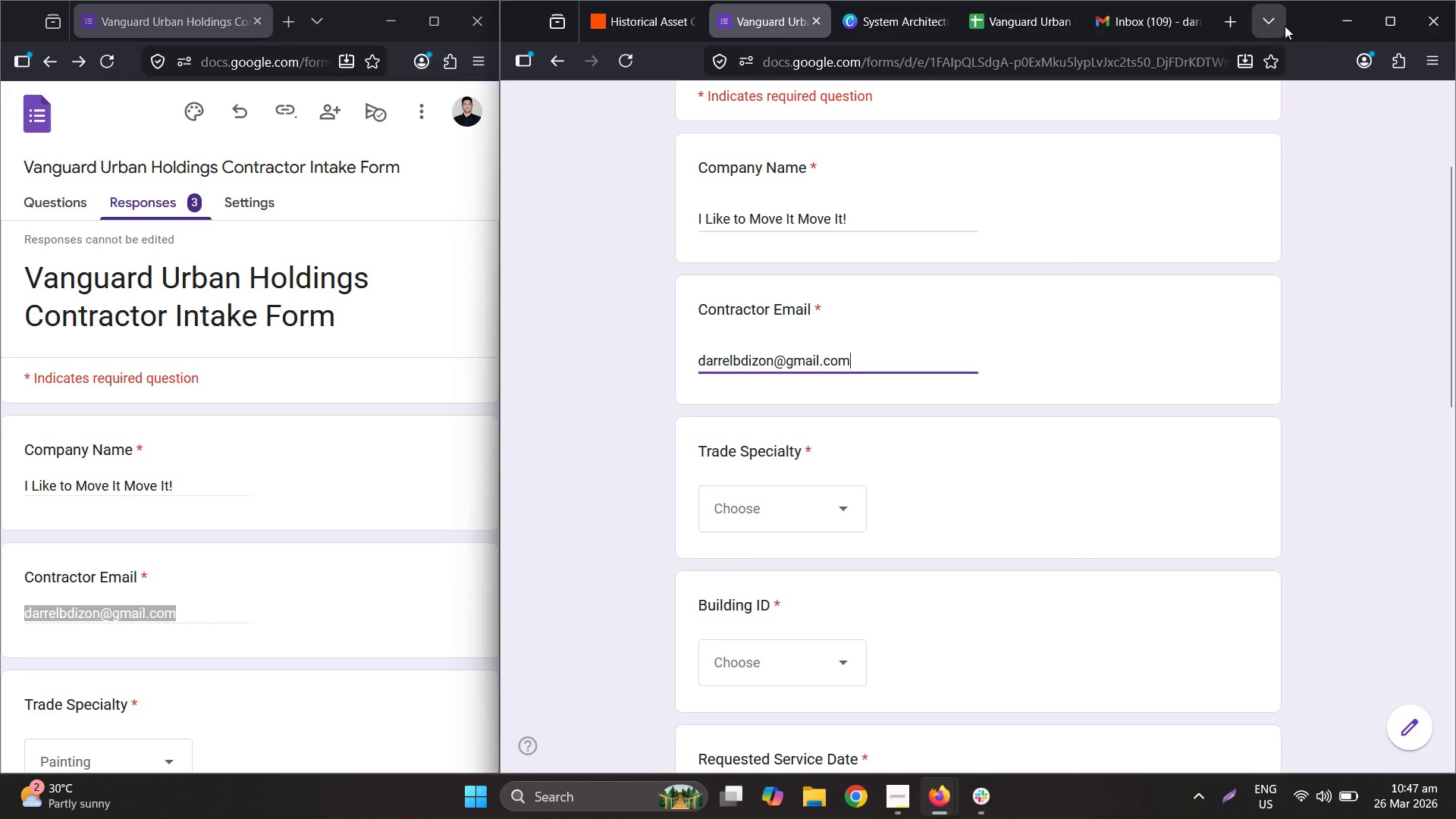 
left_click([1227, 26])
 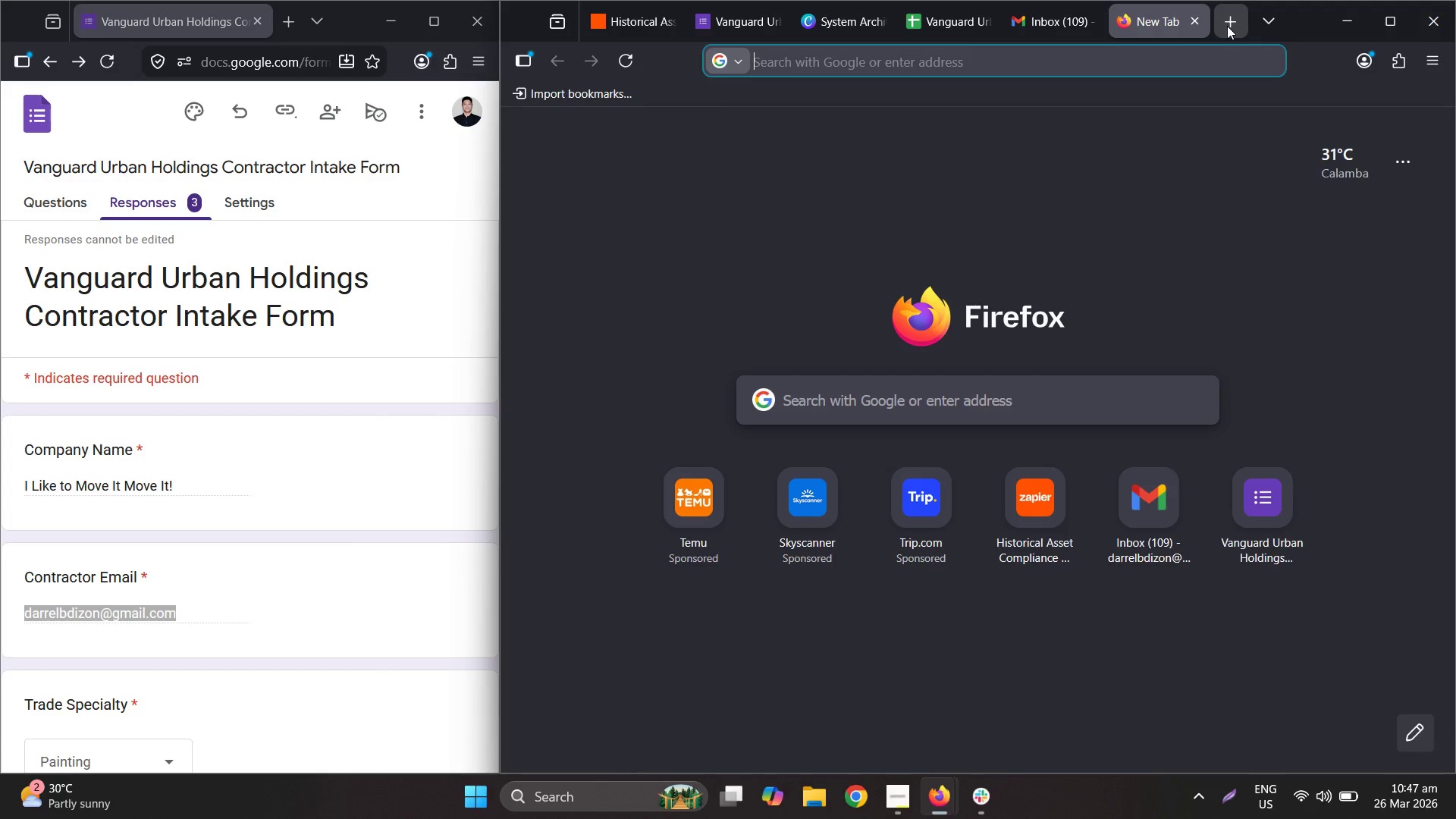 
type(calenda)
 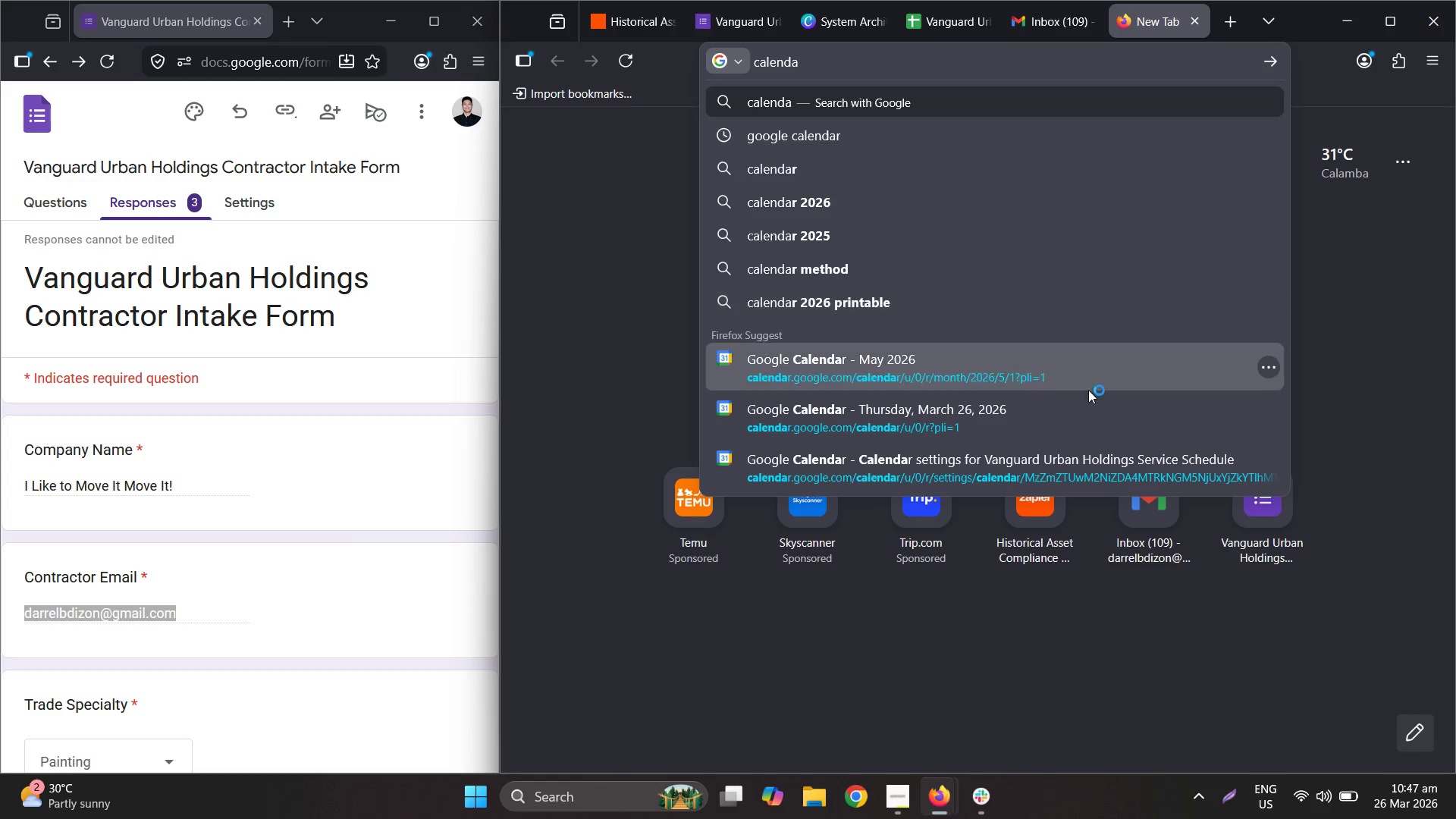 
left_click([1064, 422])
 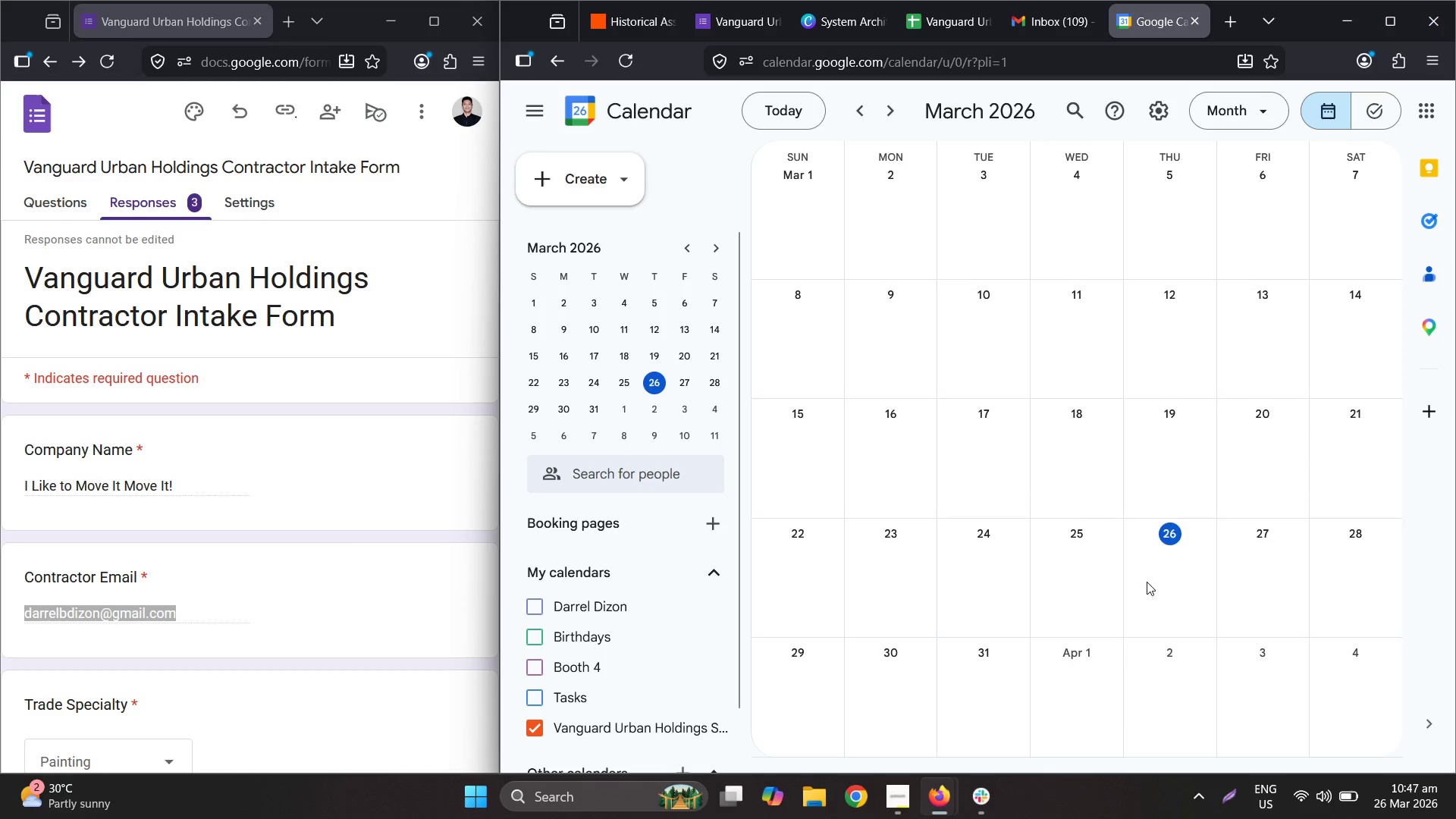 
wait(6.31)
 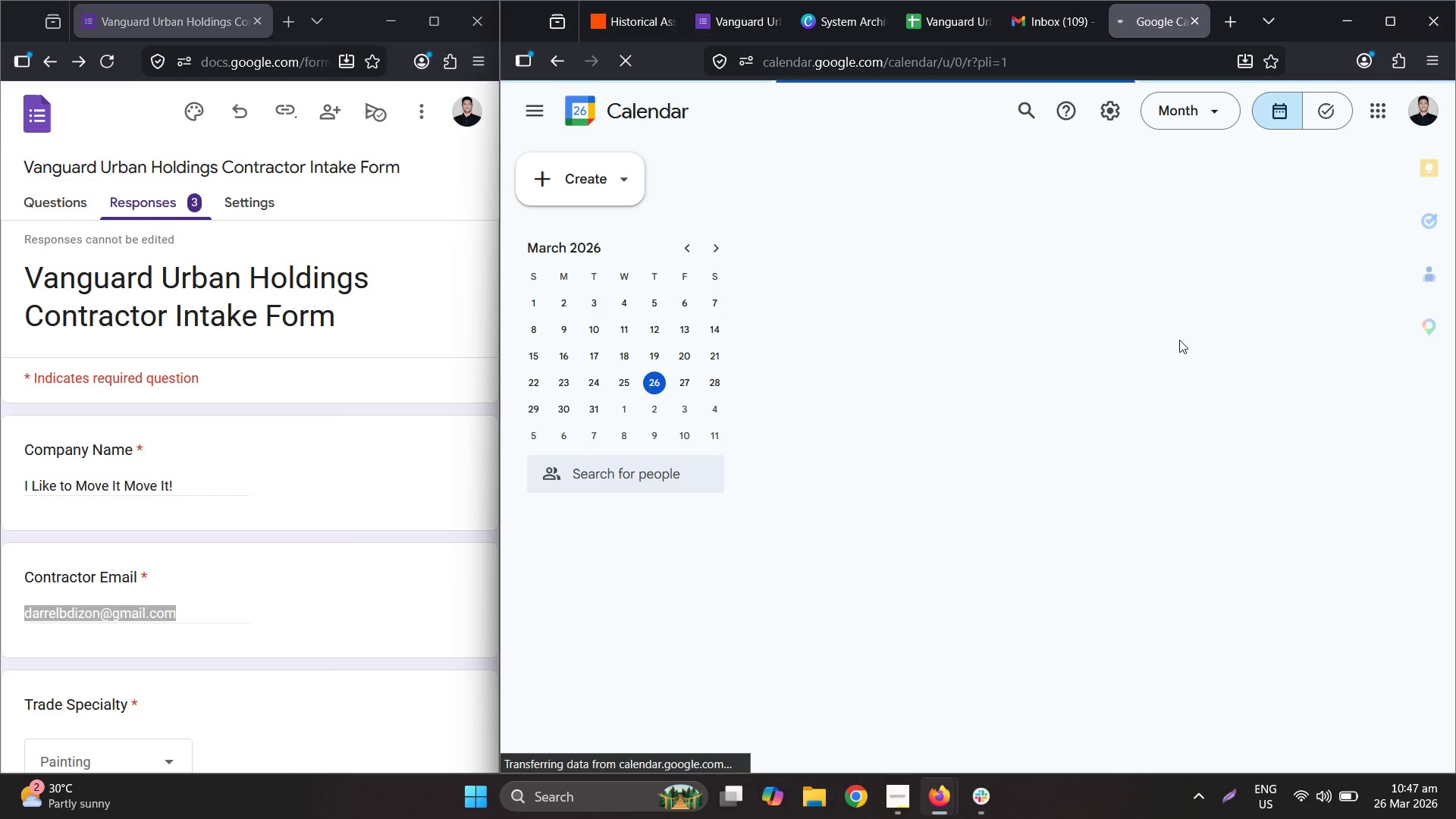 
left_click([635, 20])
 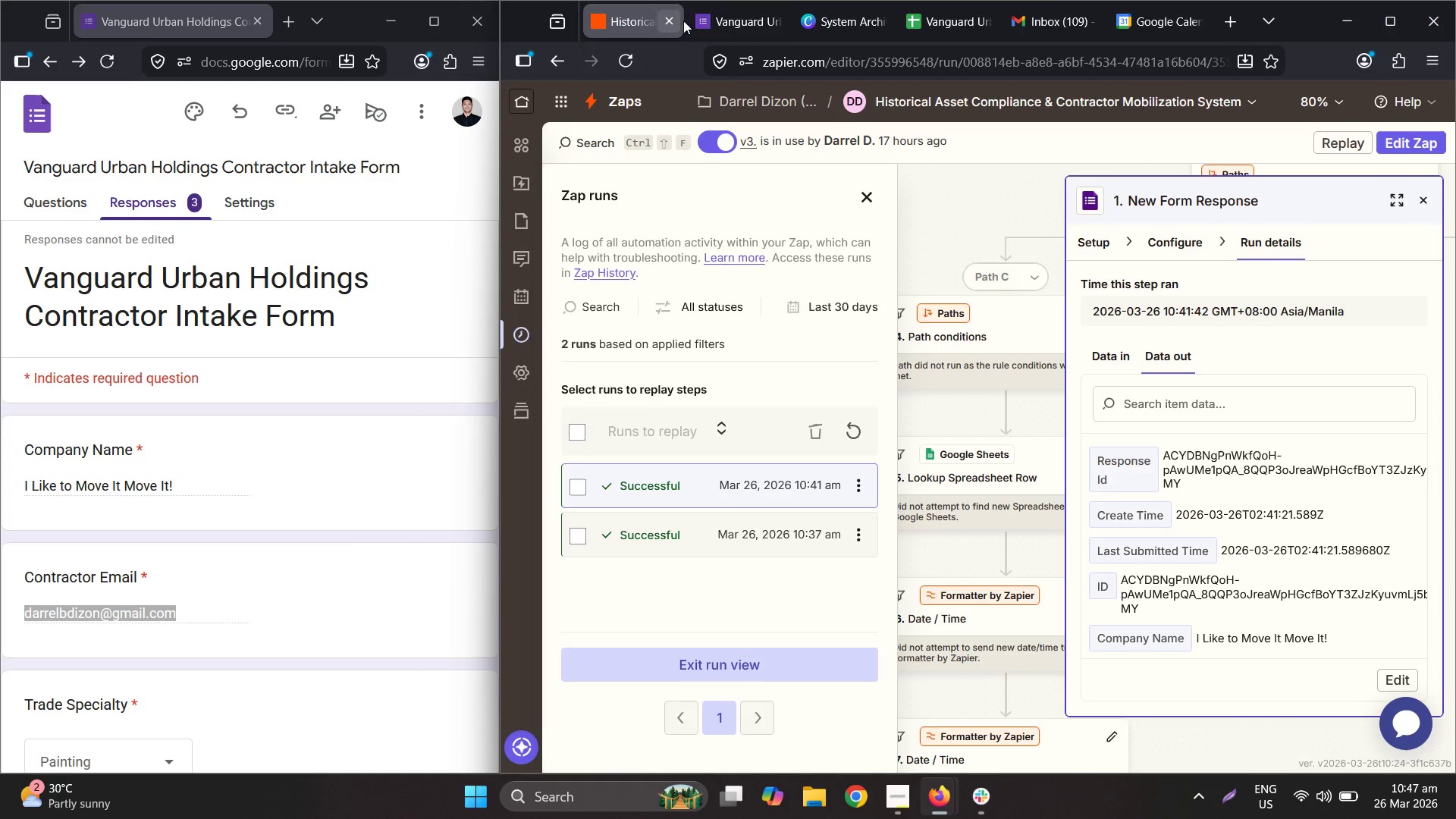 
left_click([711, 17])
 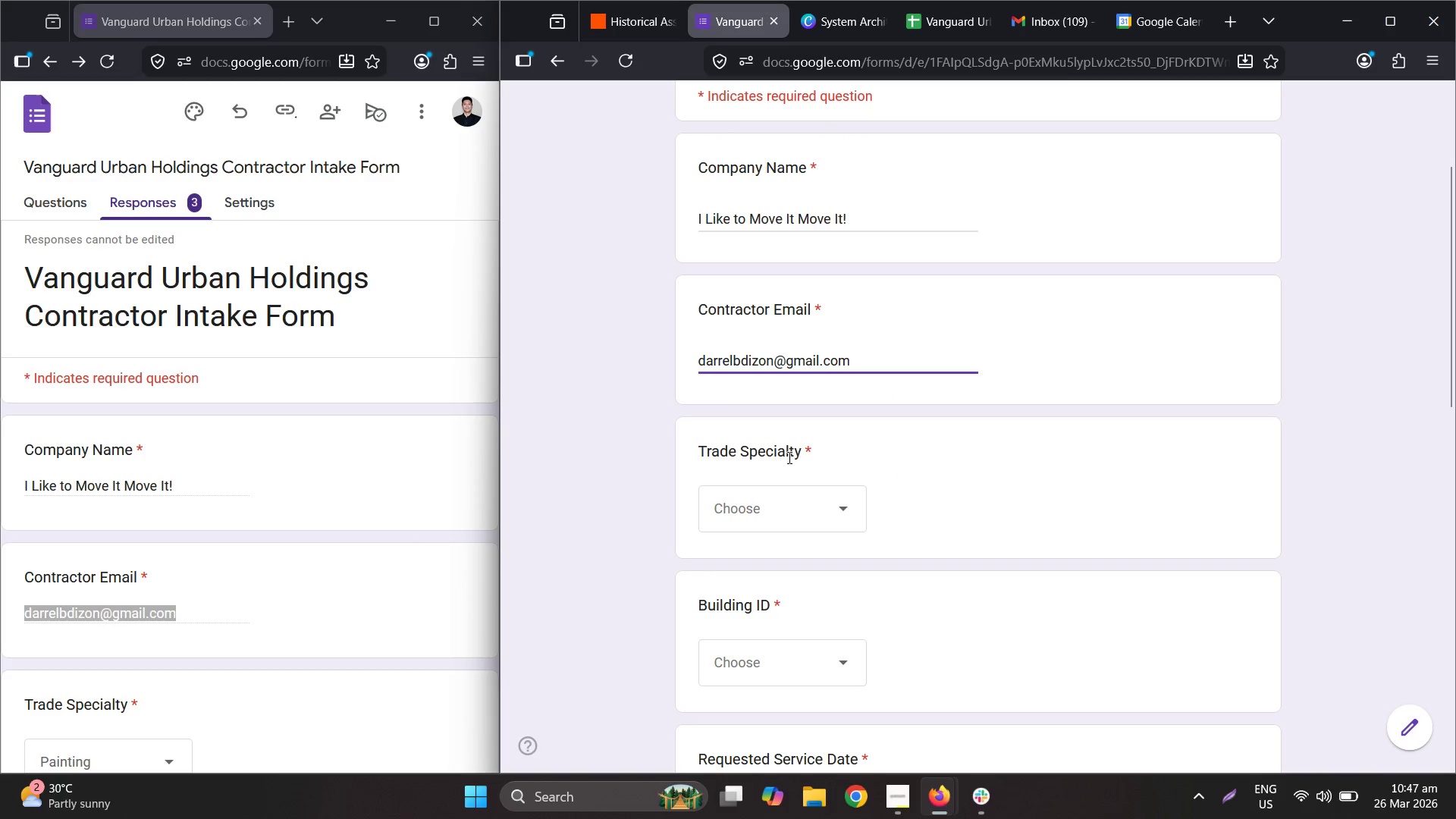 
left_click([789, 494])
 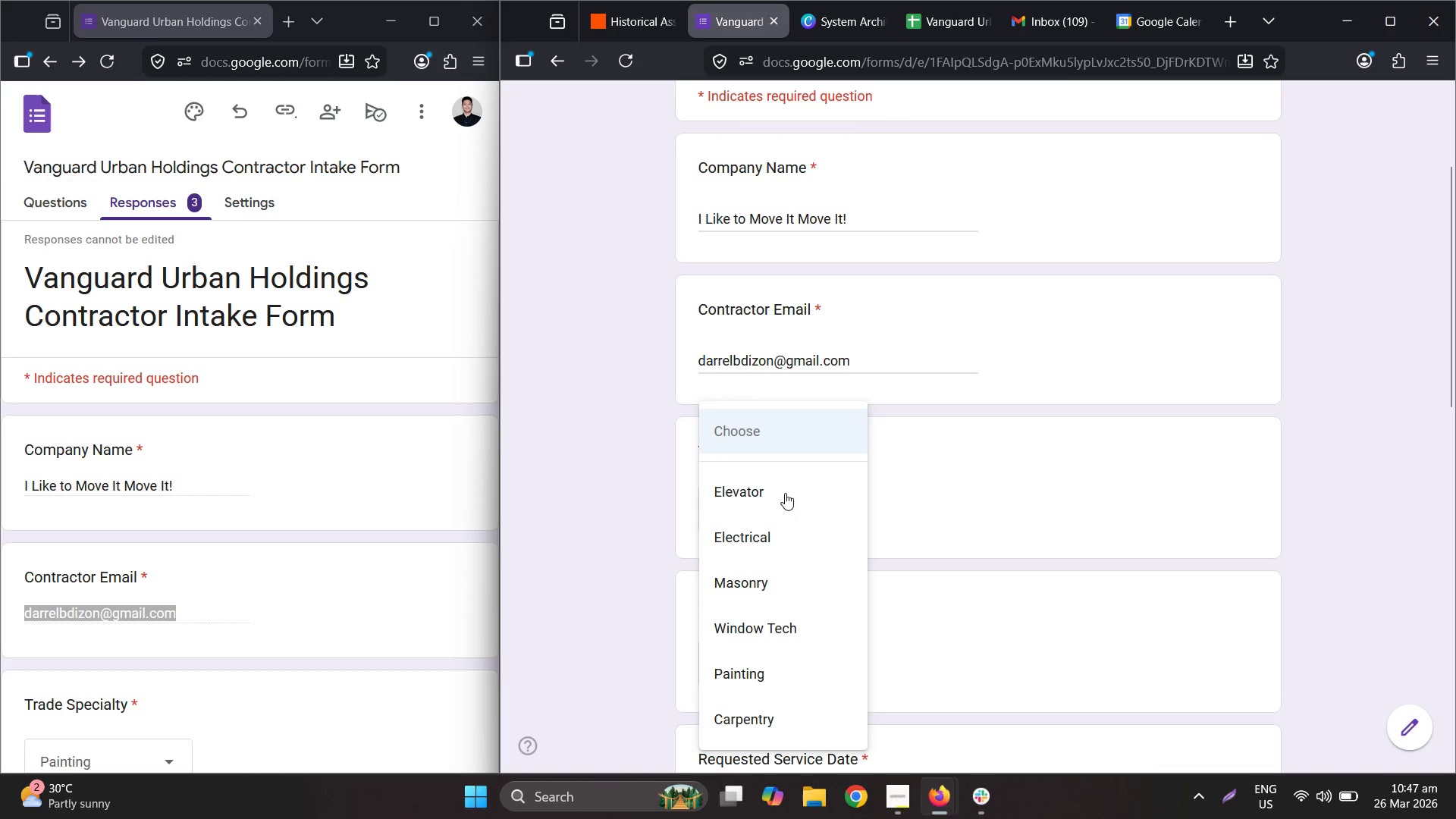 
left_click([777, 541])
 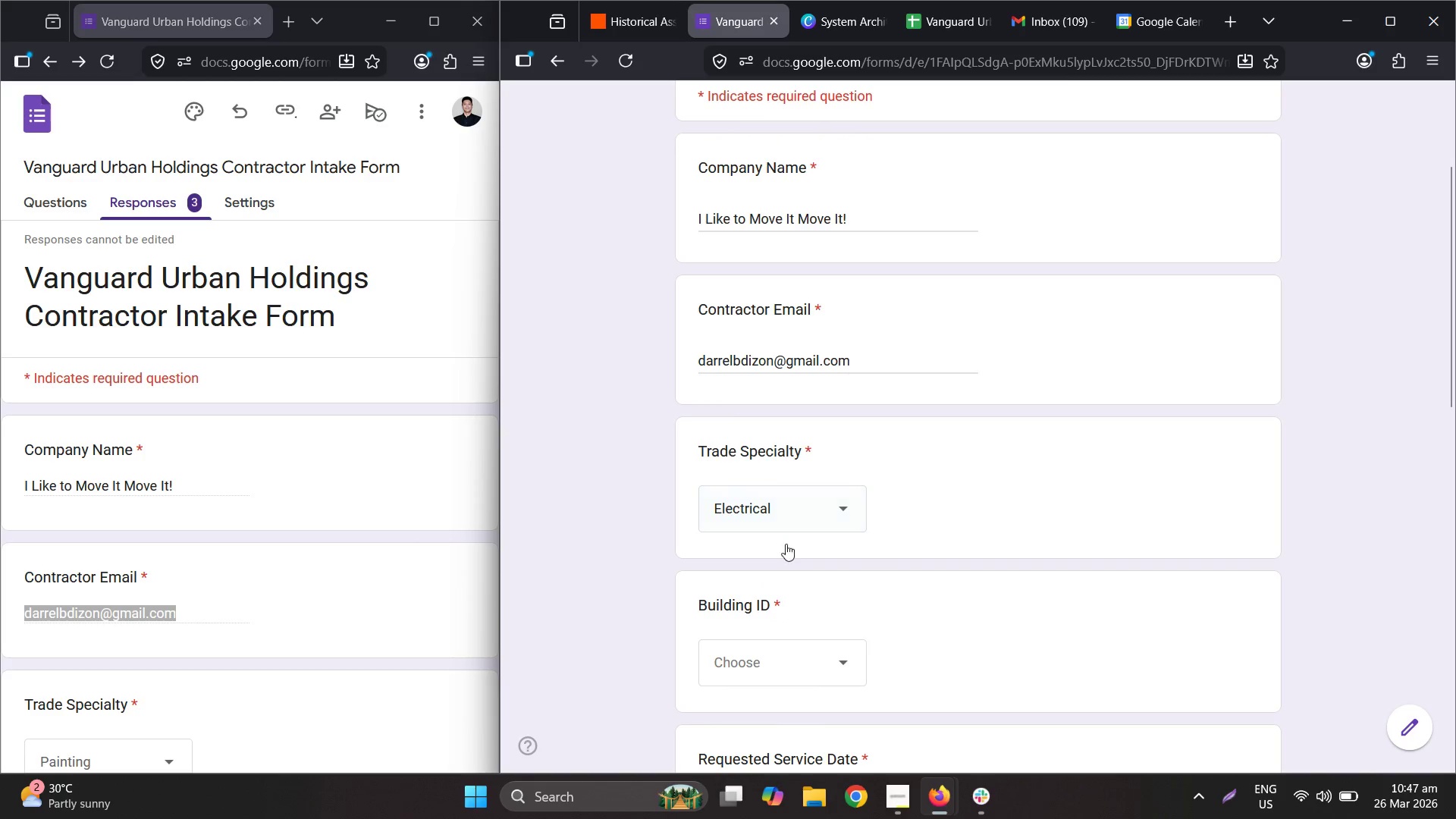 
left_click([758, 365])
 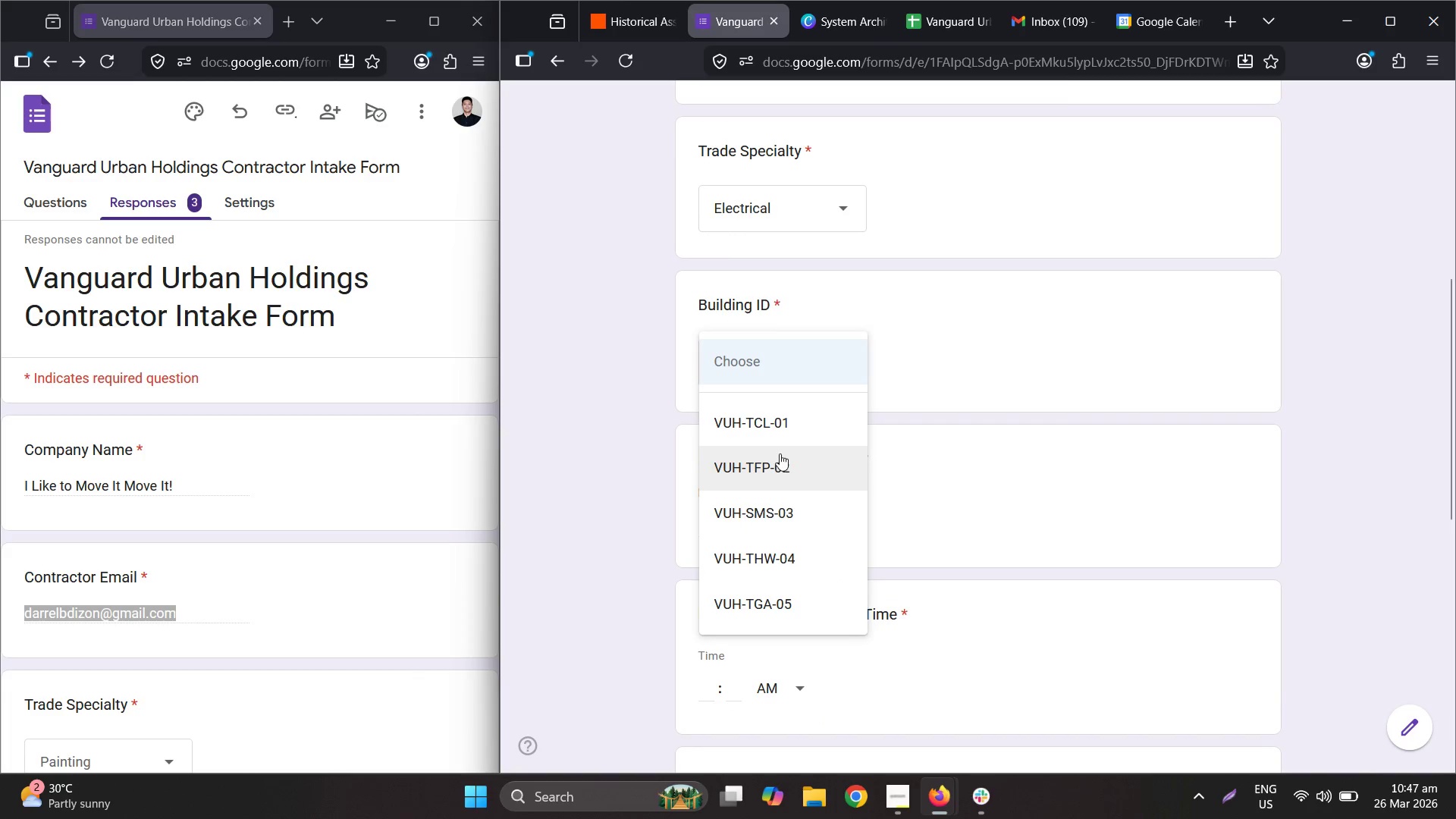 
scroll: coordinate [798, 544], scroll_direction: down, amount: 3.0
 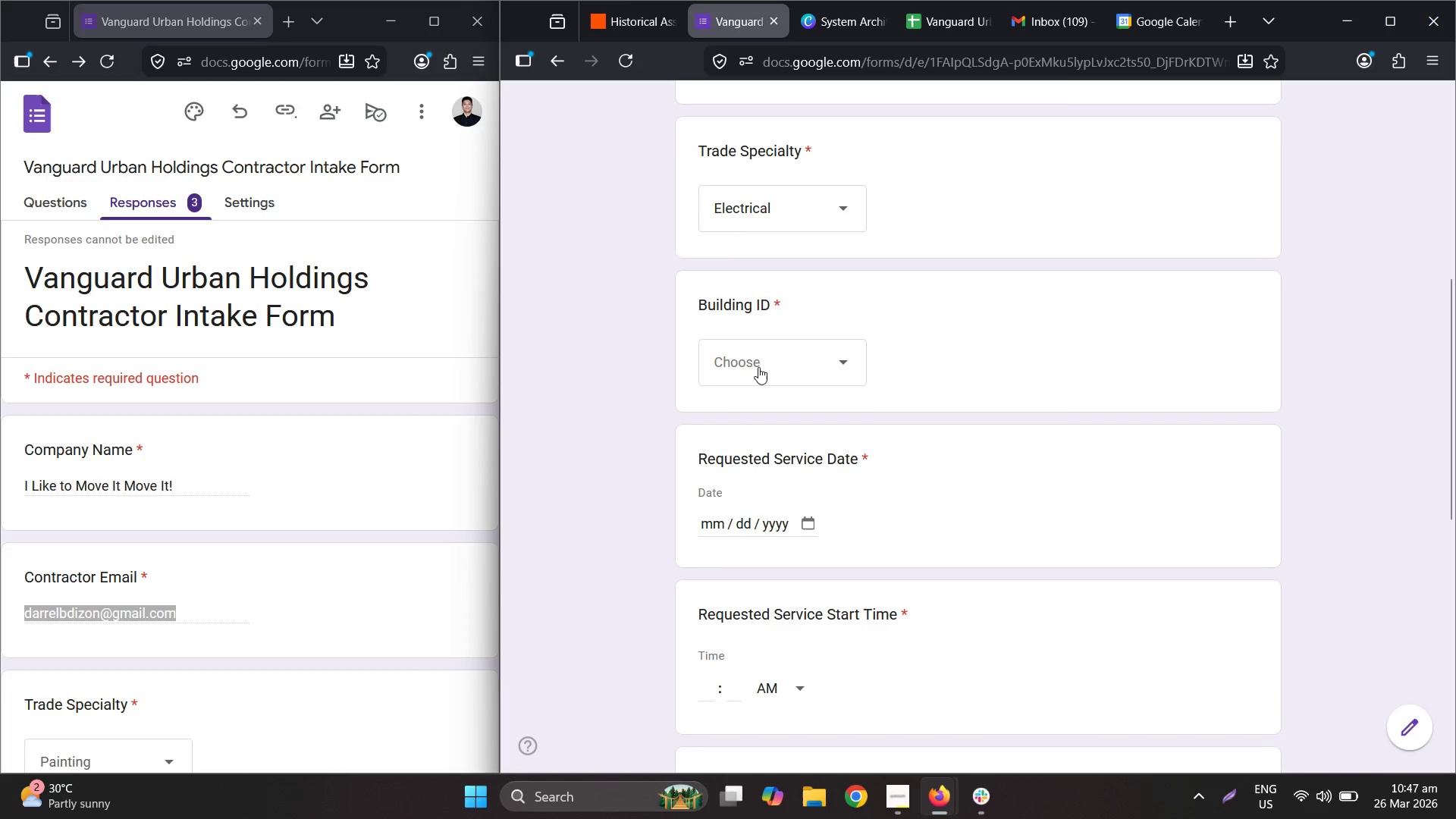 
left_click([791, 416])
 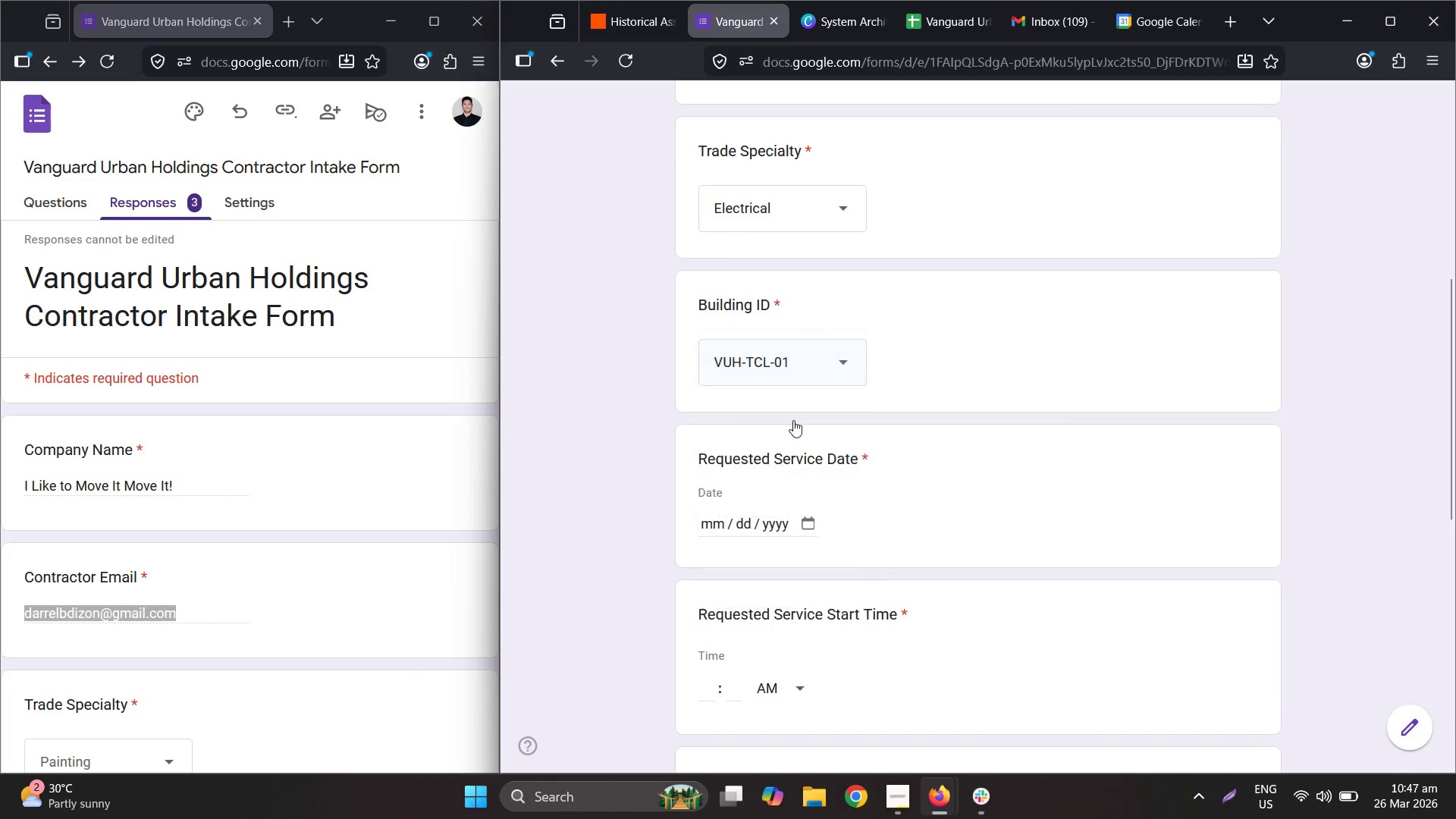 
scroll: coordinate [798, 423], scroll_direction: down, amount: 2.0
 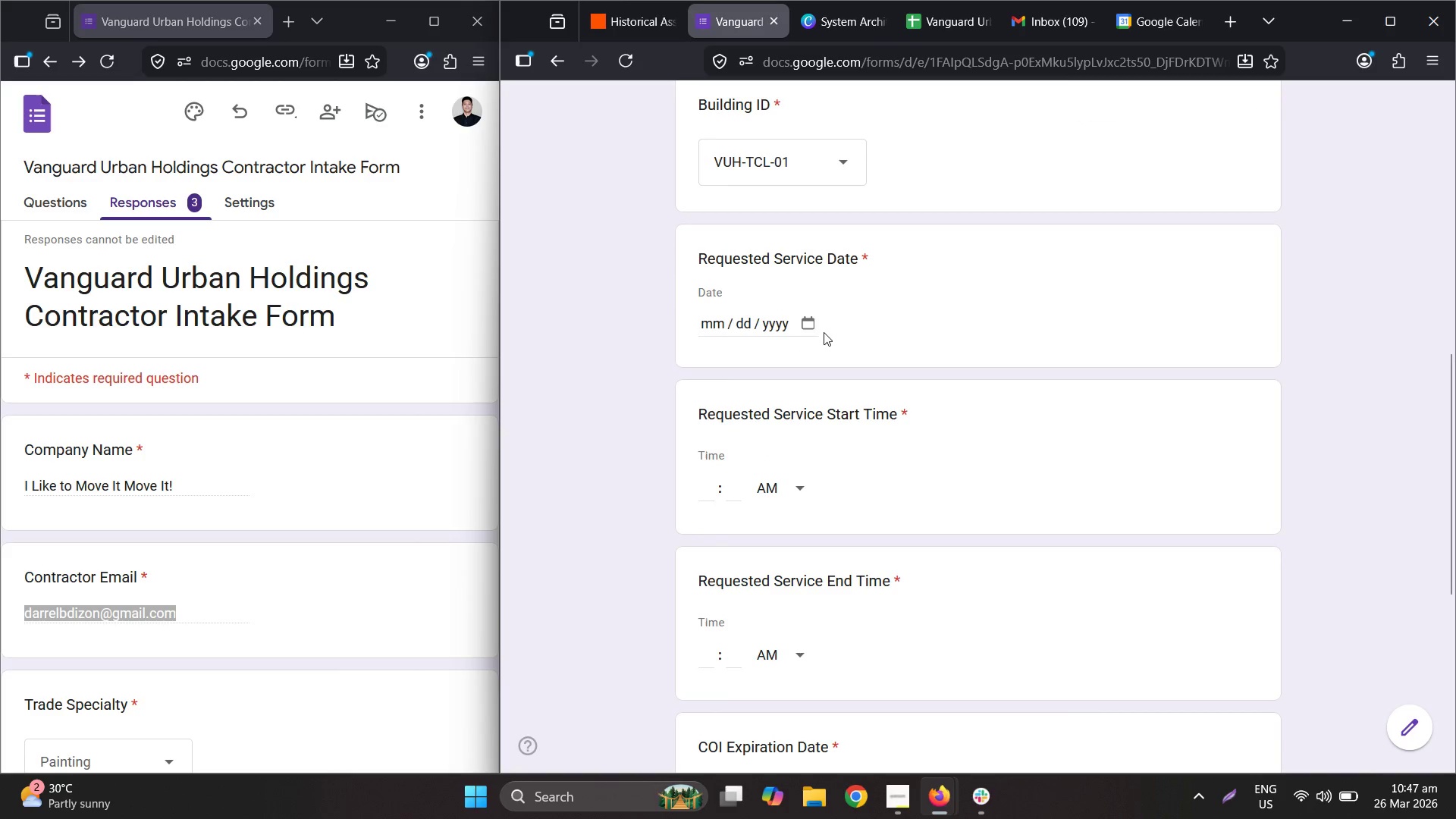 
left_click([818, 315])
 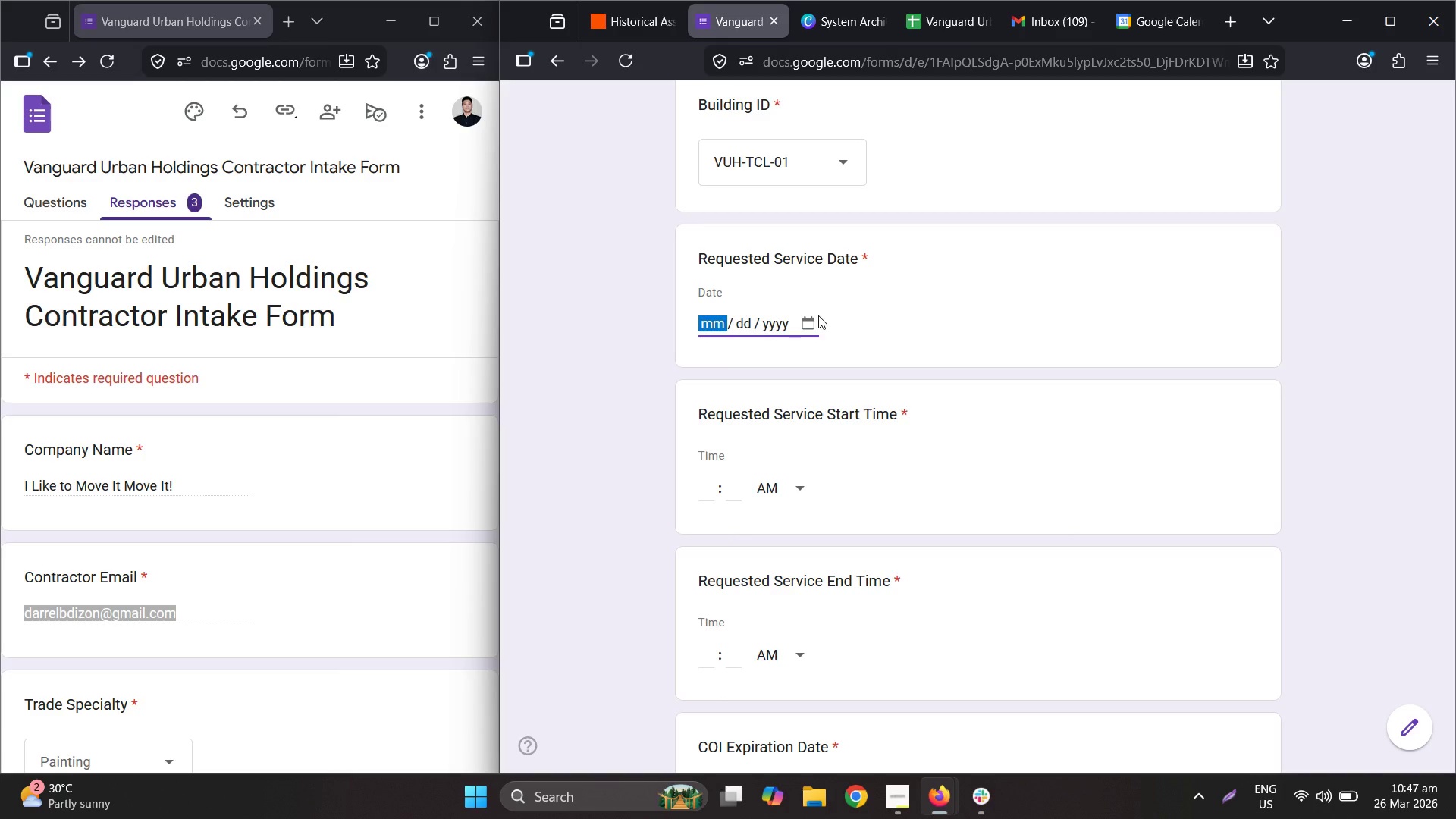 
wait(6.19)
 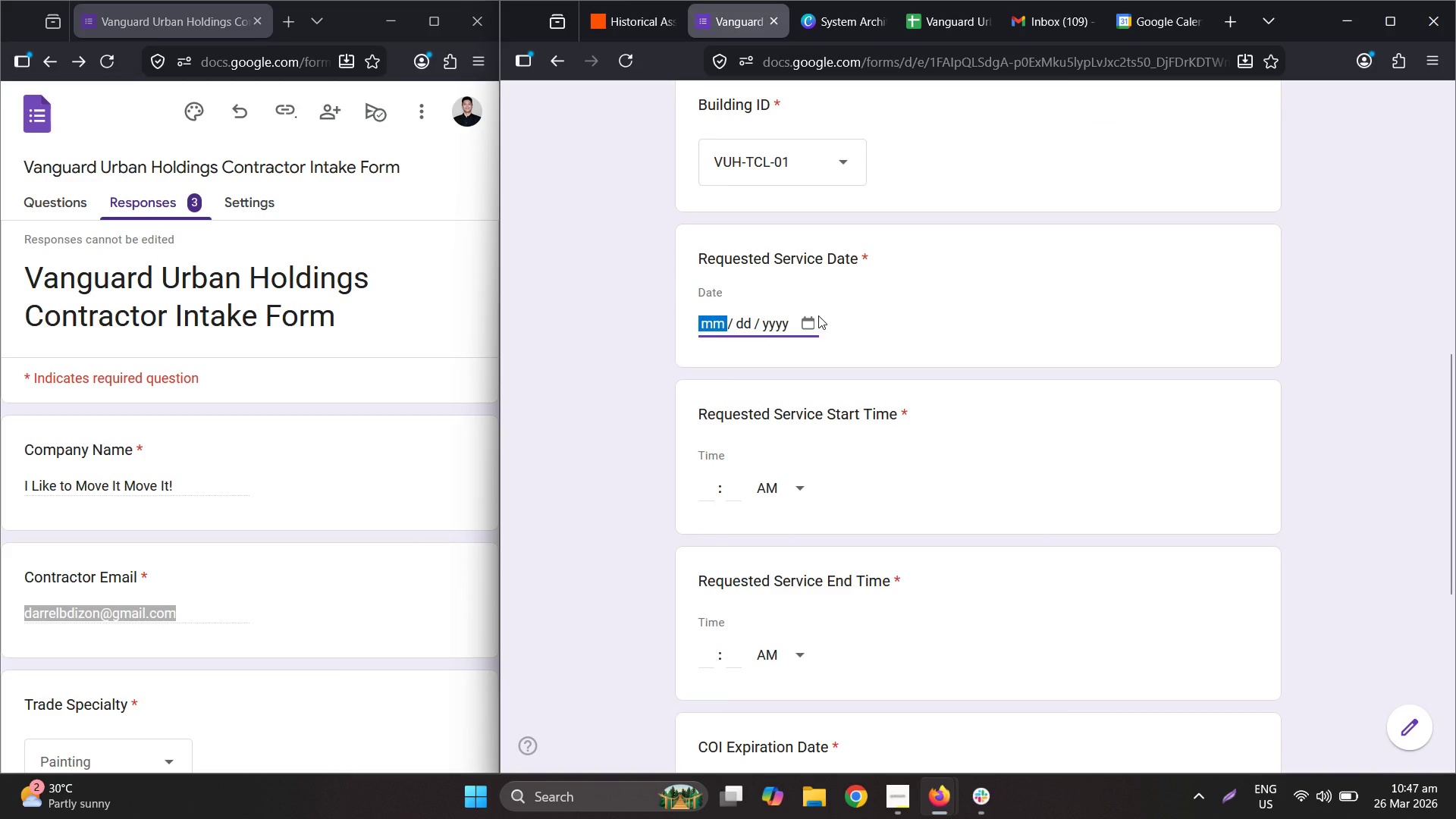 
key(Numpad0)
 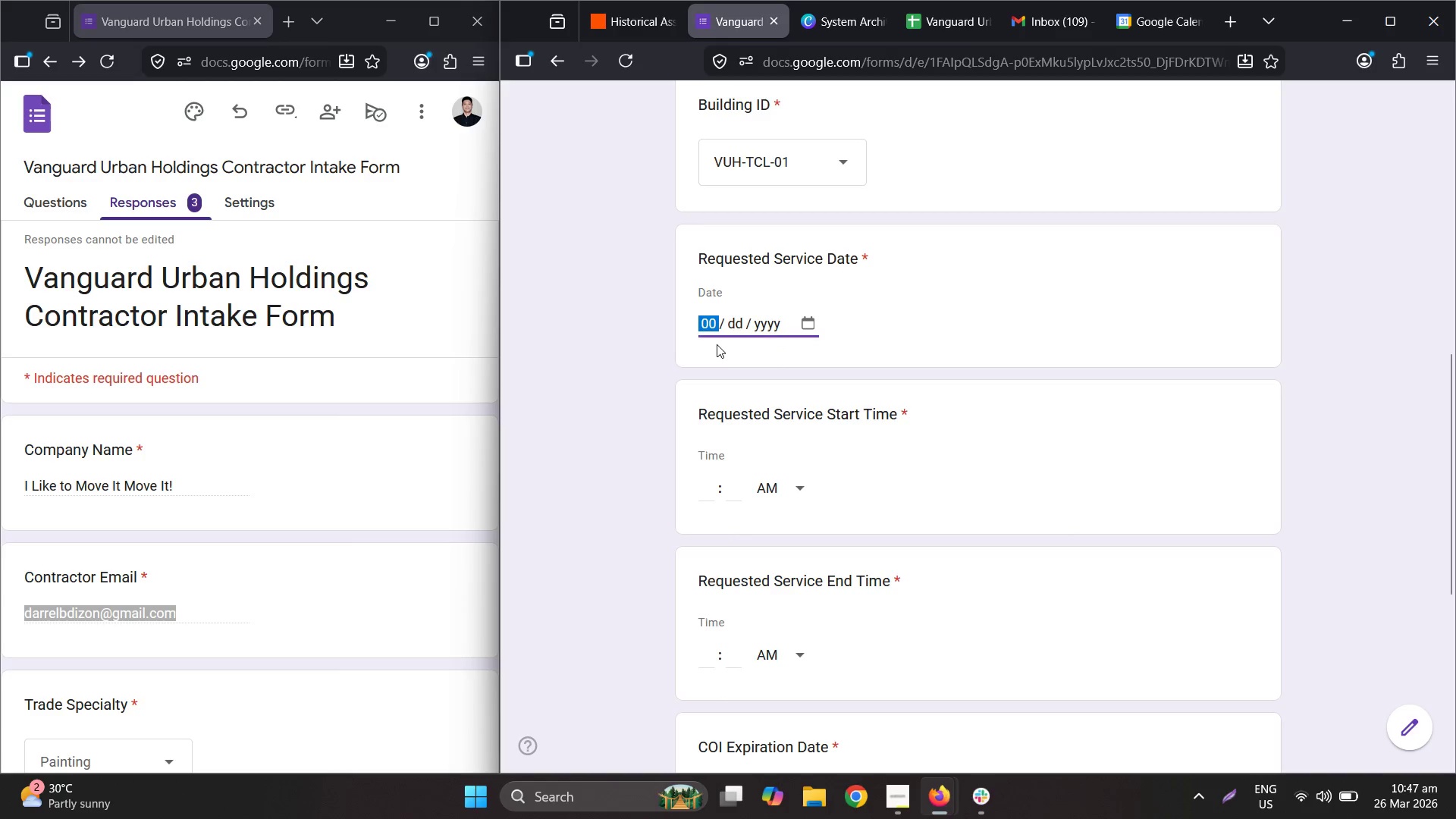 
key(Numpad9)
 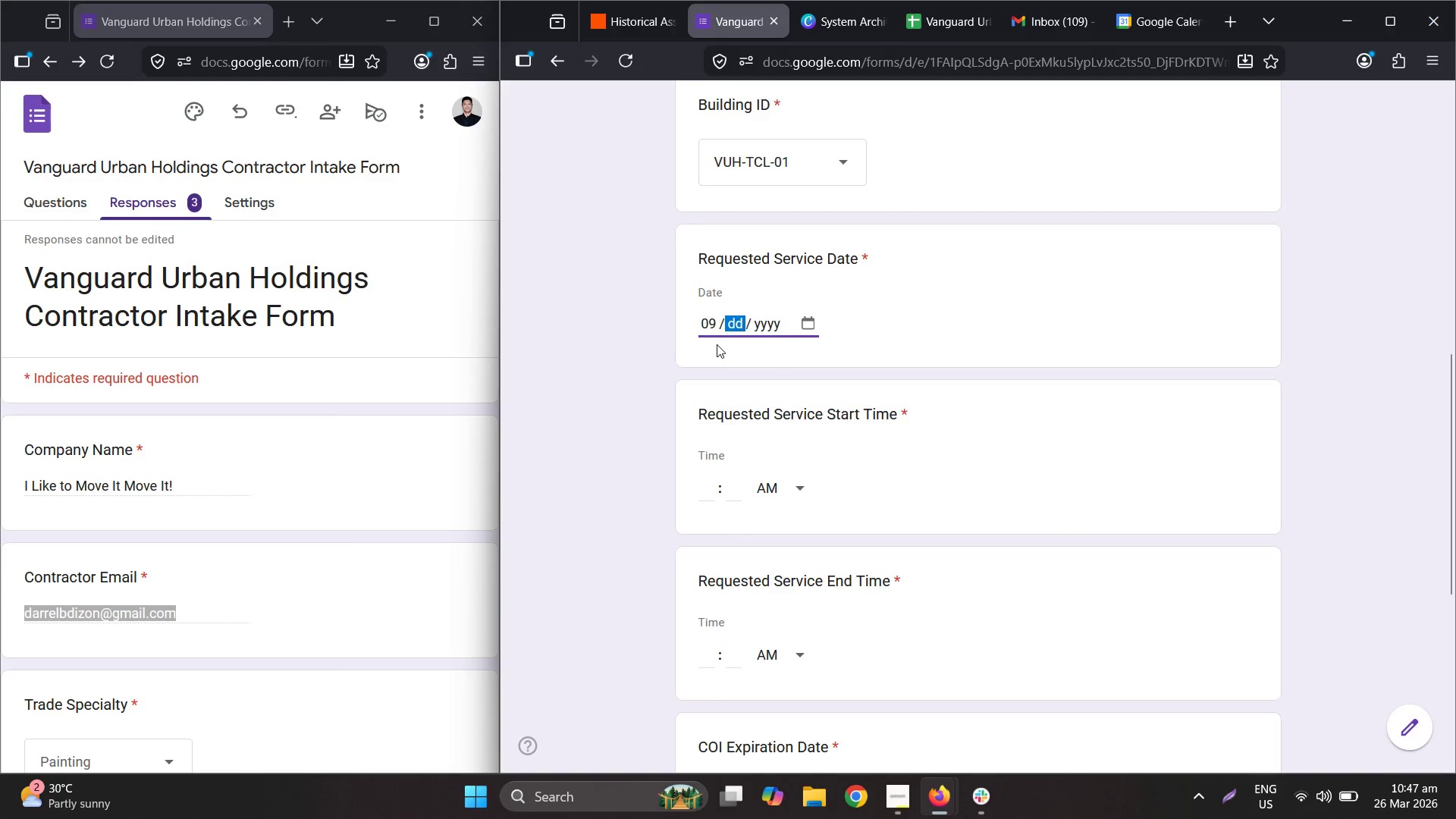 
key(Numpad0)
 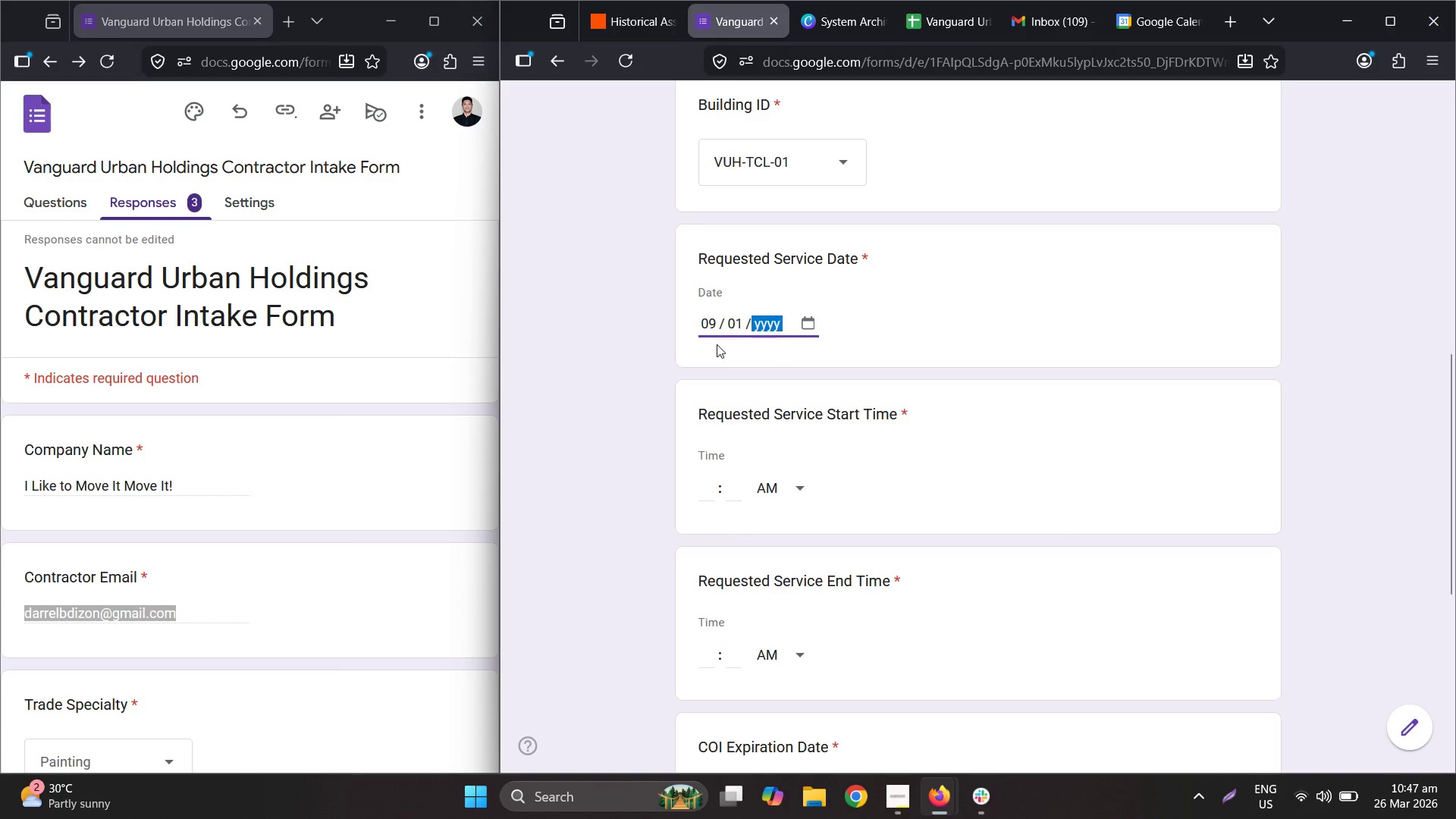 
key(Numpad1)
 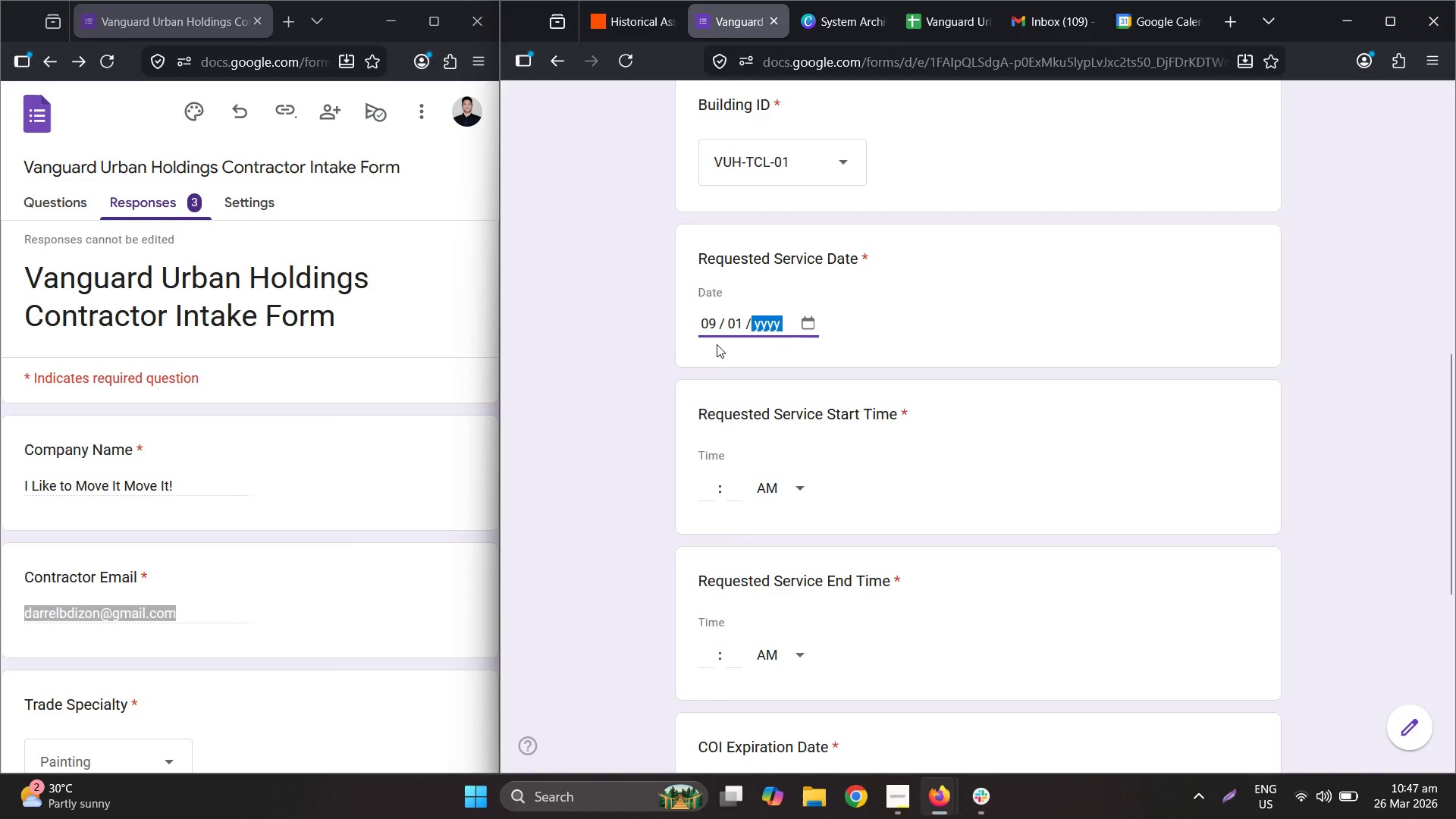 
key(Numpad2)
 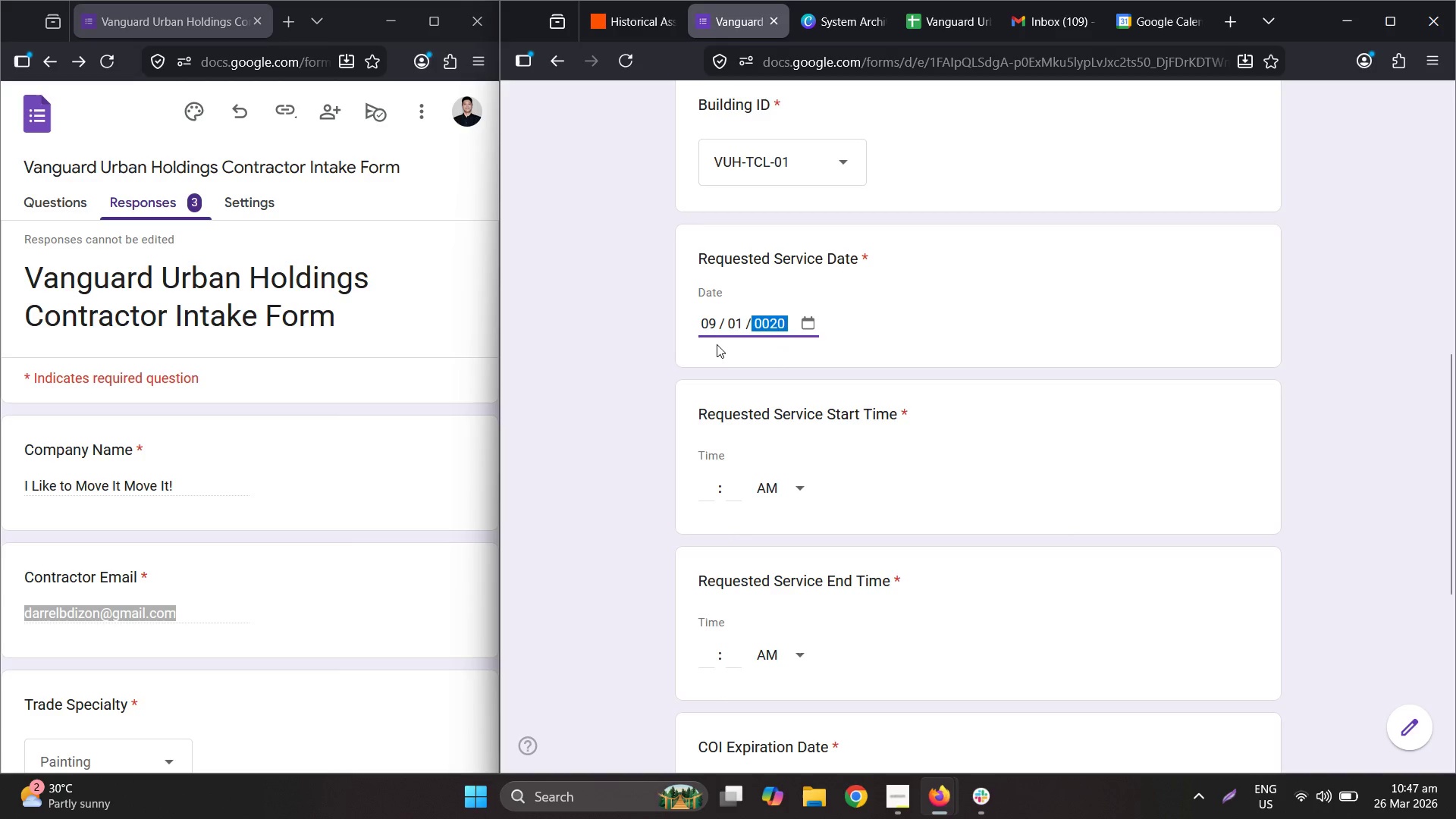 
key(Numpad0)
 